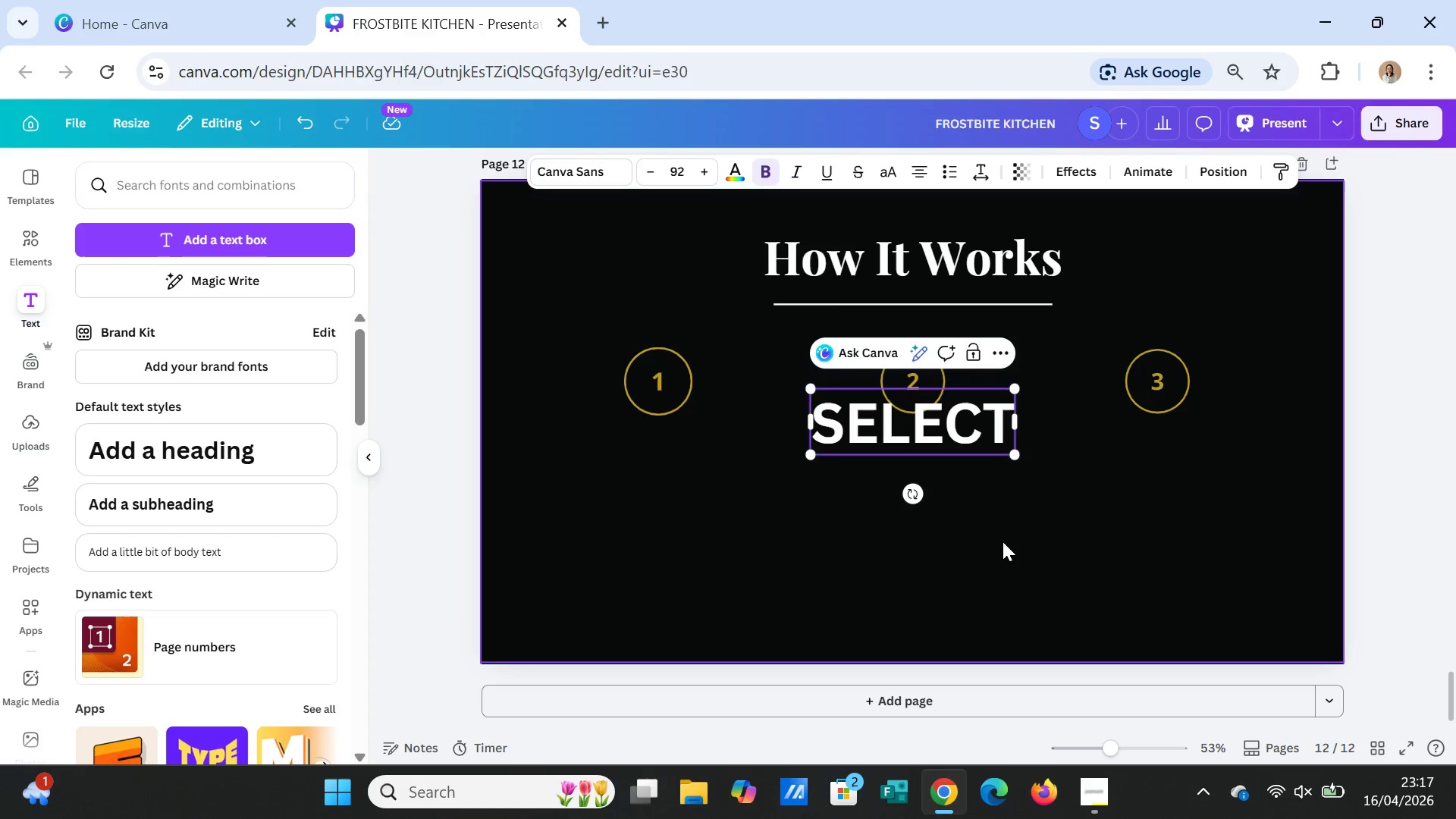 
left_click([1007, 537])
 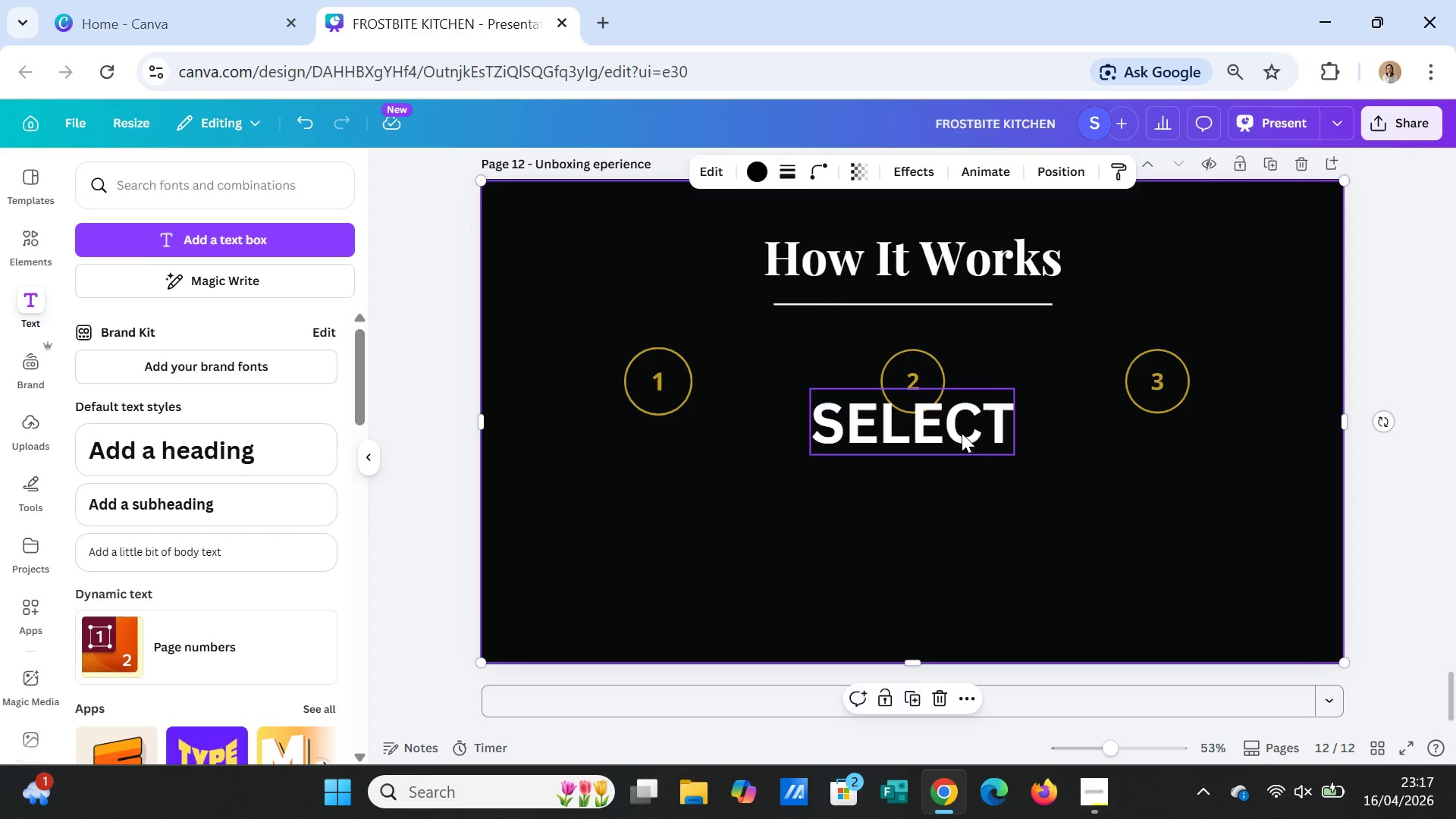 
left_click([962, 433])
 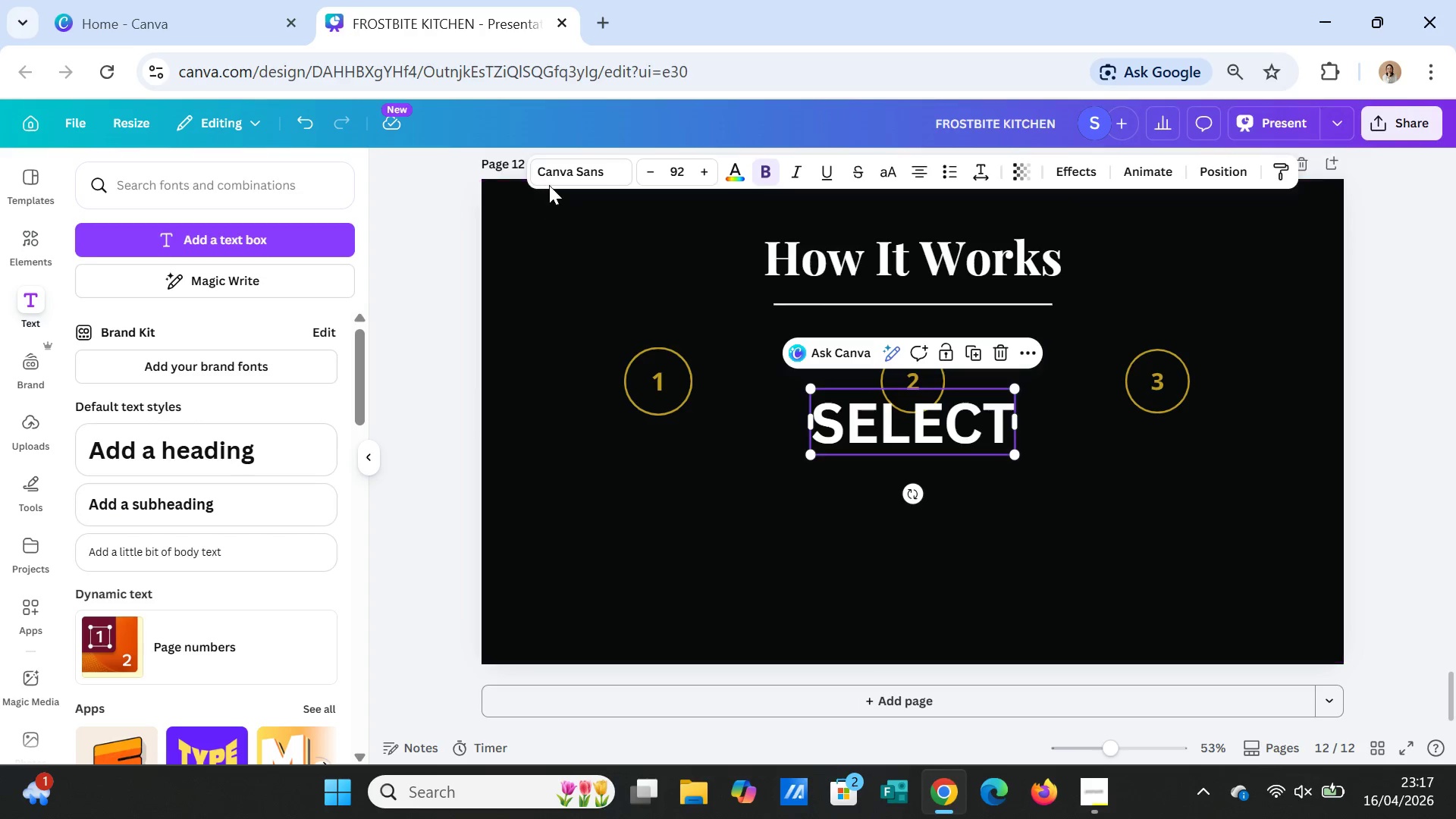 
left_click([549, 185])
 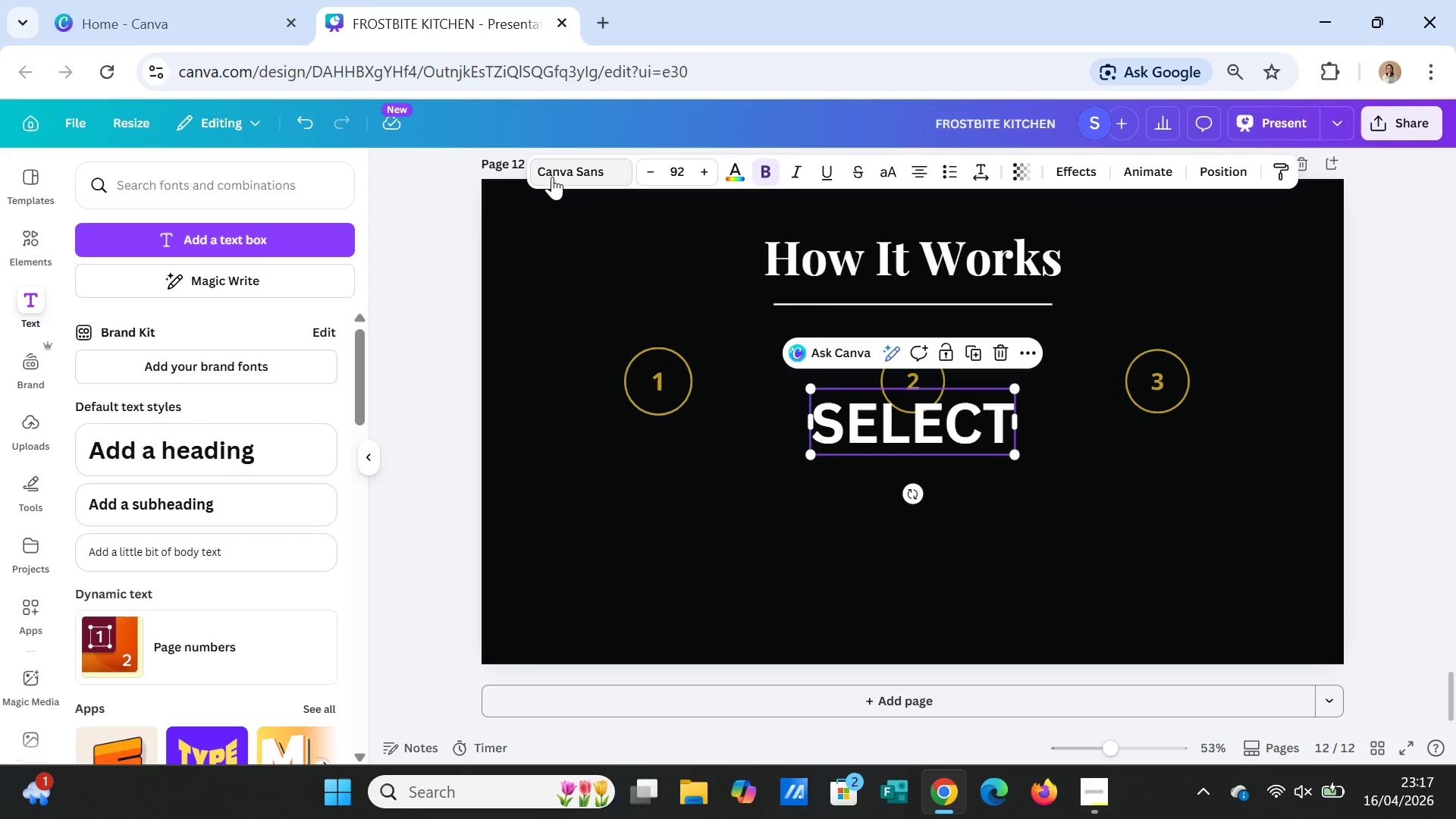 
left_click([552, 177])
 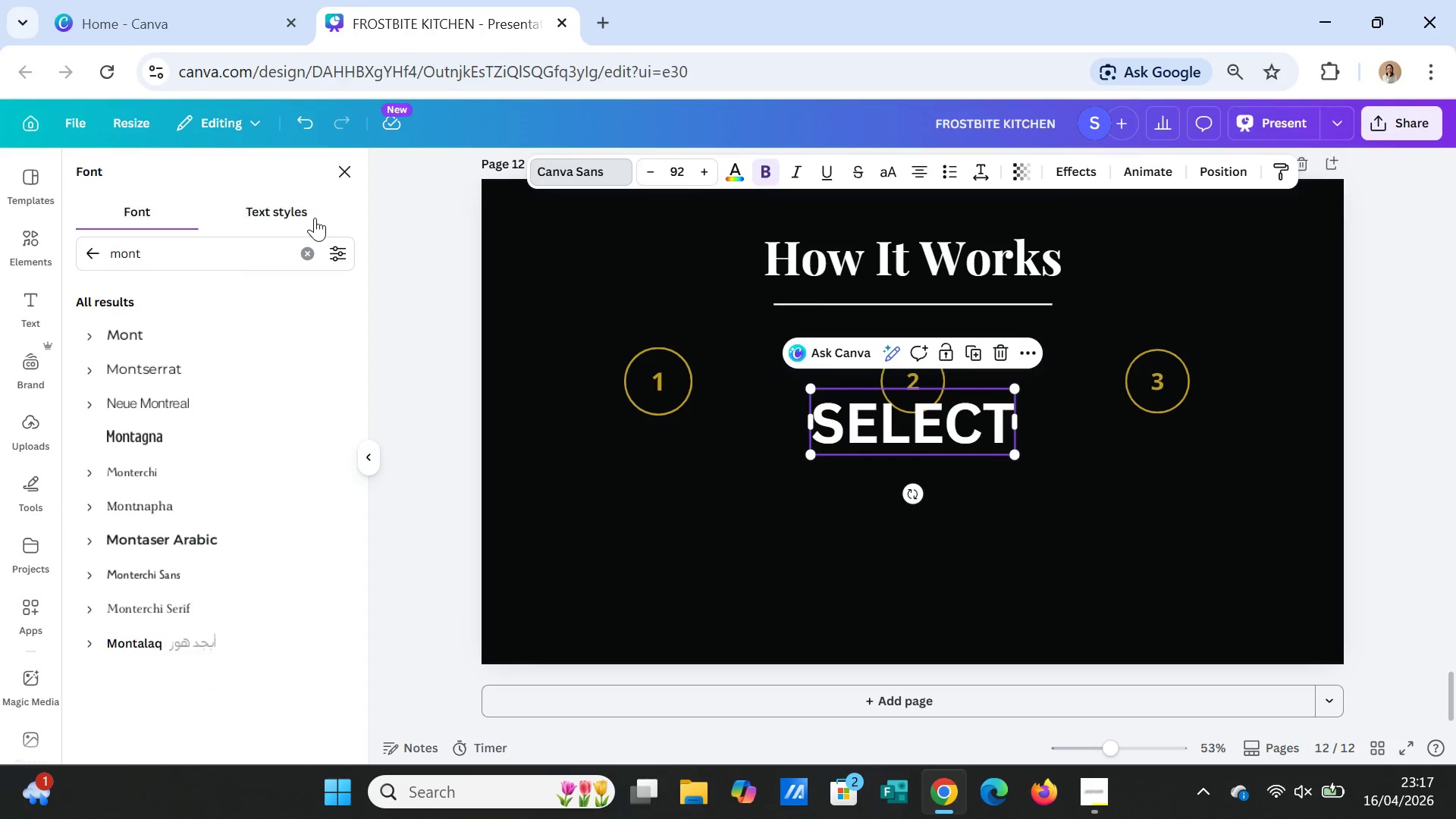 
left_click([342, 175])
 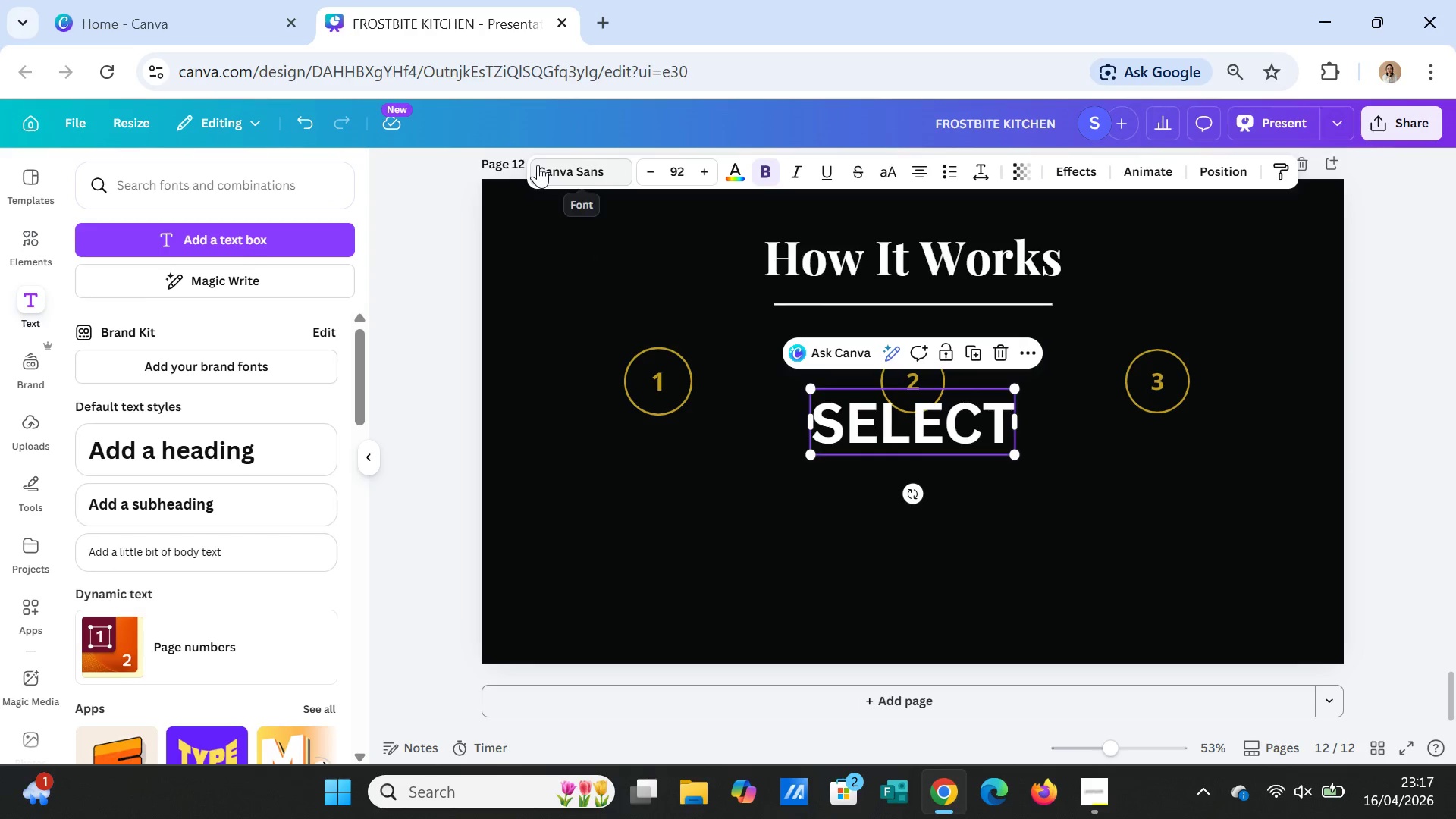 
left_click([561, 165])
 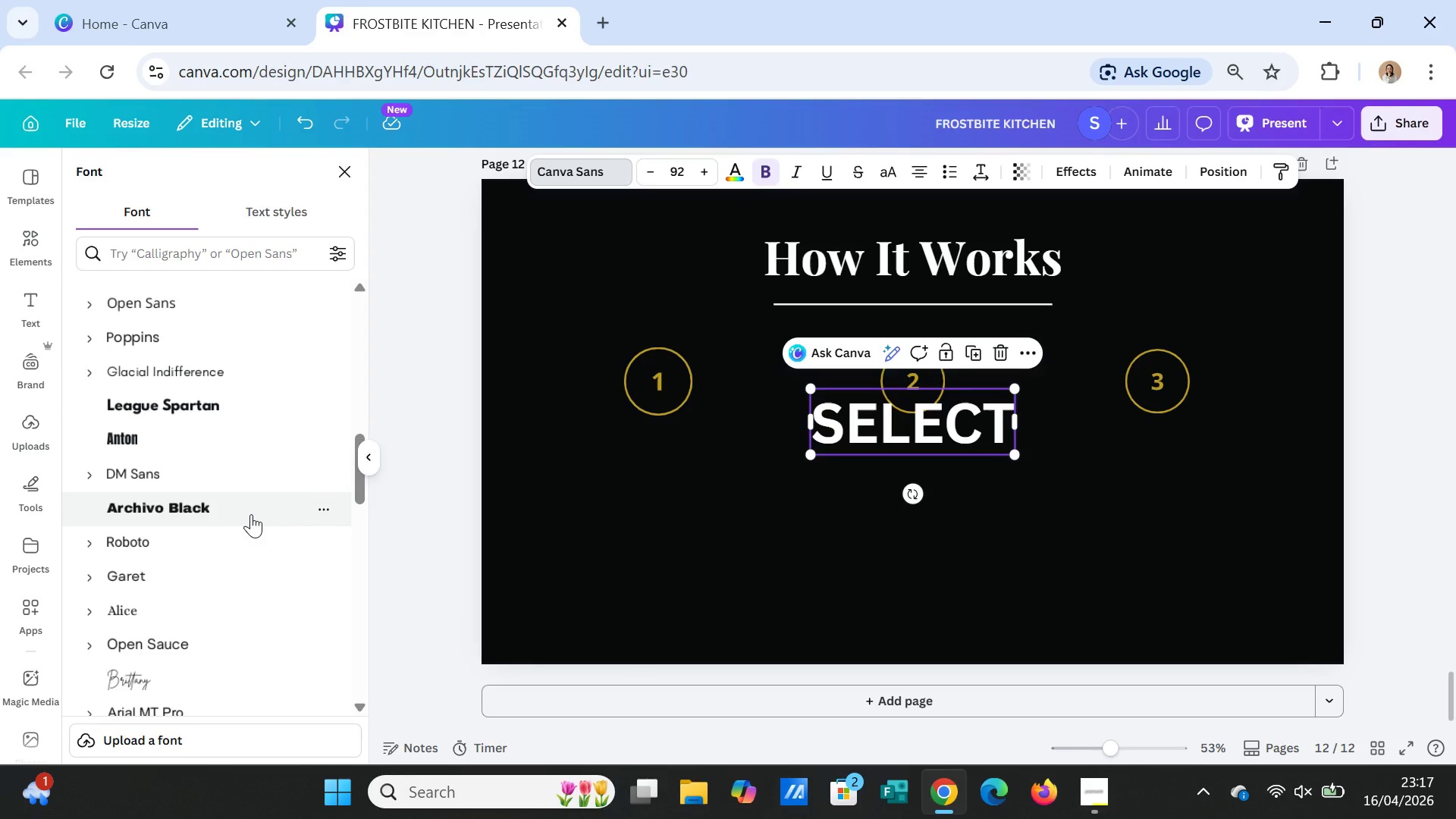 
wait(9.31)
 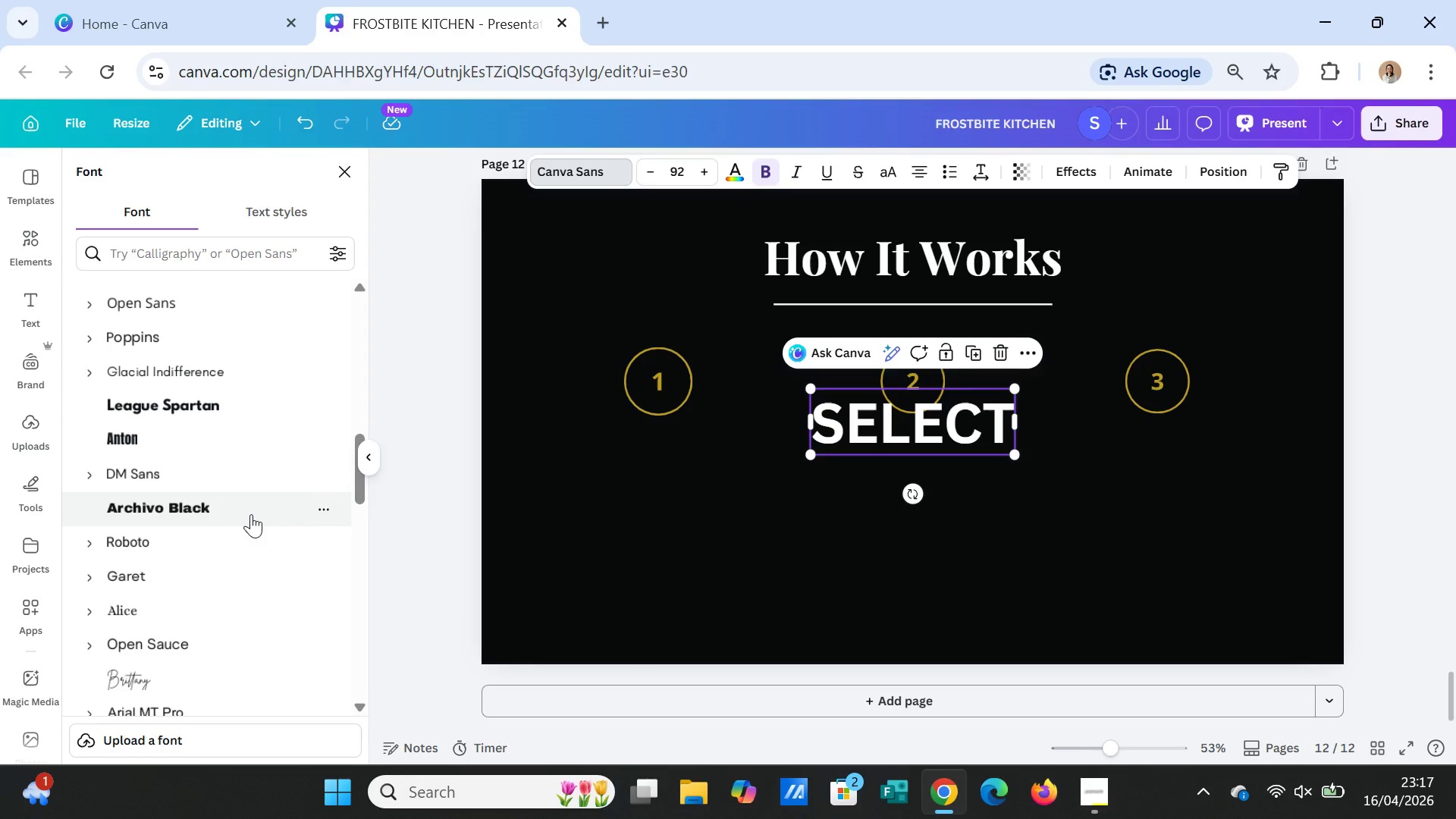 
left_click([162, 261])
 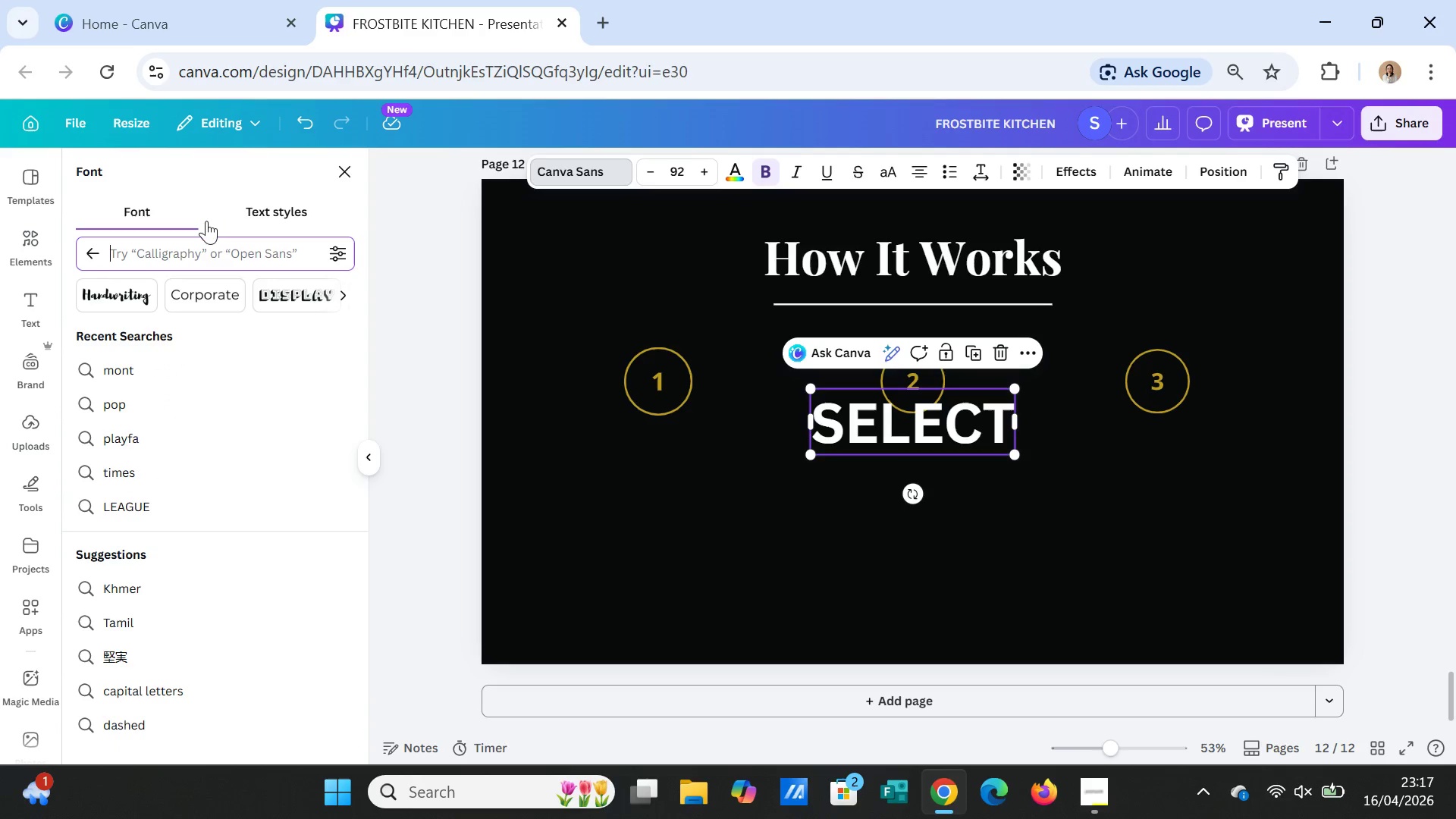 
type(MONT)
 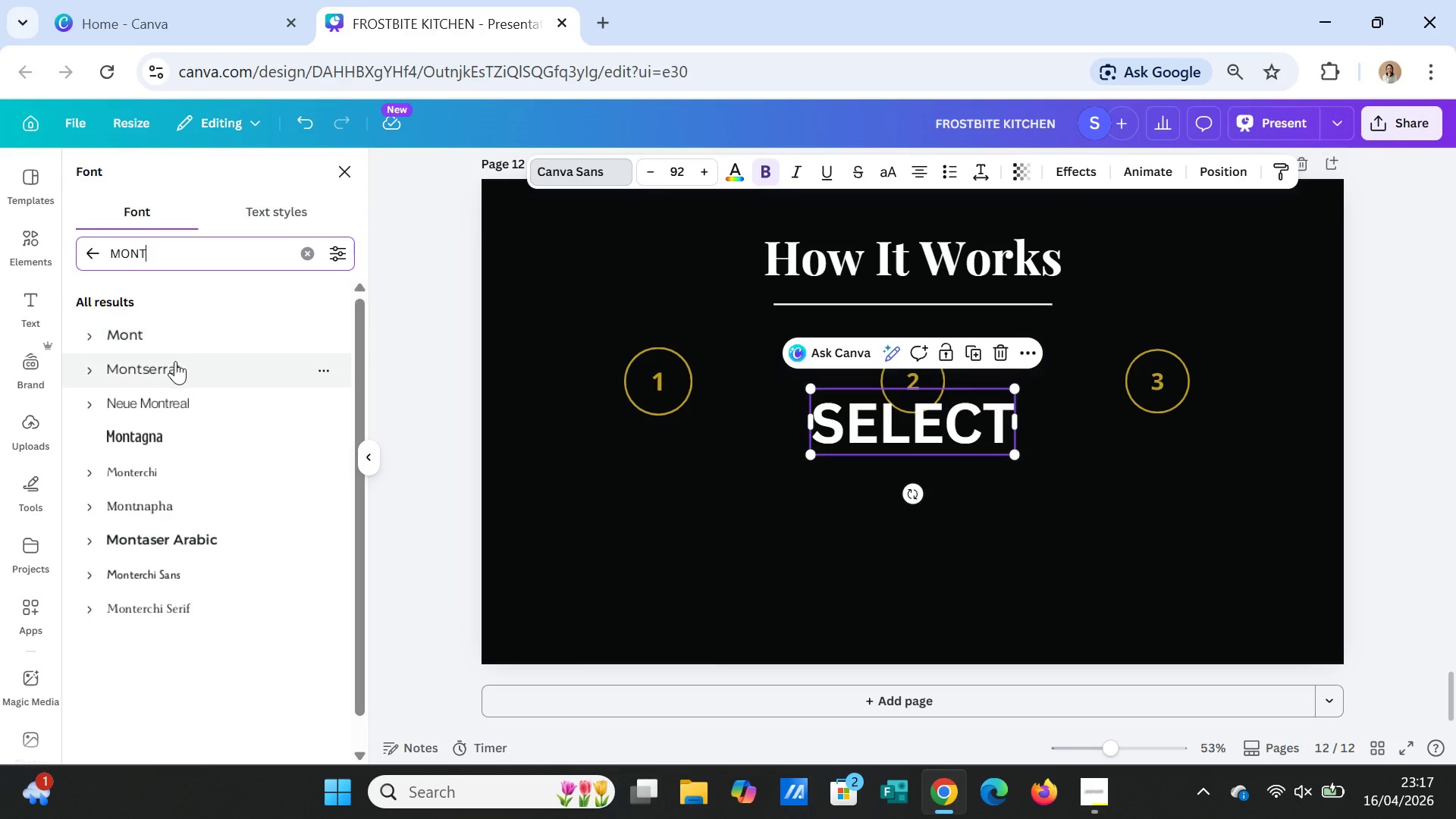 
left_click([176, 363])
 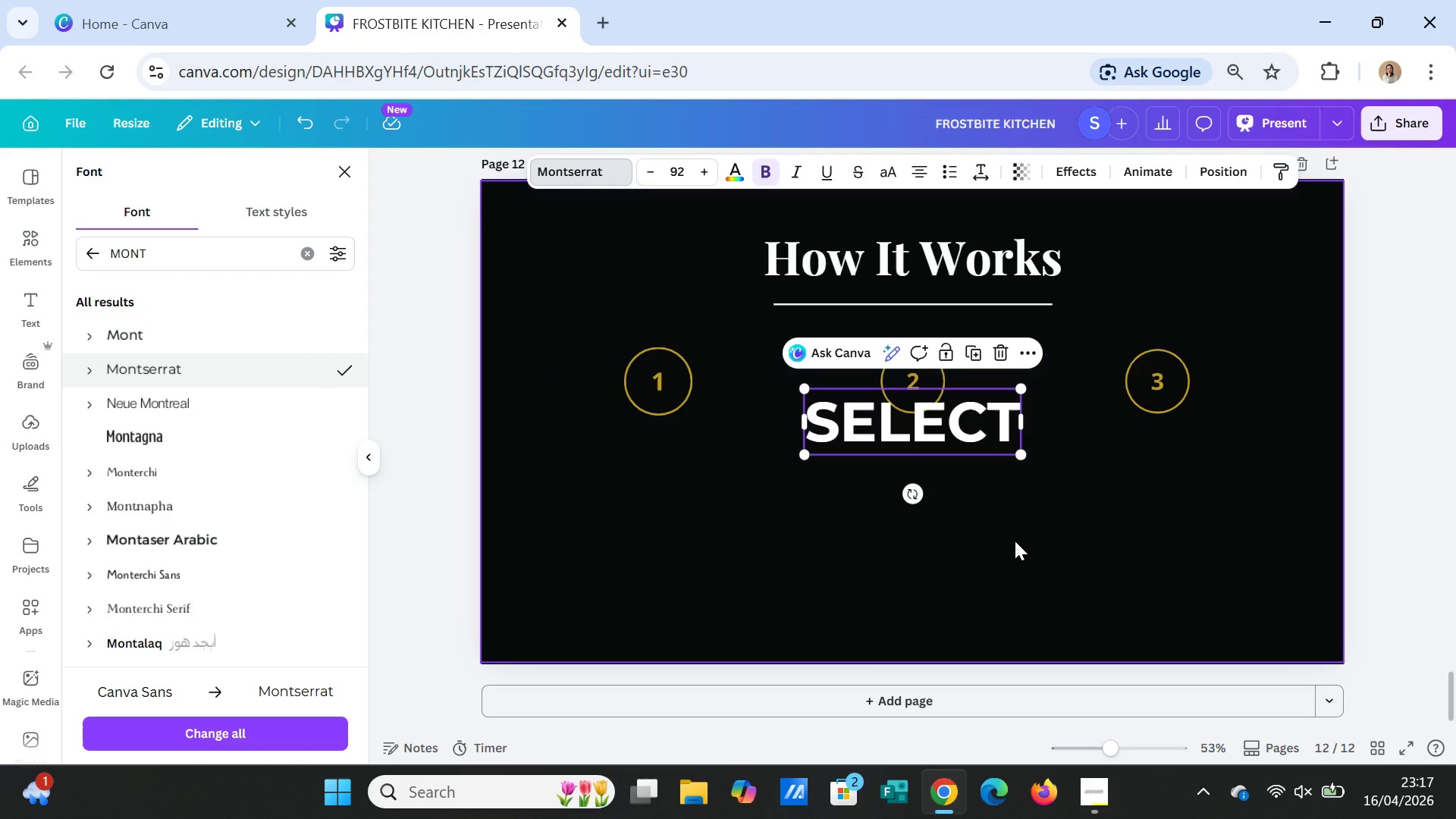 
left_click([1015, 541])
 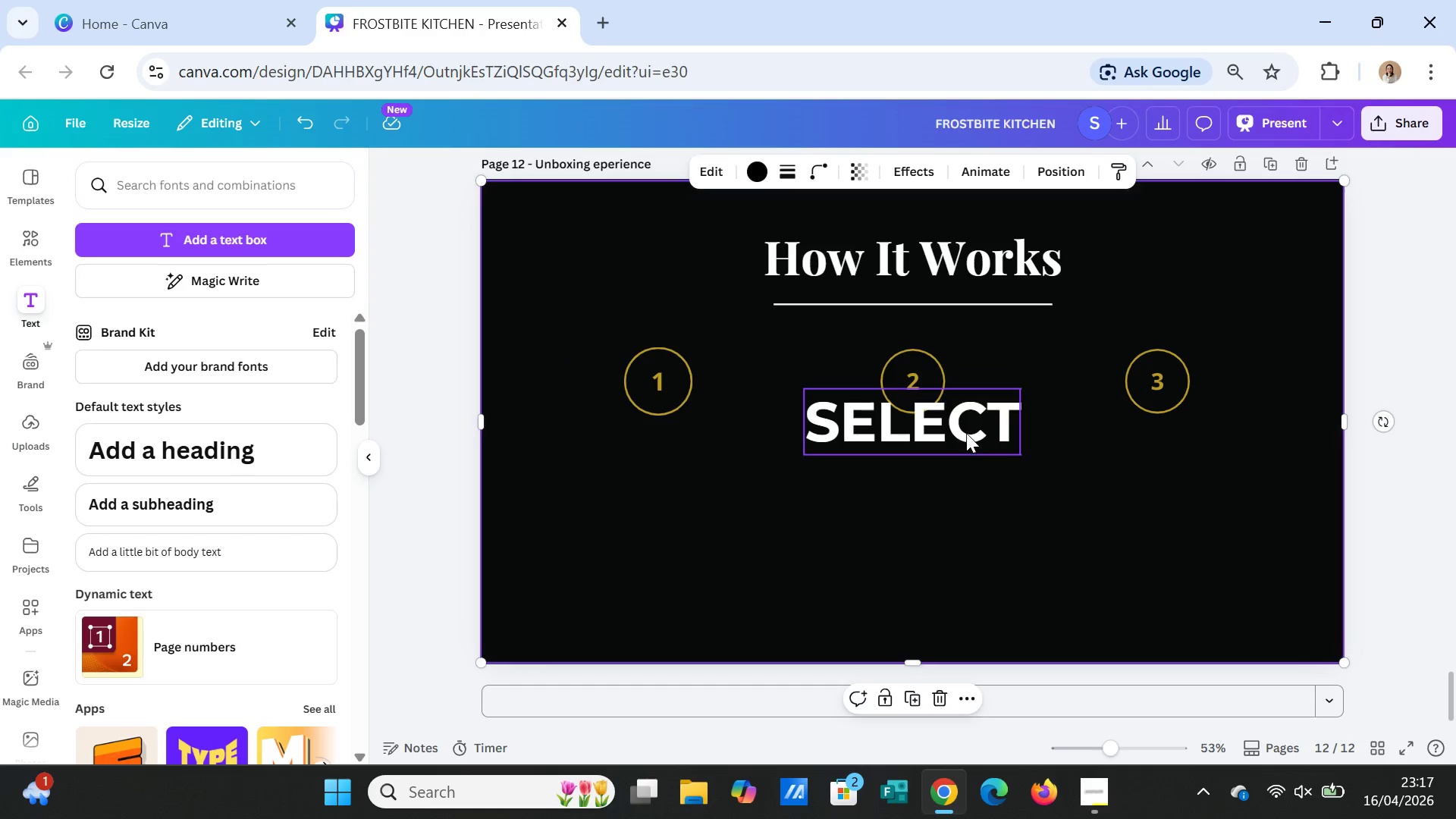 
left_click([966, 433])
 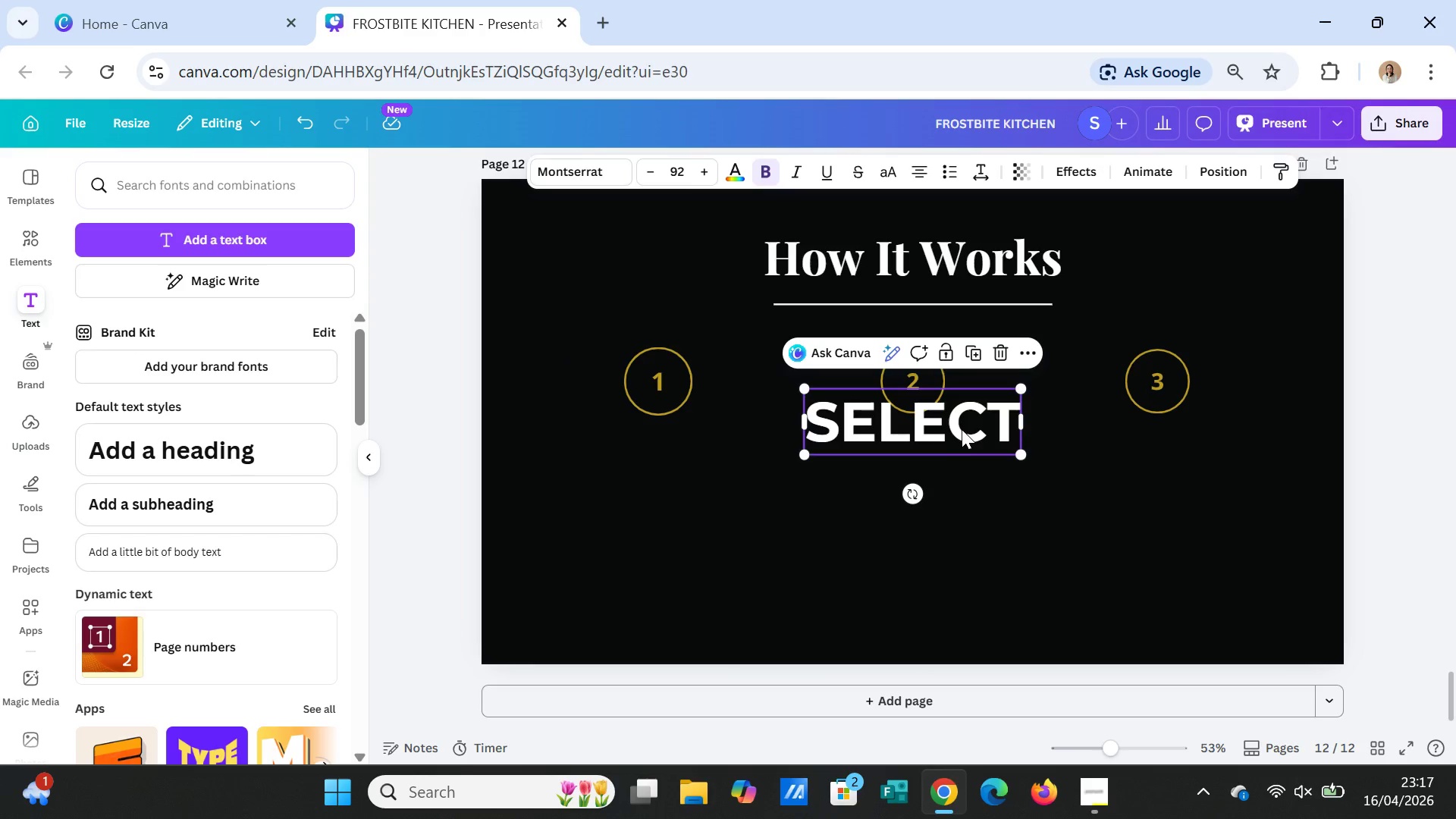 
left_click_drag(start_coordinate=[962, 429], to_coordinate=[967, 475])
 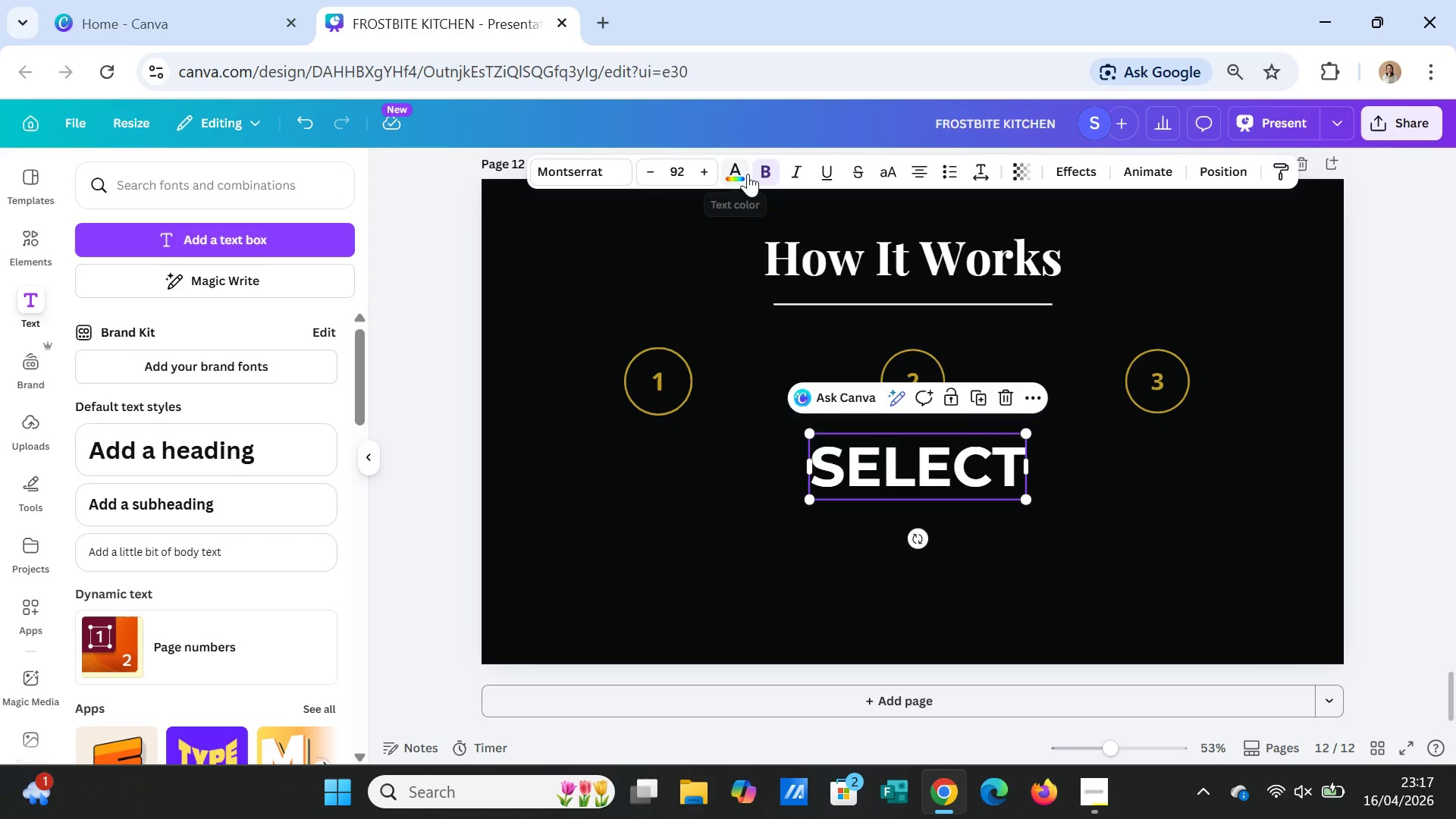 
left_click([760, 170])
 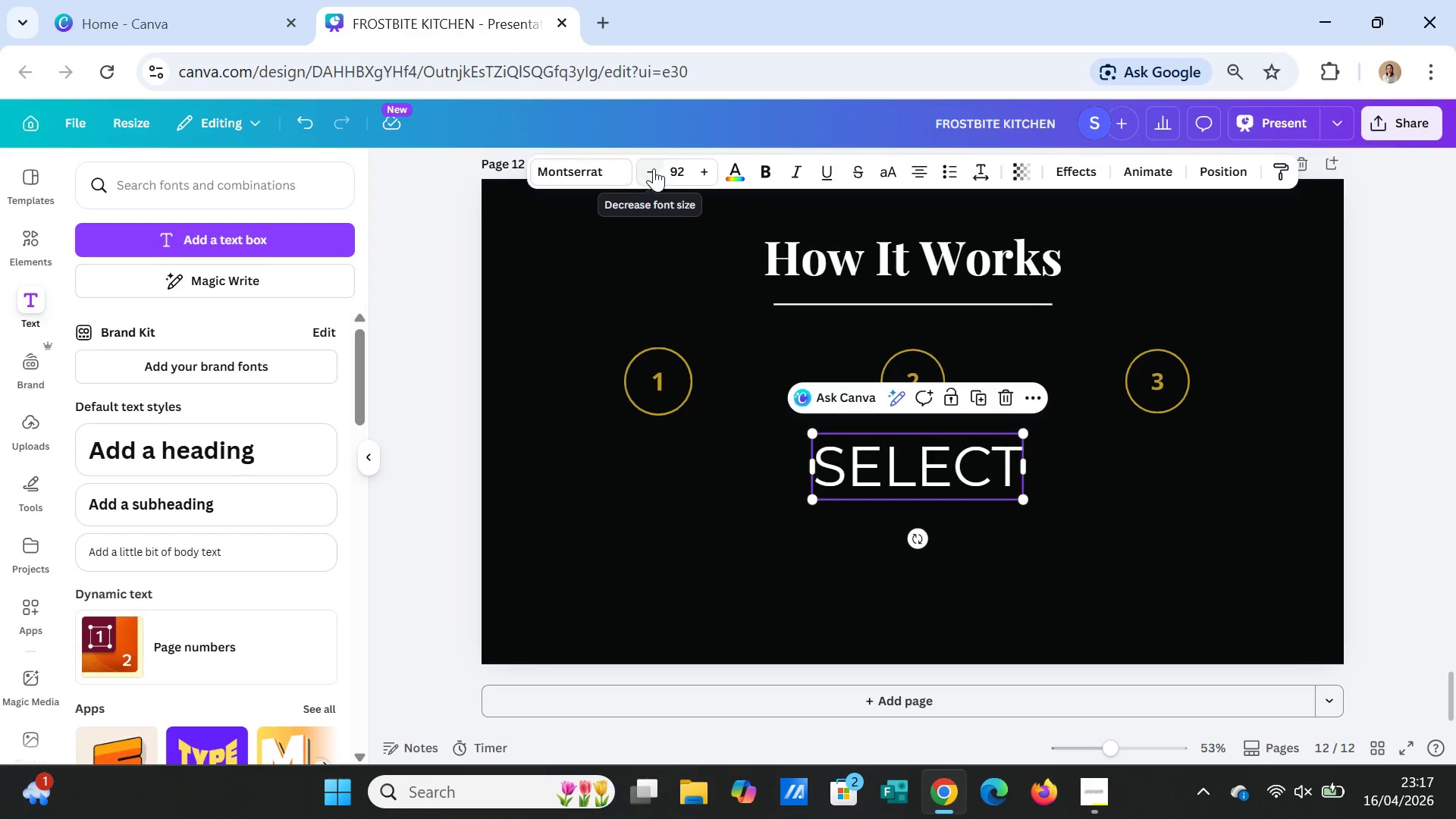 
double_click([651, 169])
 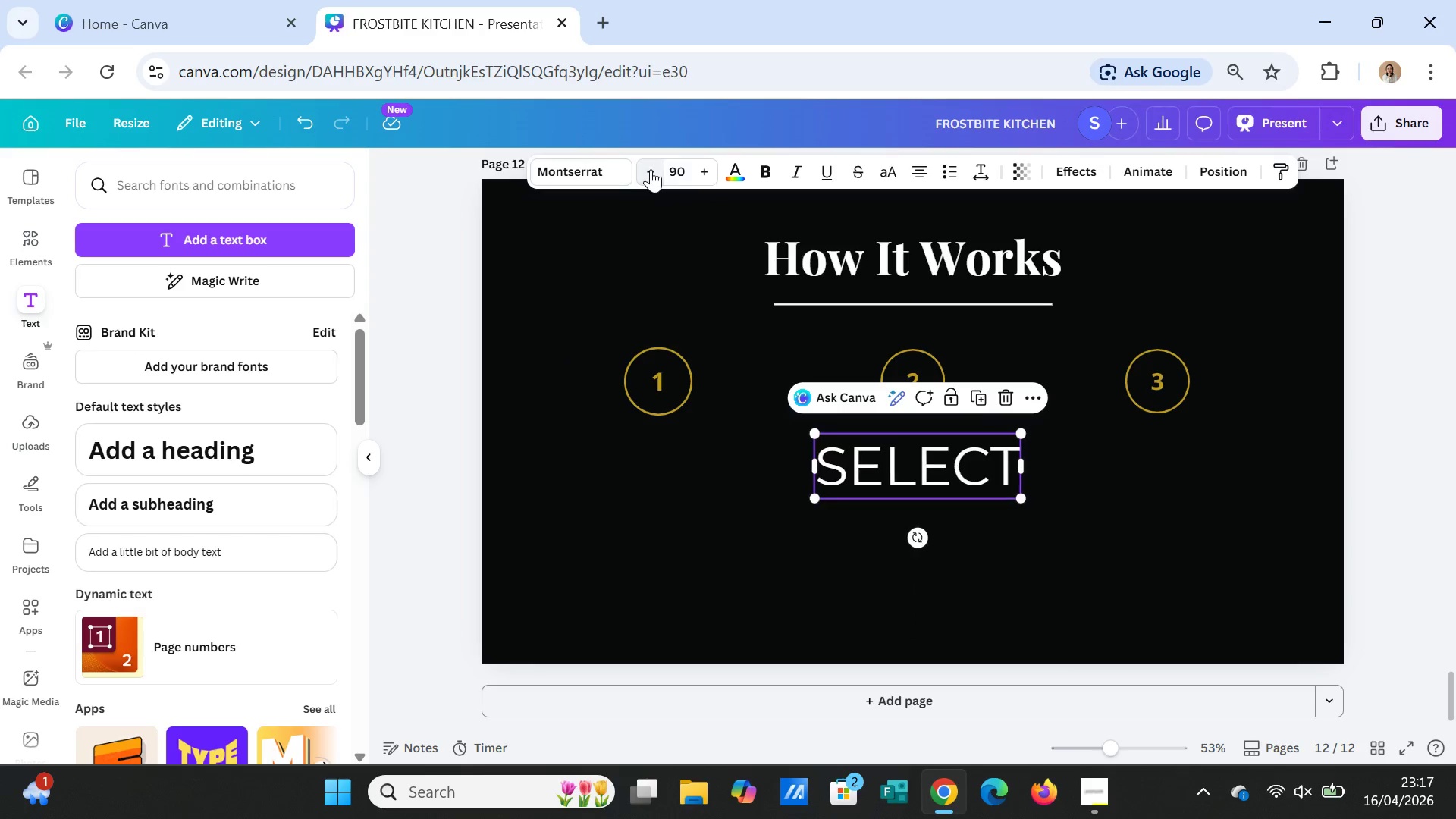 
triple_click([651, 169])
 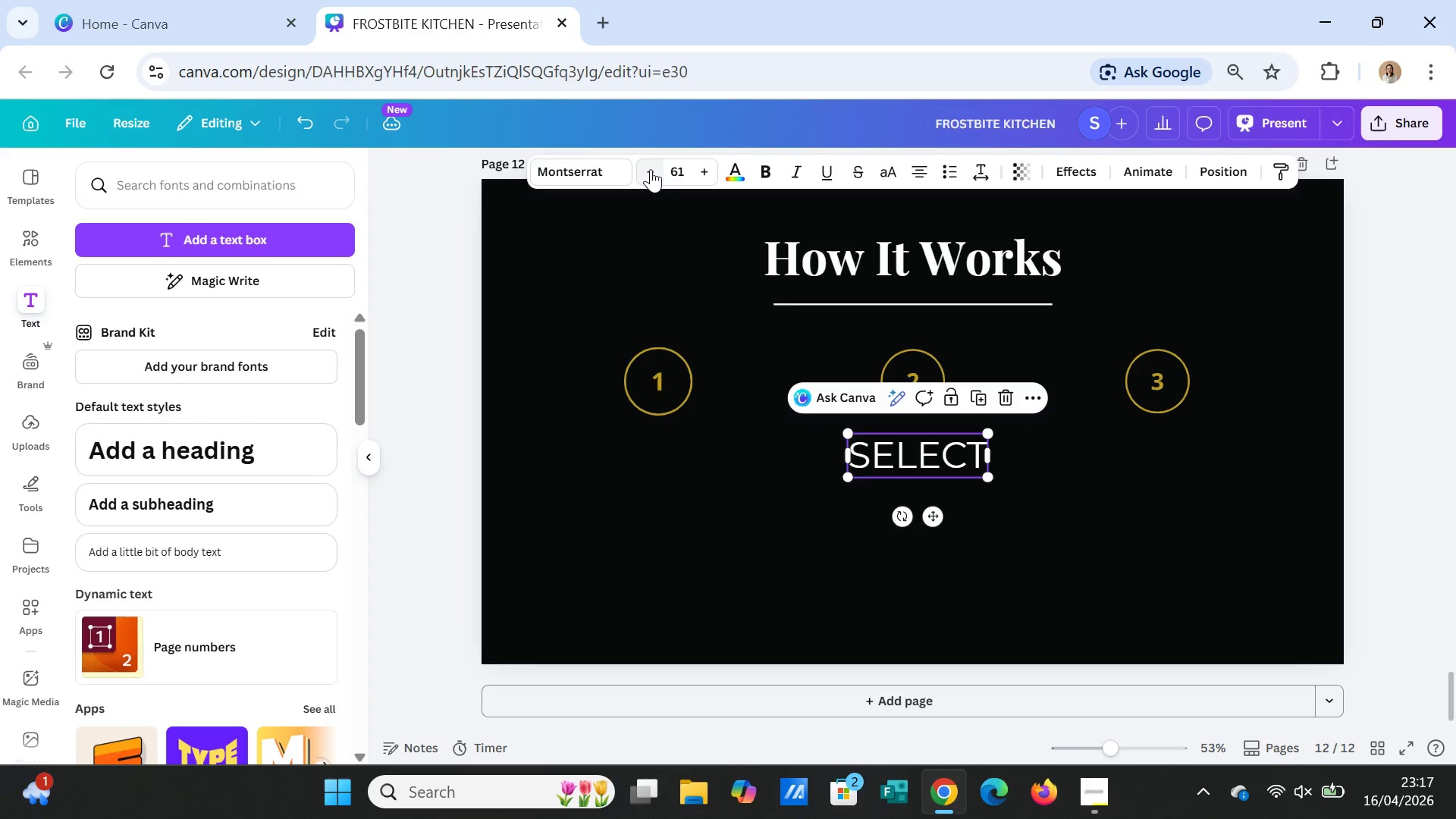 
triple_click([651, 169])
 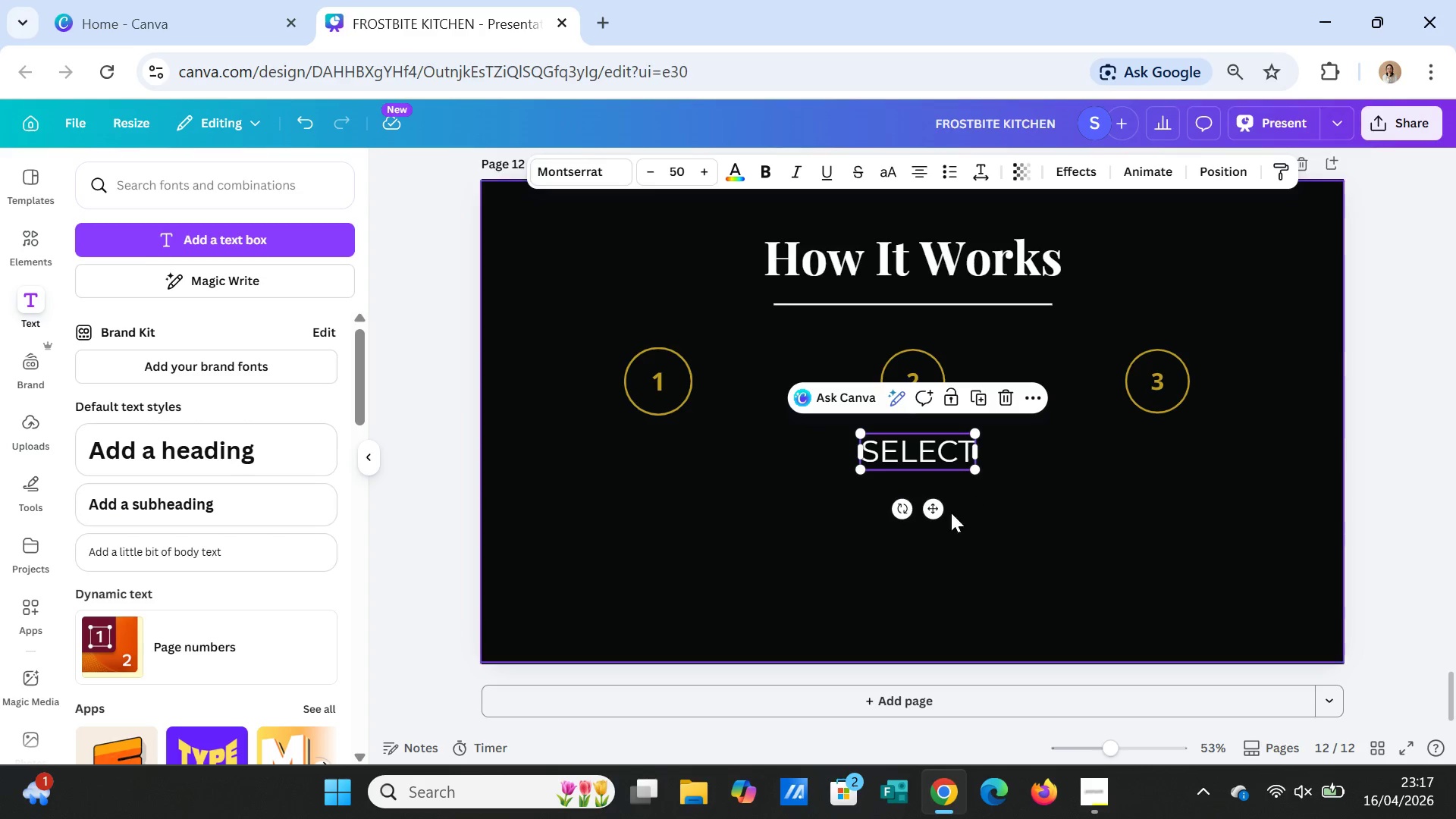 
left_click_drag(start_coordinate=[933, 506], to_coordinate=[673, 514])
 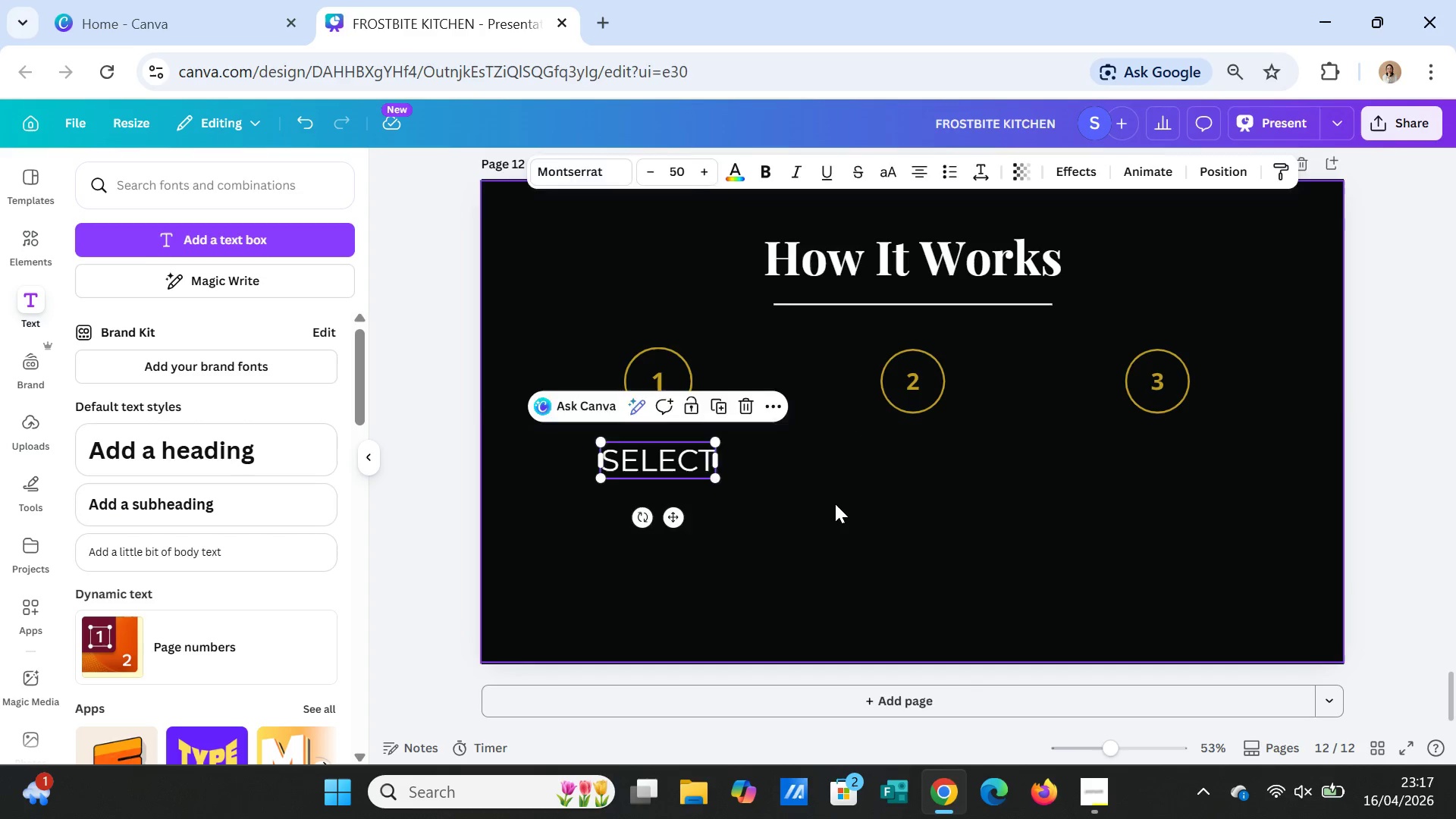 
left_click([835, 504])
 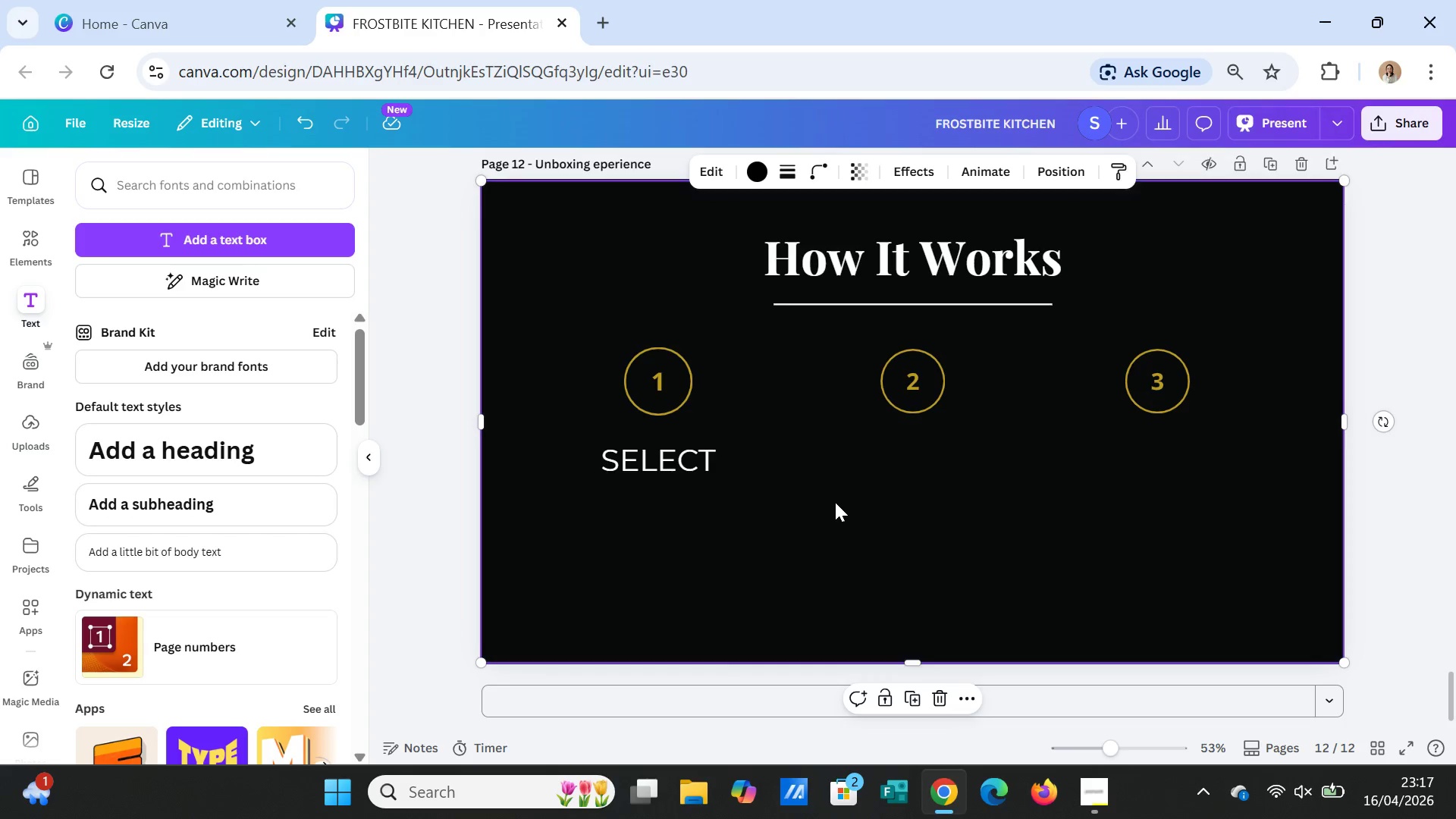 
left_click([678, 462])
 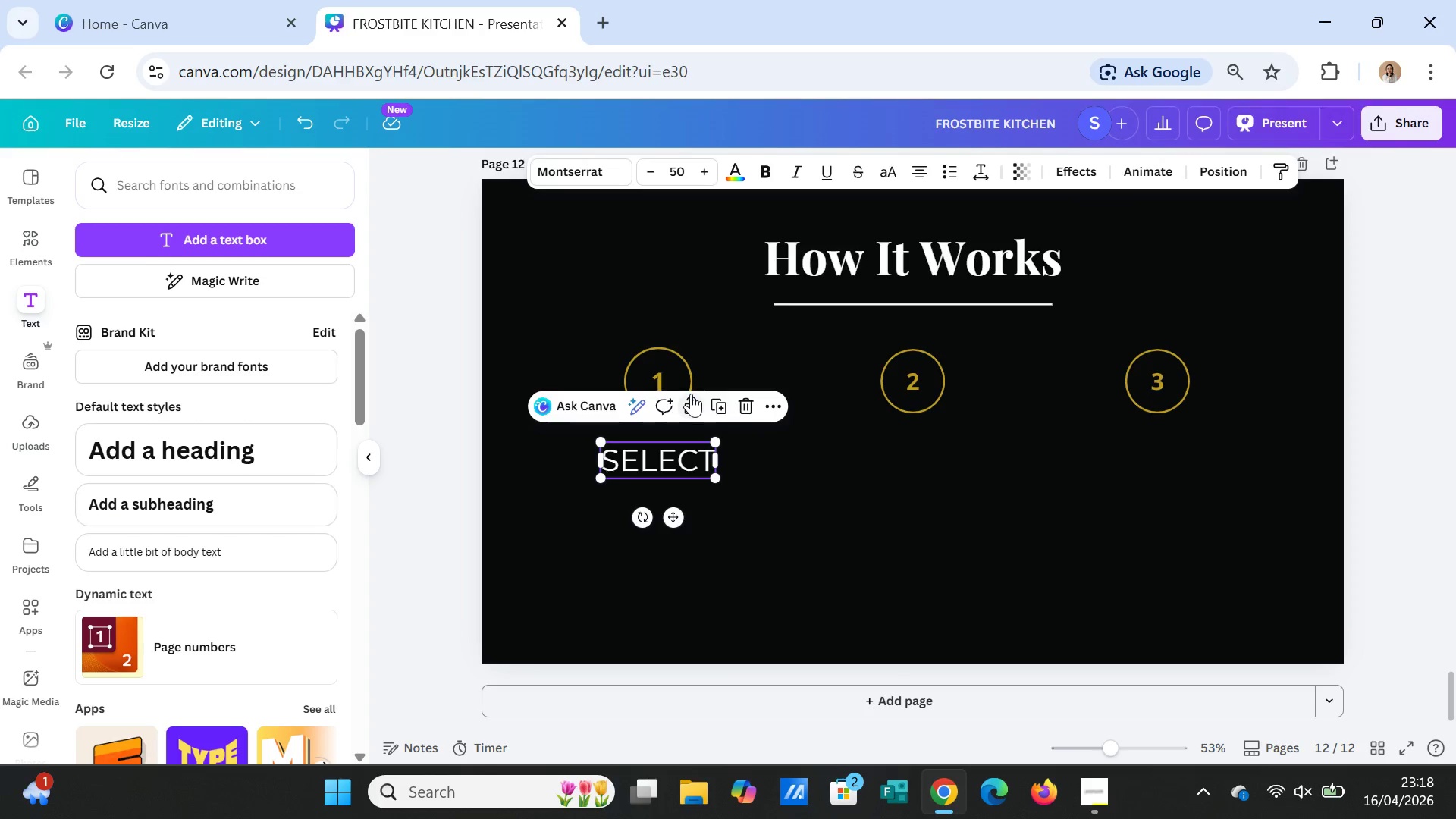 
left_click([688, 391])
 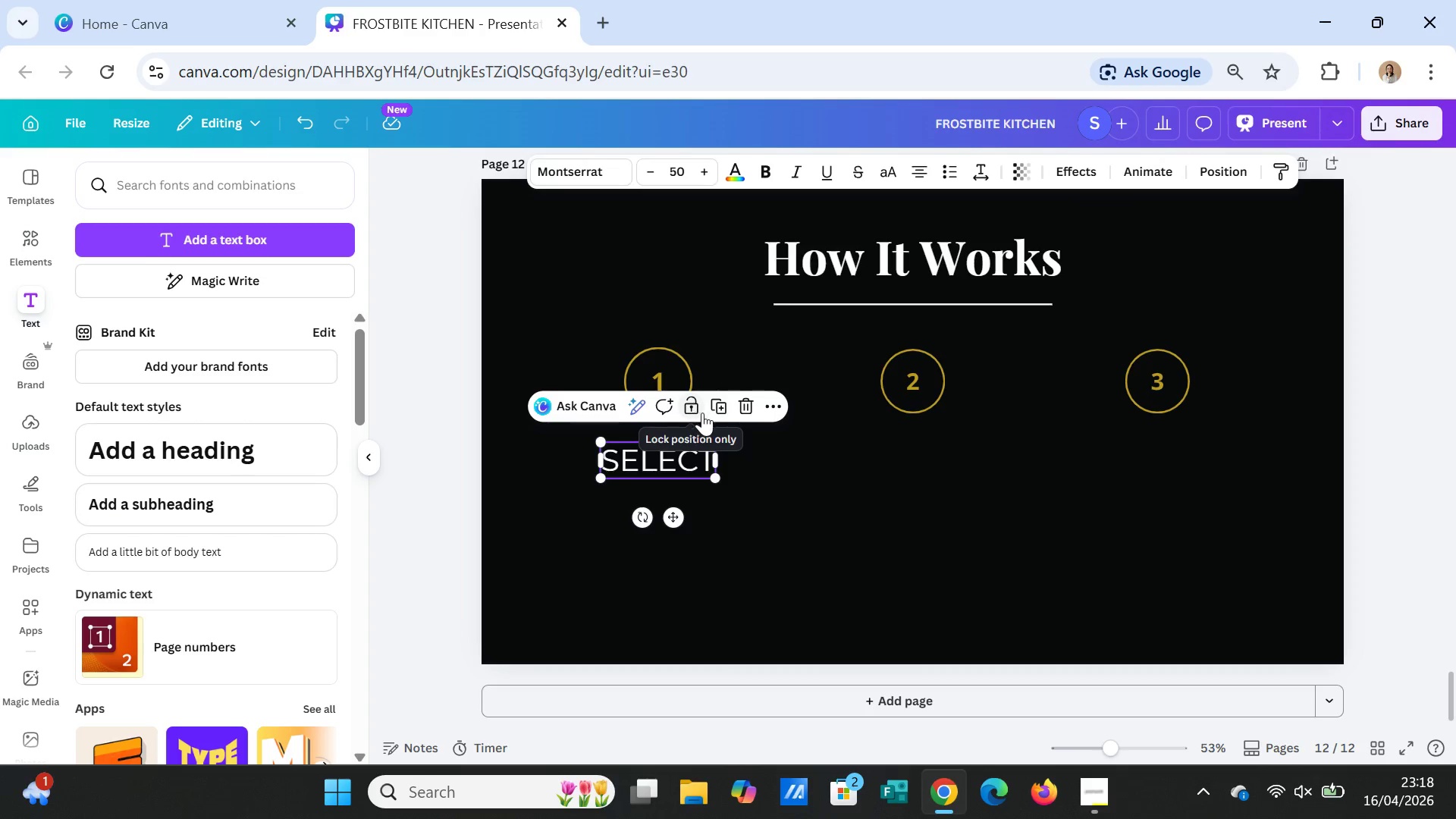 
left_click([724, 402])
 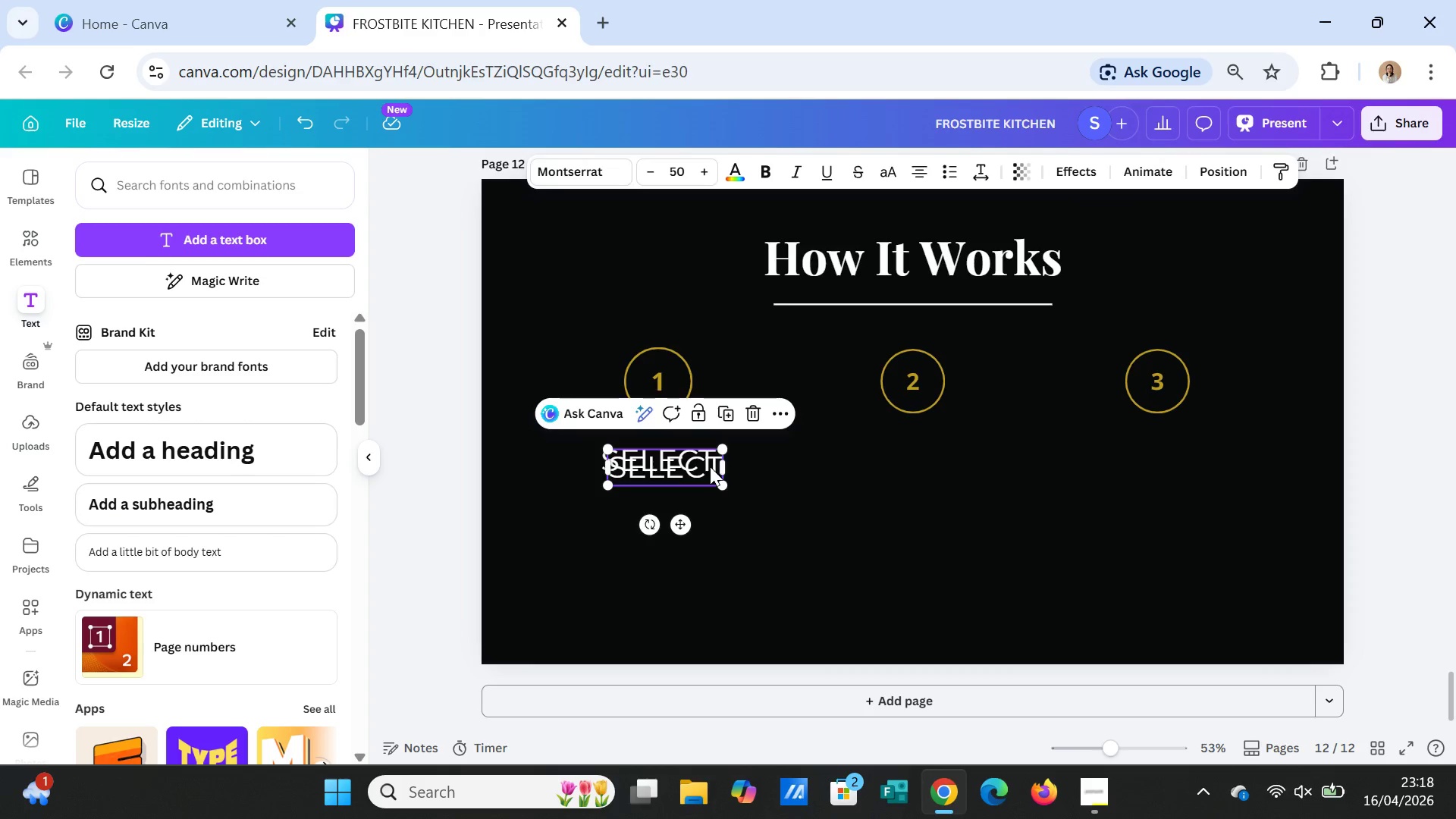 
left_click_drag(start_coordinate=[708, 471], to_coordinate=[698, 530])
 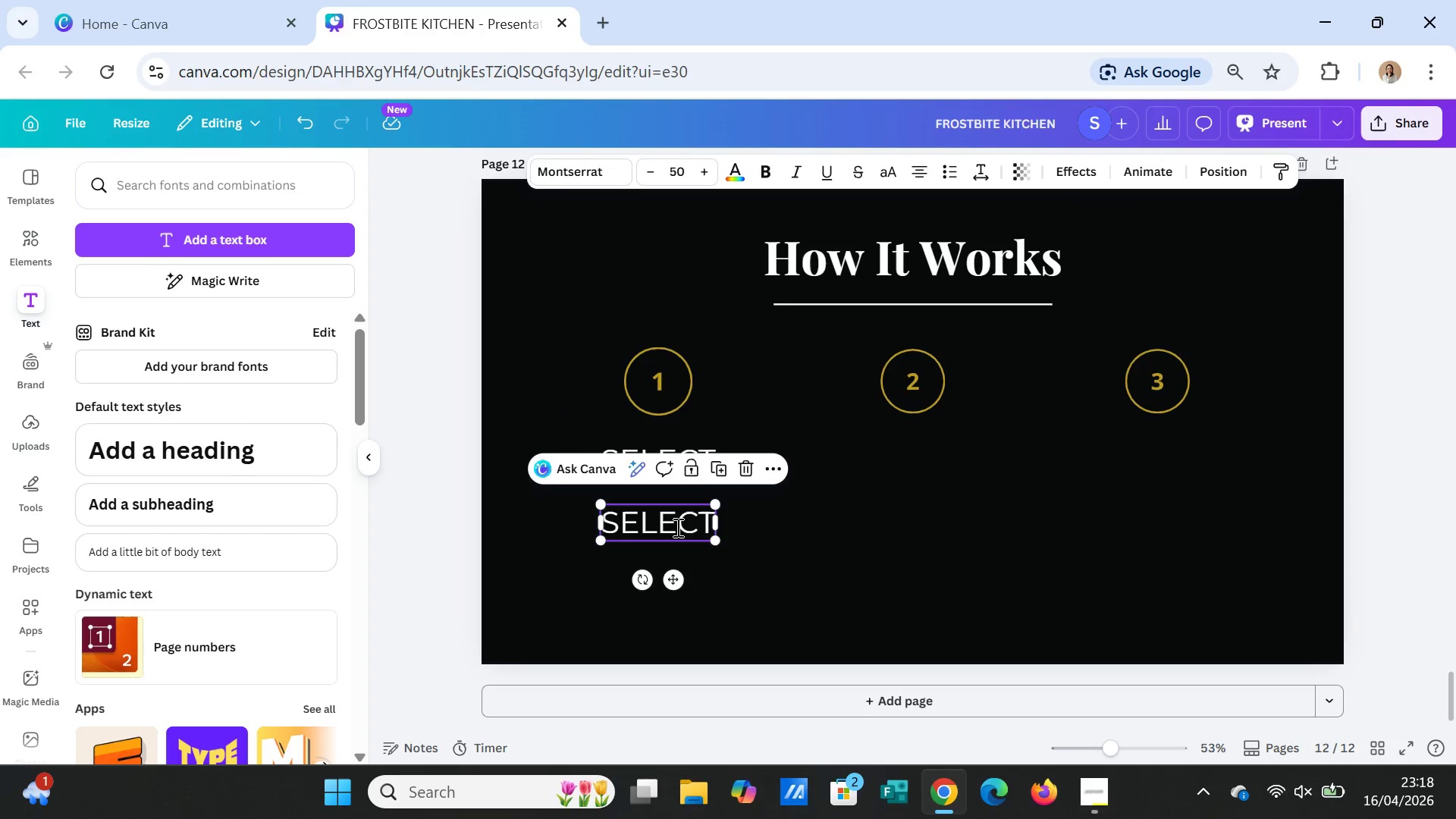 
double_click([676, 527])
 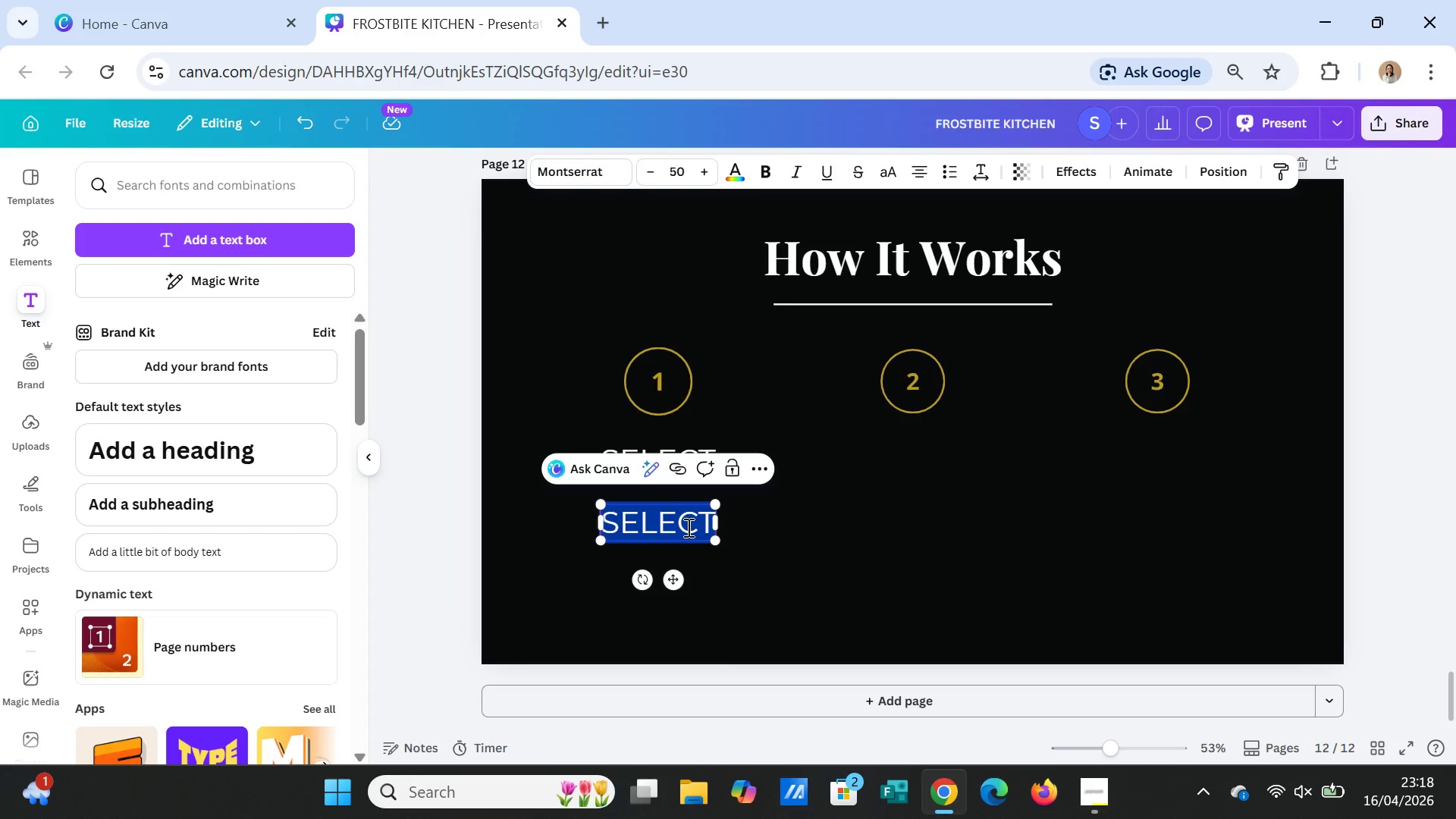 
wait(5.26)
 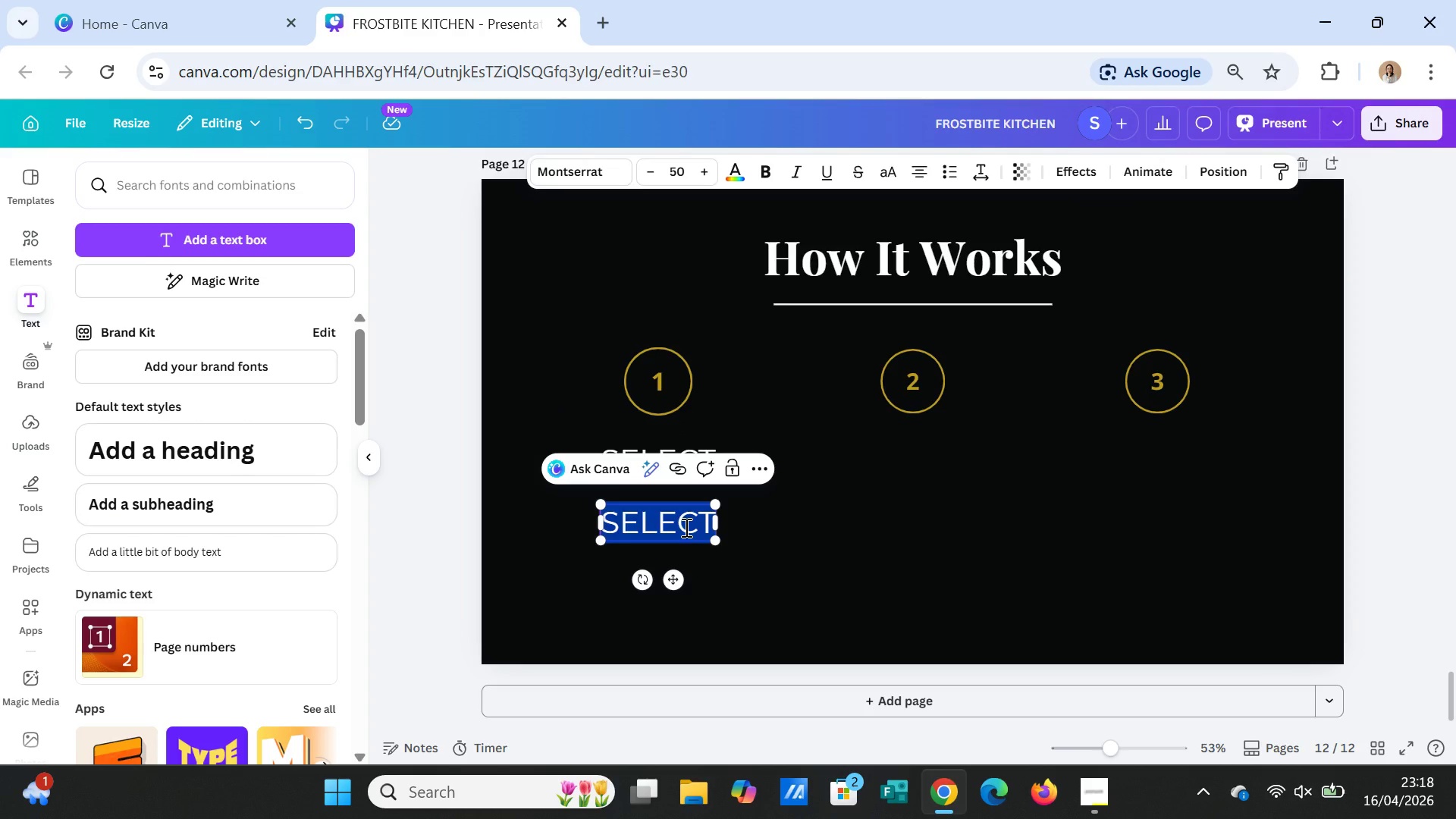 
key(Y)
 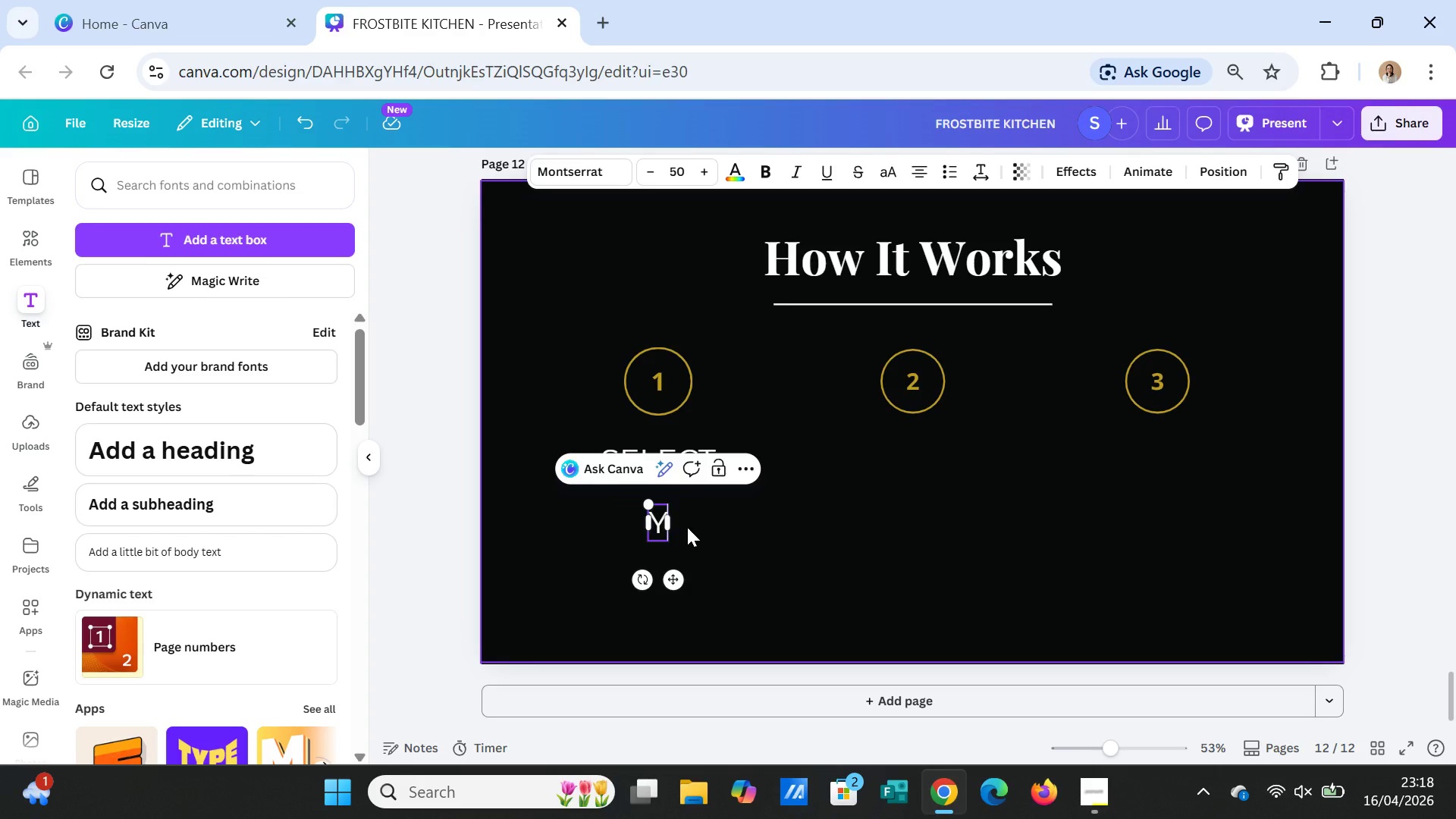 
key(CapsLock)
 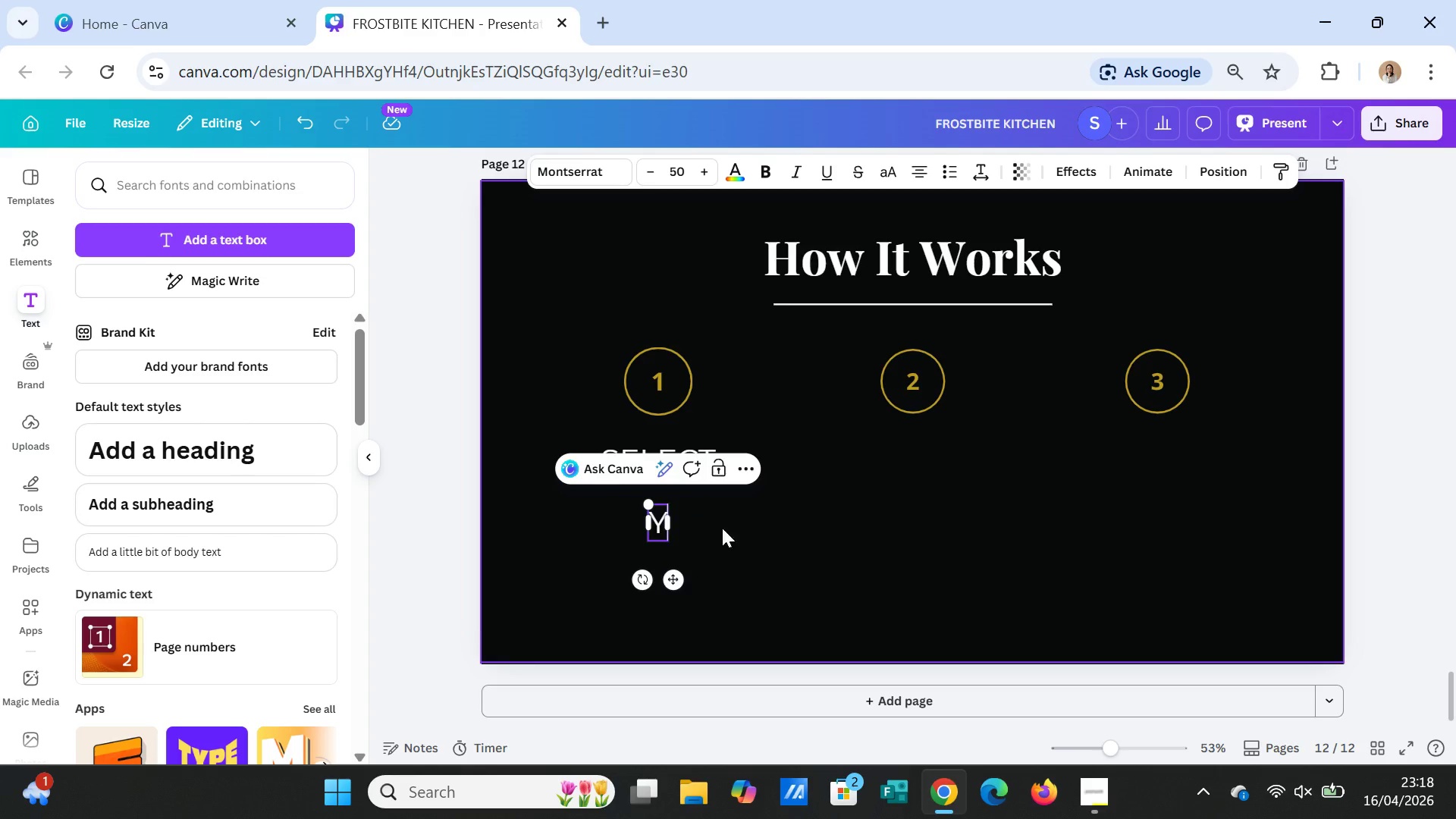 
type(our )
 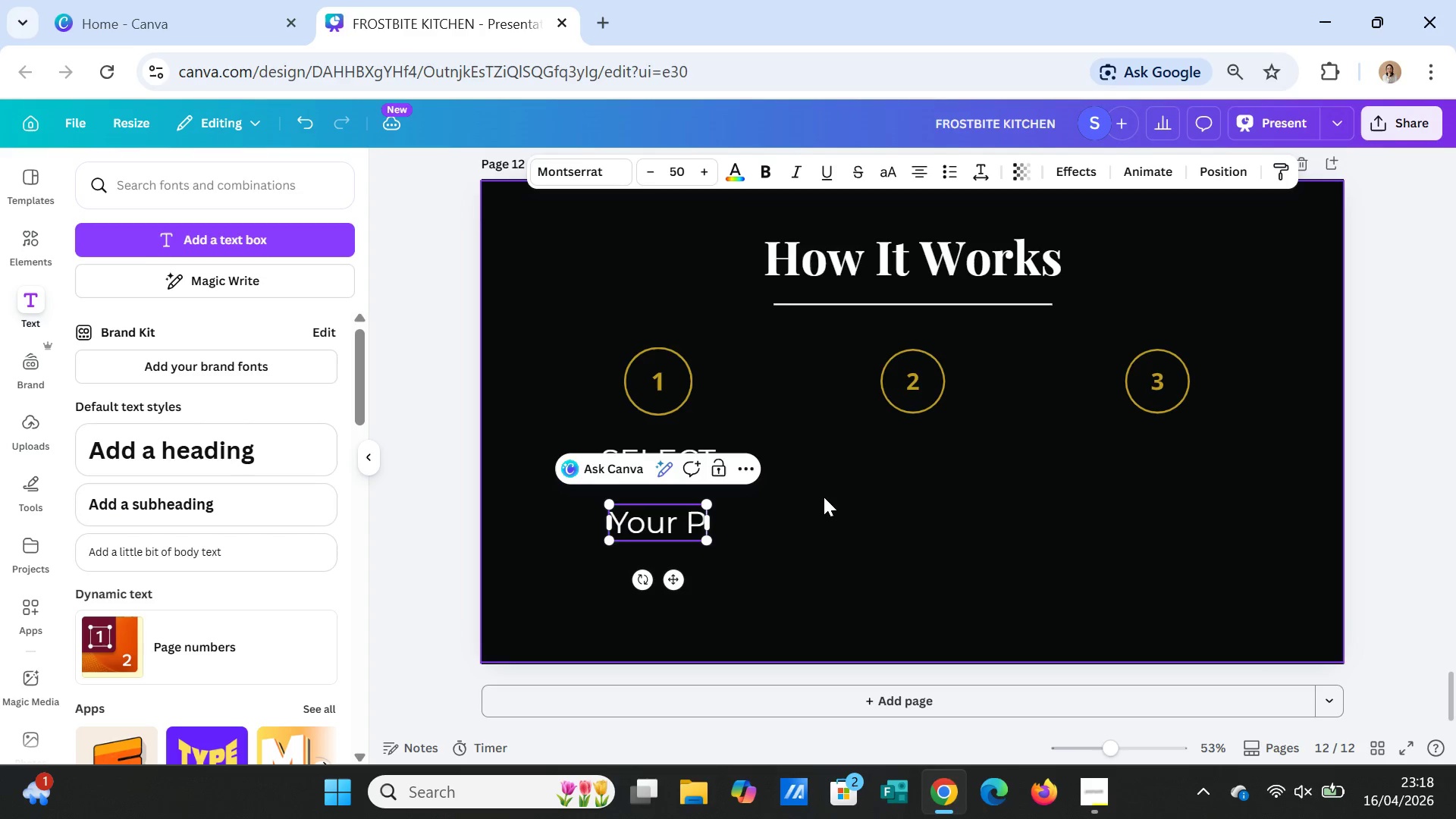 
type(Plan)
 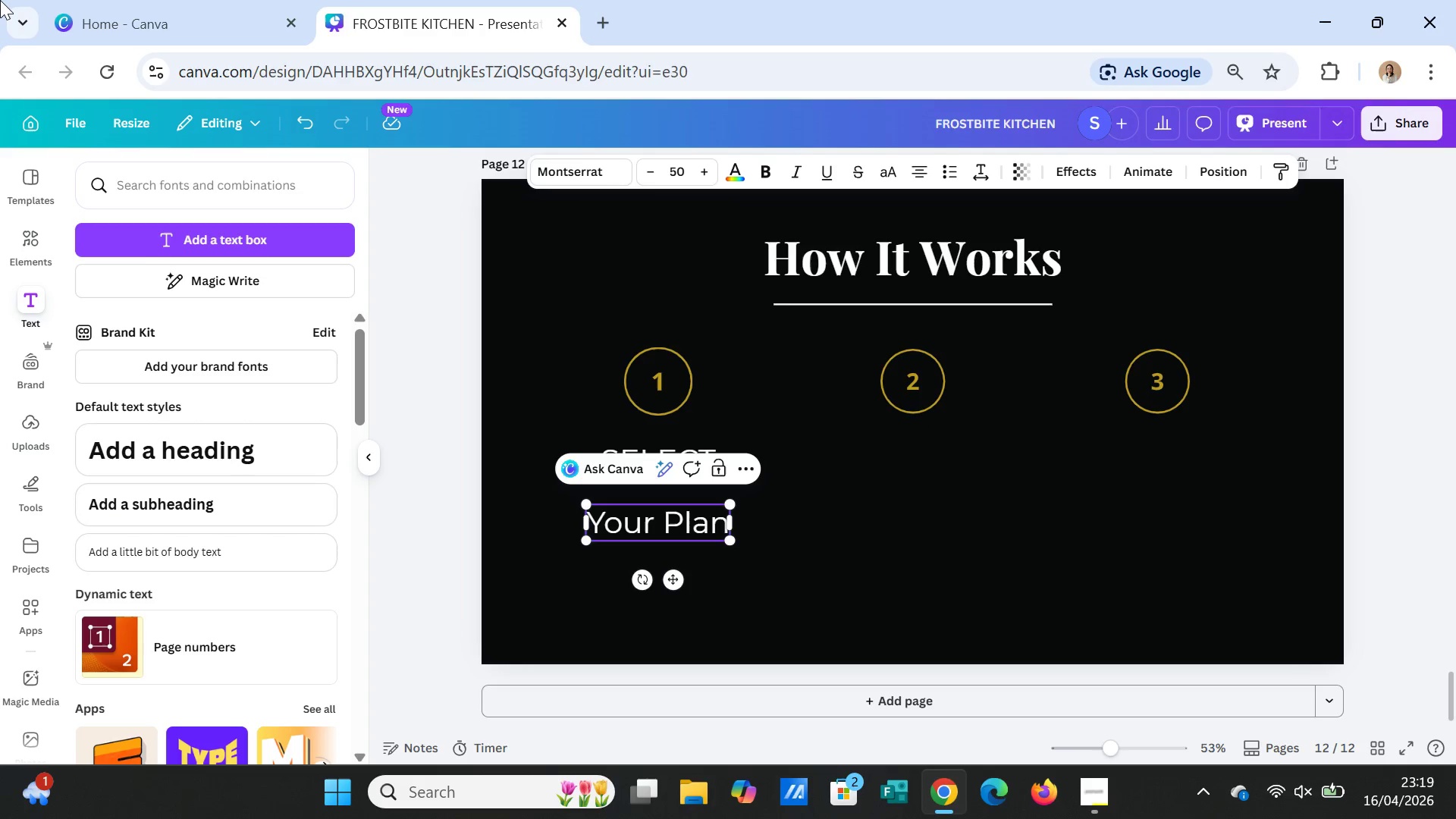 
wait(61.62)
 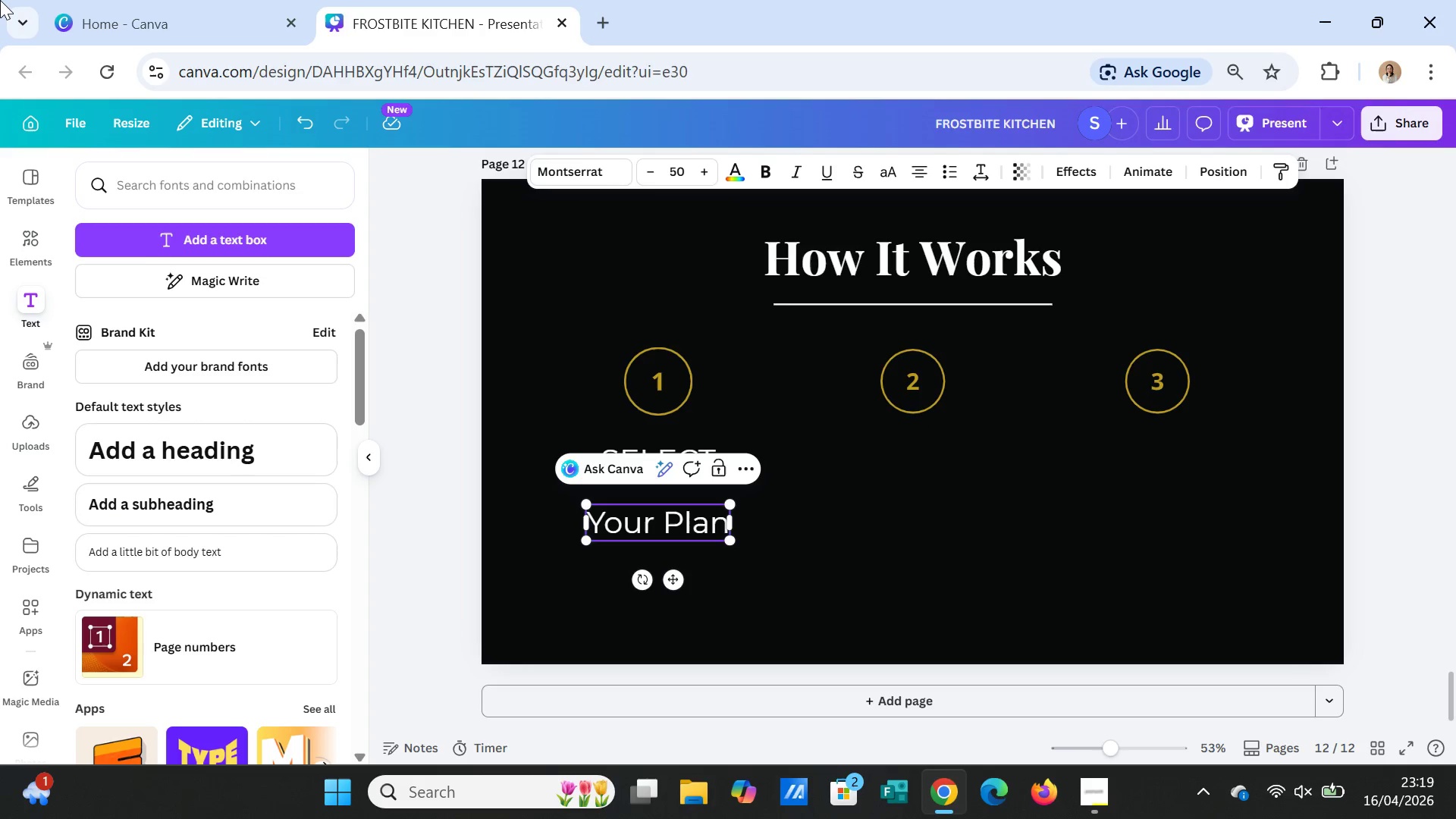 
double_click([652, 526])
 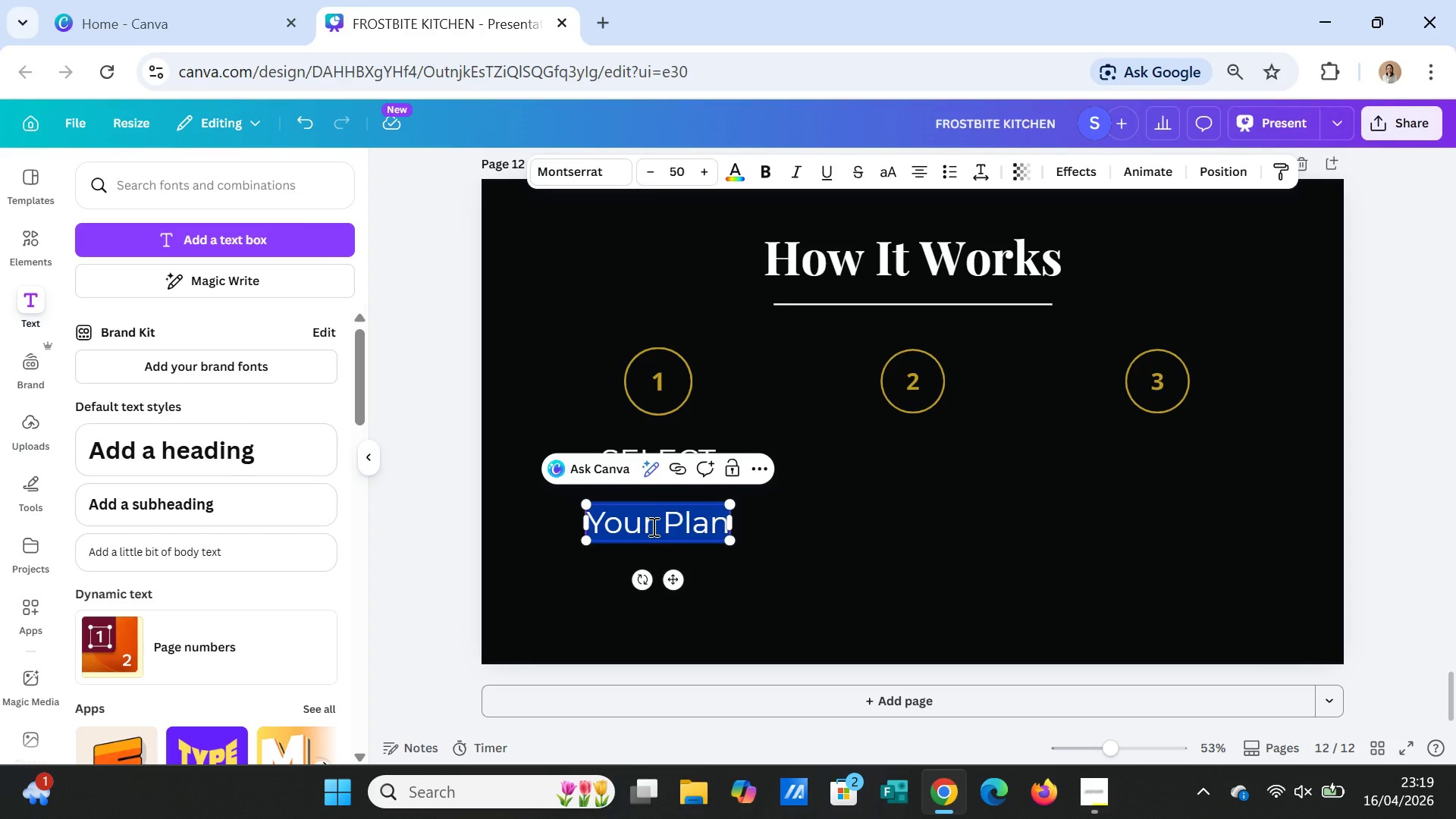 
triple_click([652, 526])
 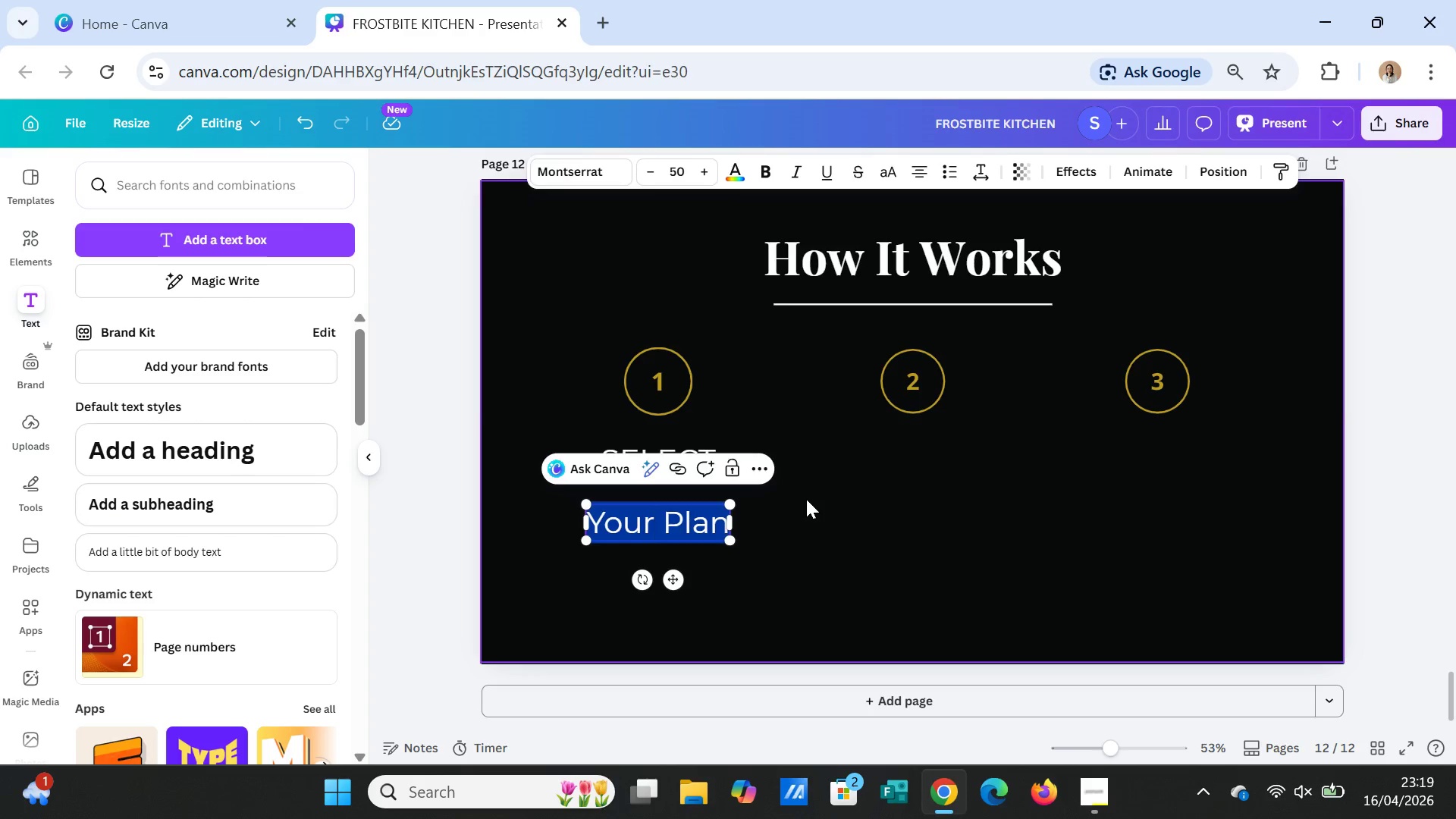 
left_click([806, 499])
 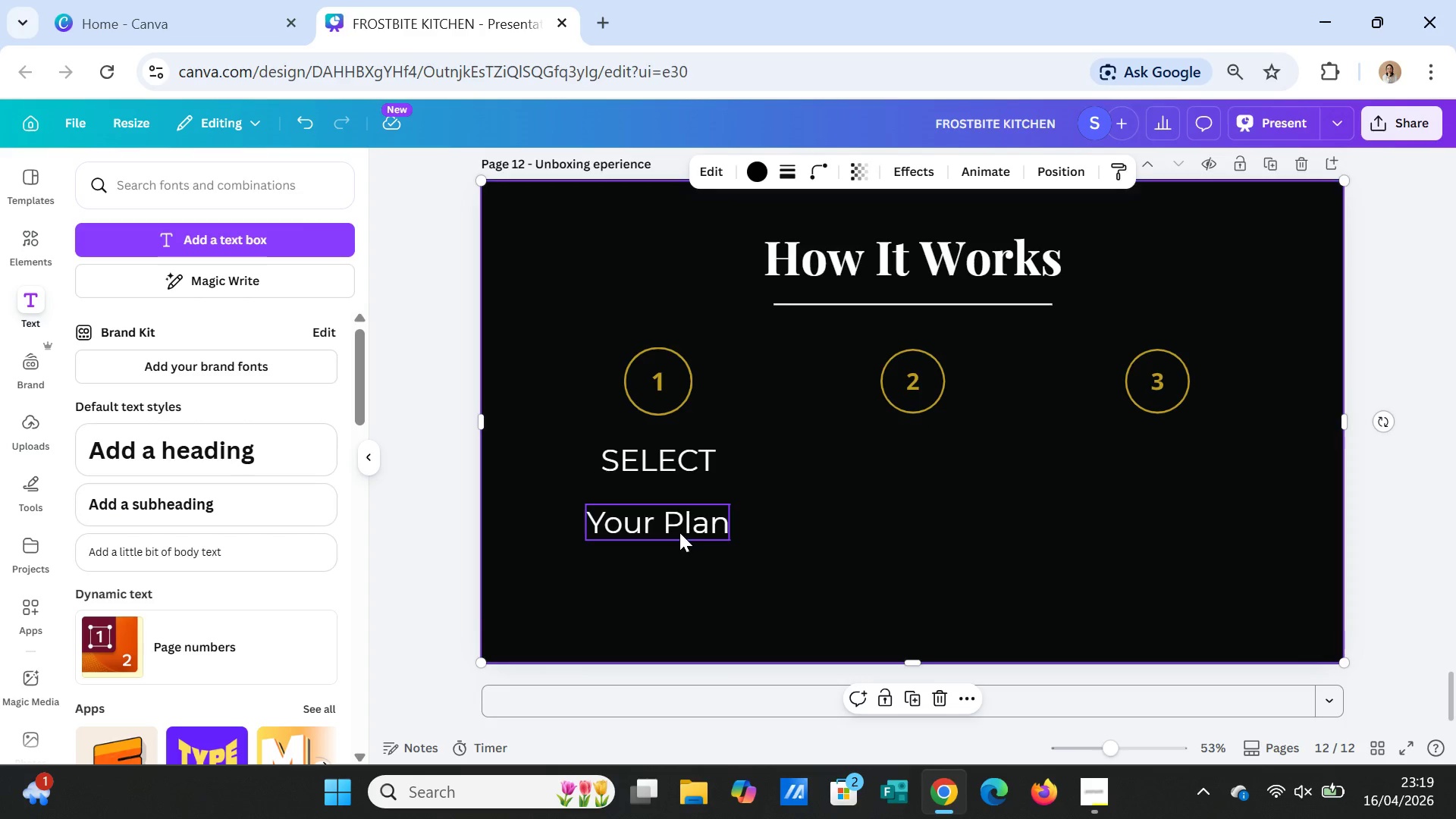 
left_click([679, 532])
 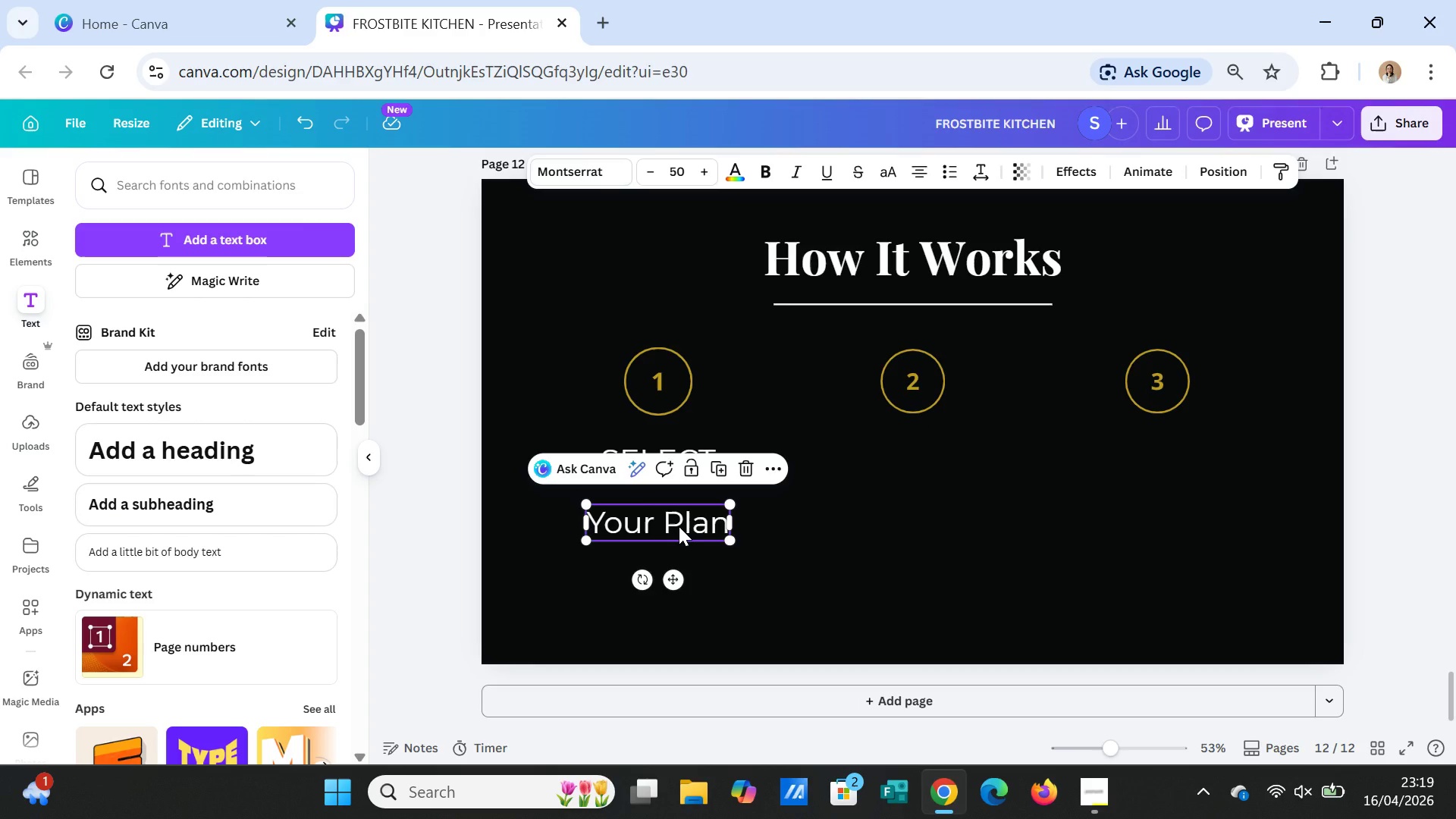 
wait(6.98)
 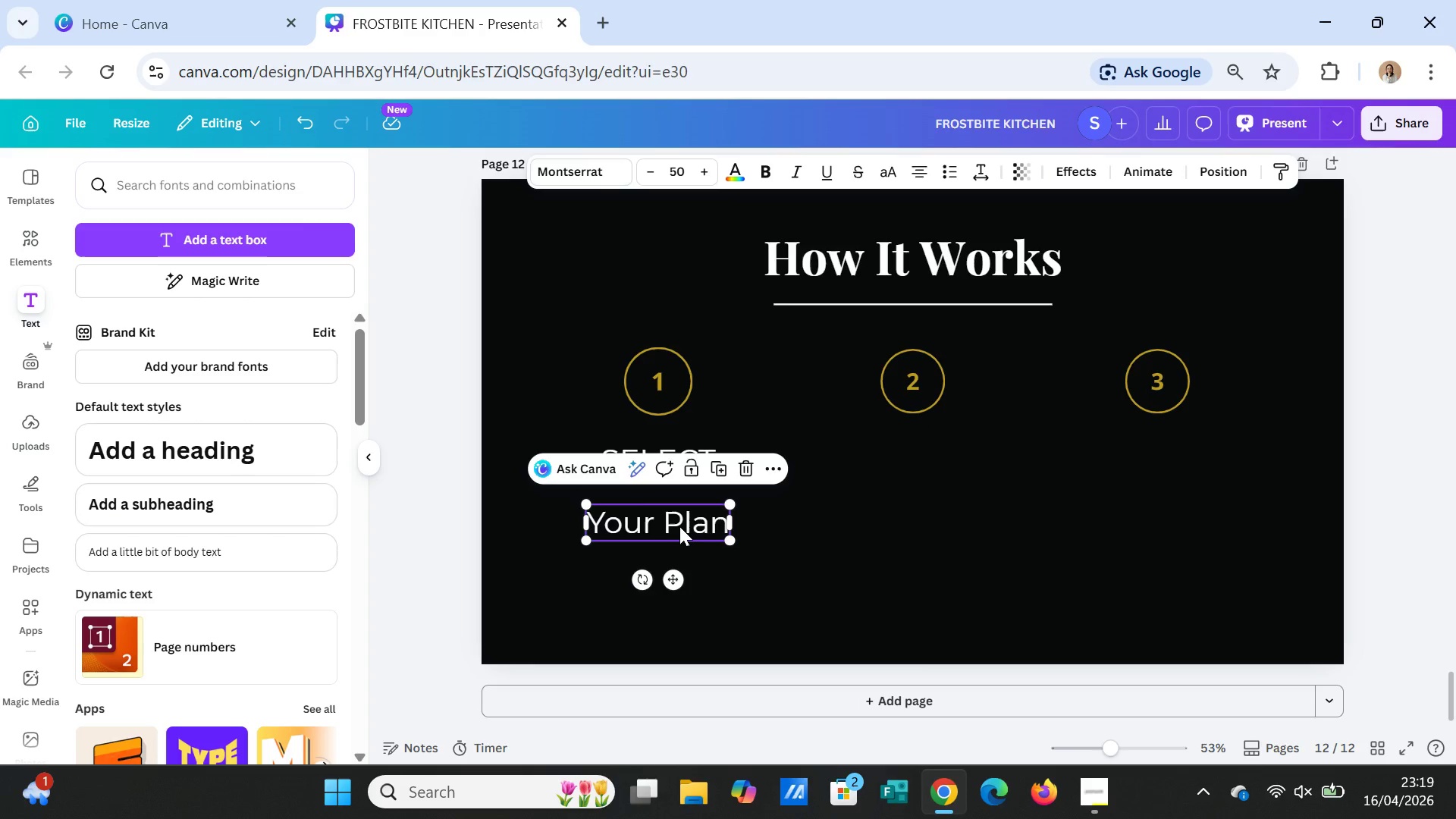 
left_click([792, 541])
 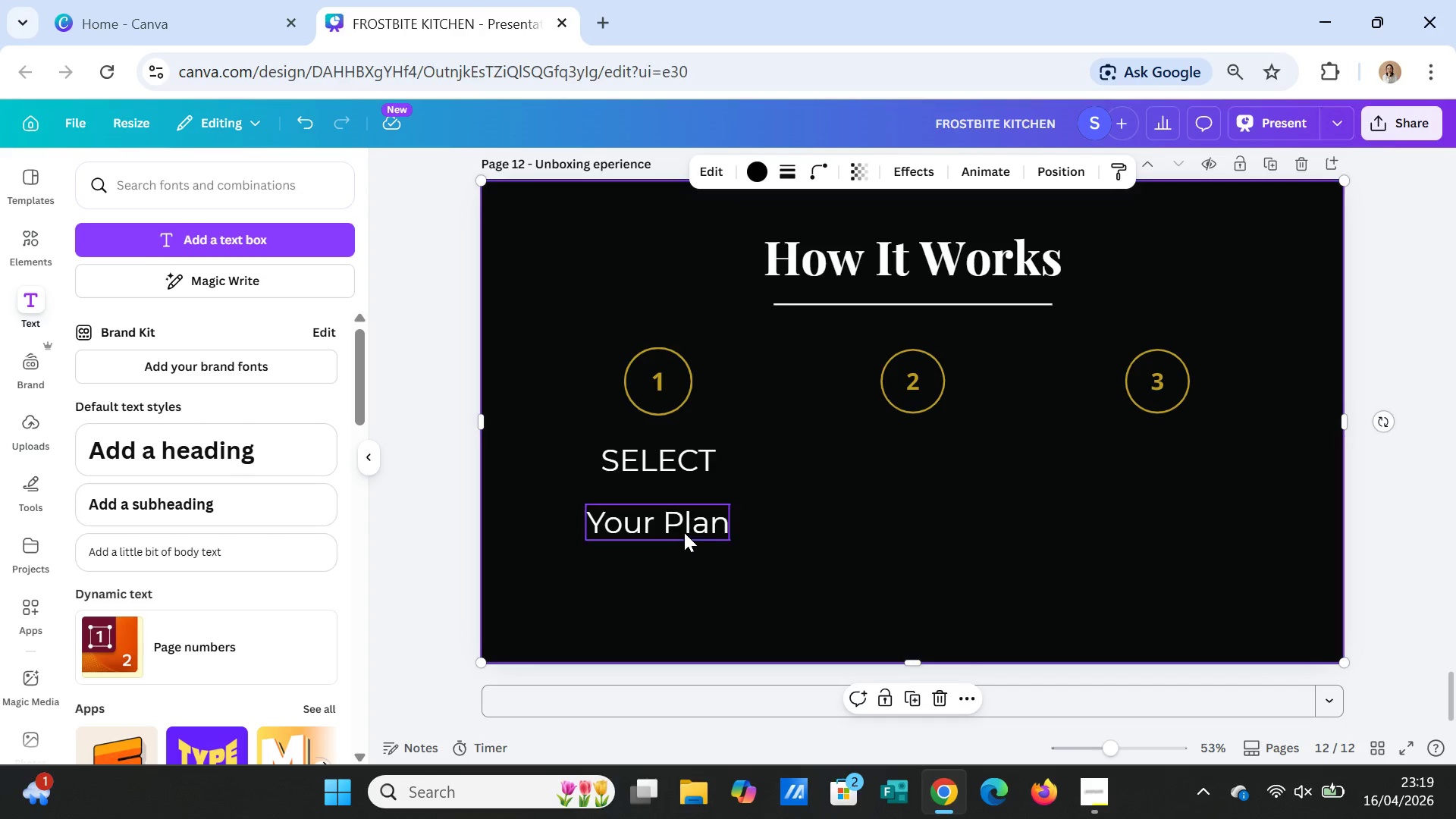 
left_click([684, 531])
 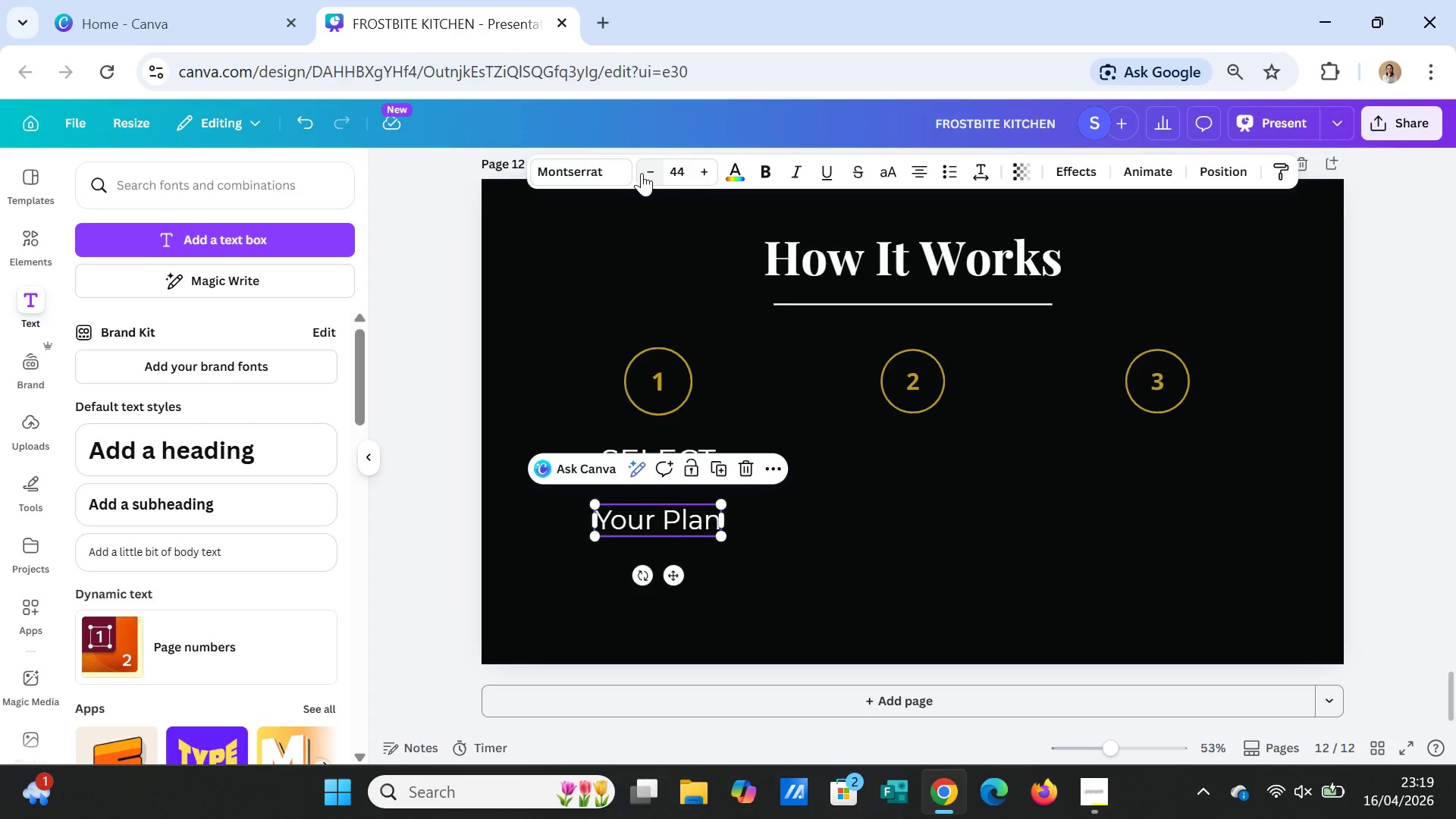 
left_click([642, 173])
 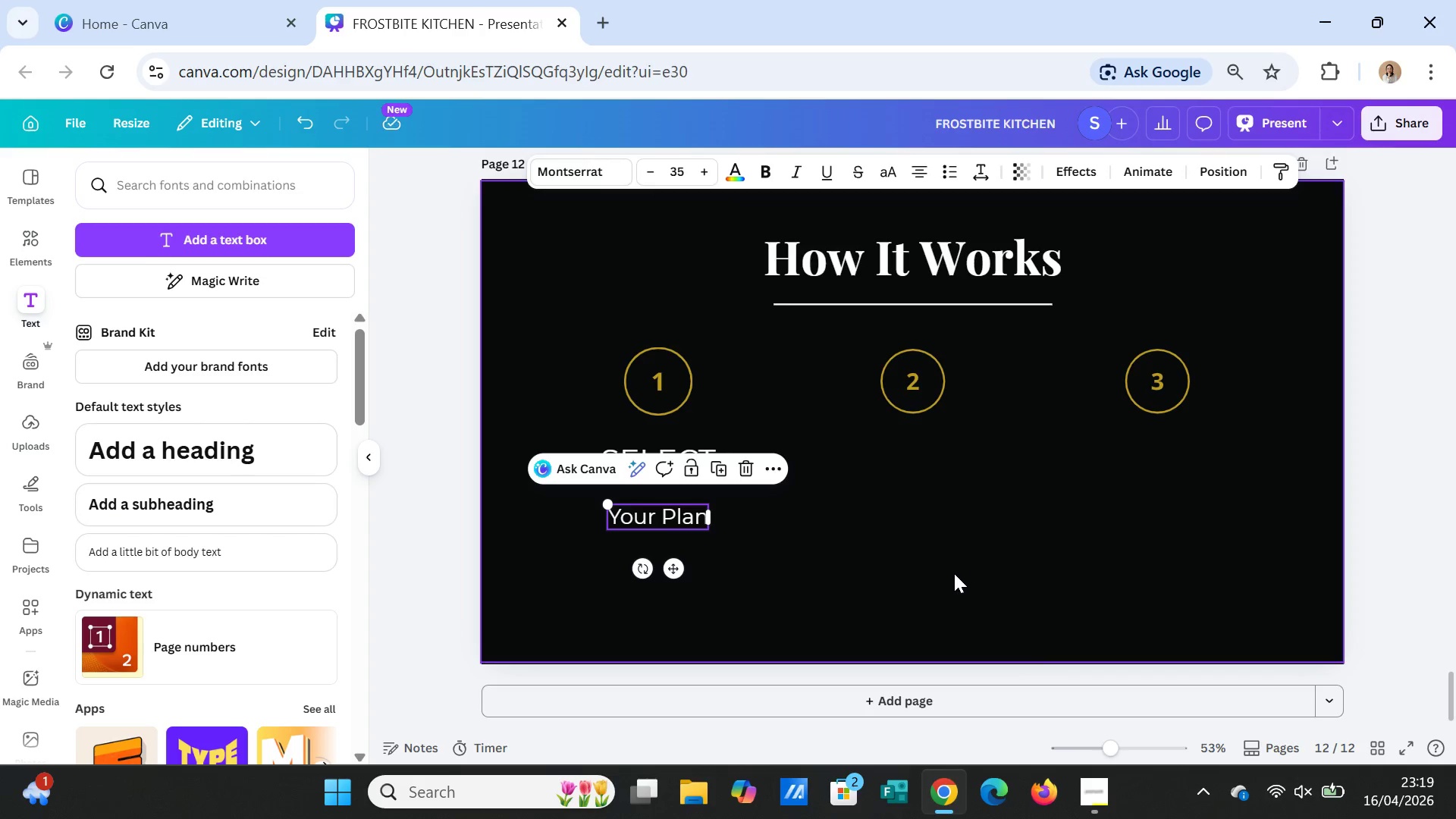 
left_click([954, 573])
 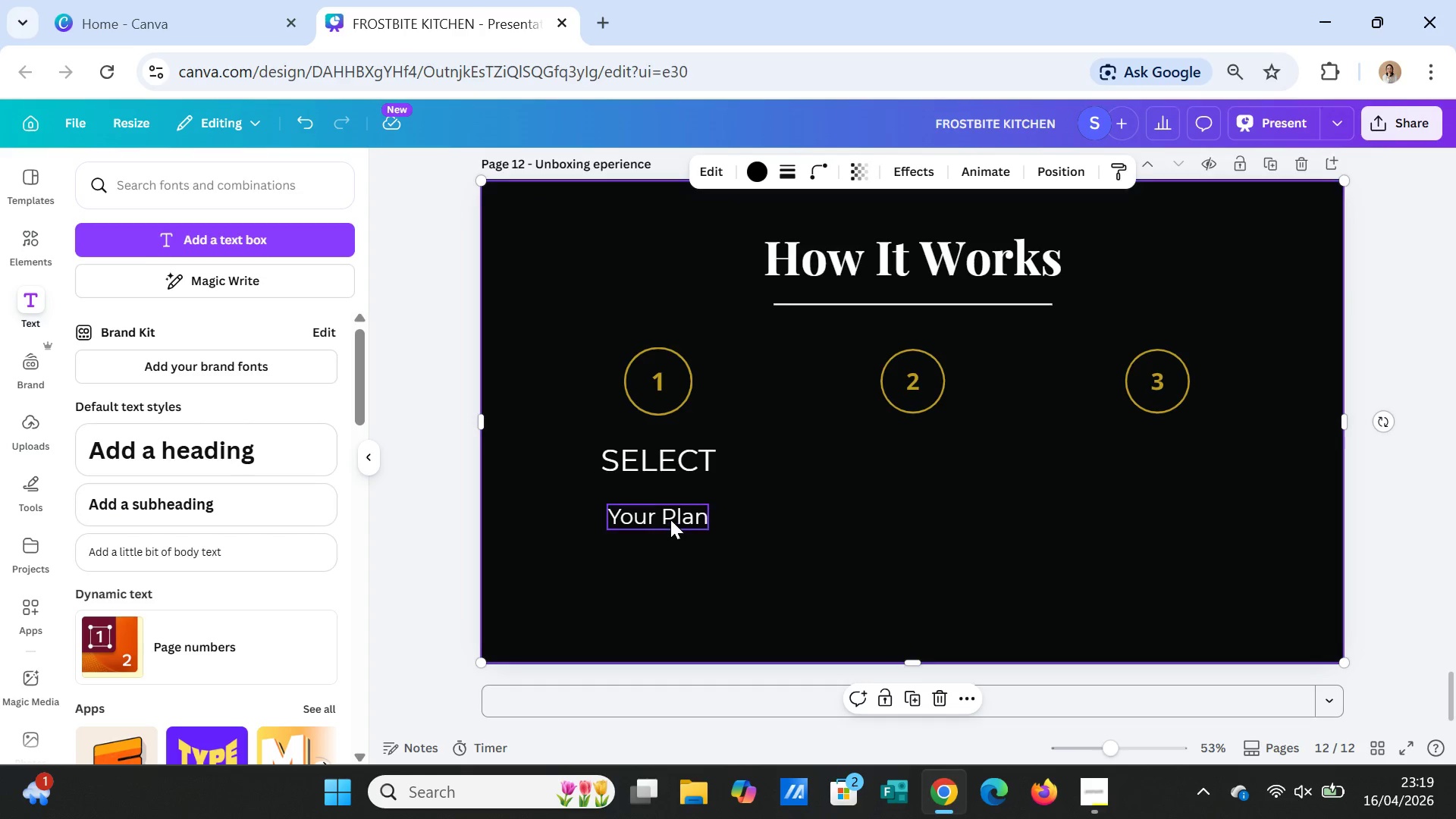 
left_click_drag(start_coordinate=[670, 519], to_coordinate=[669, 507])
 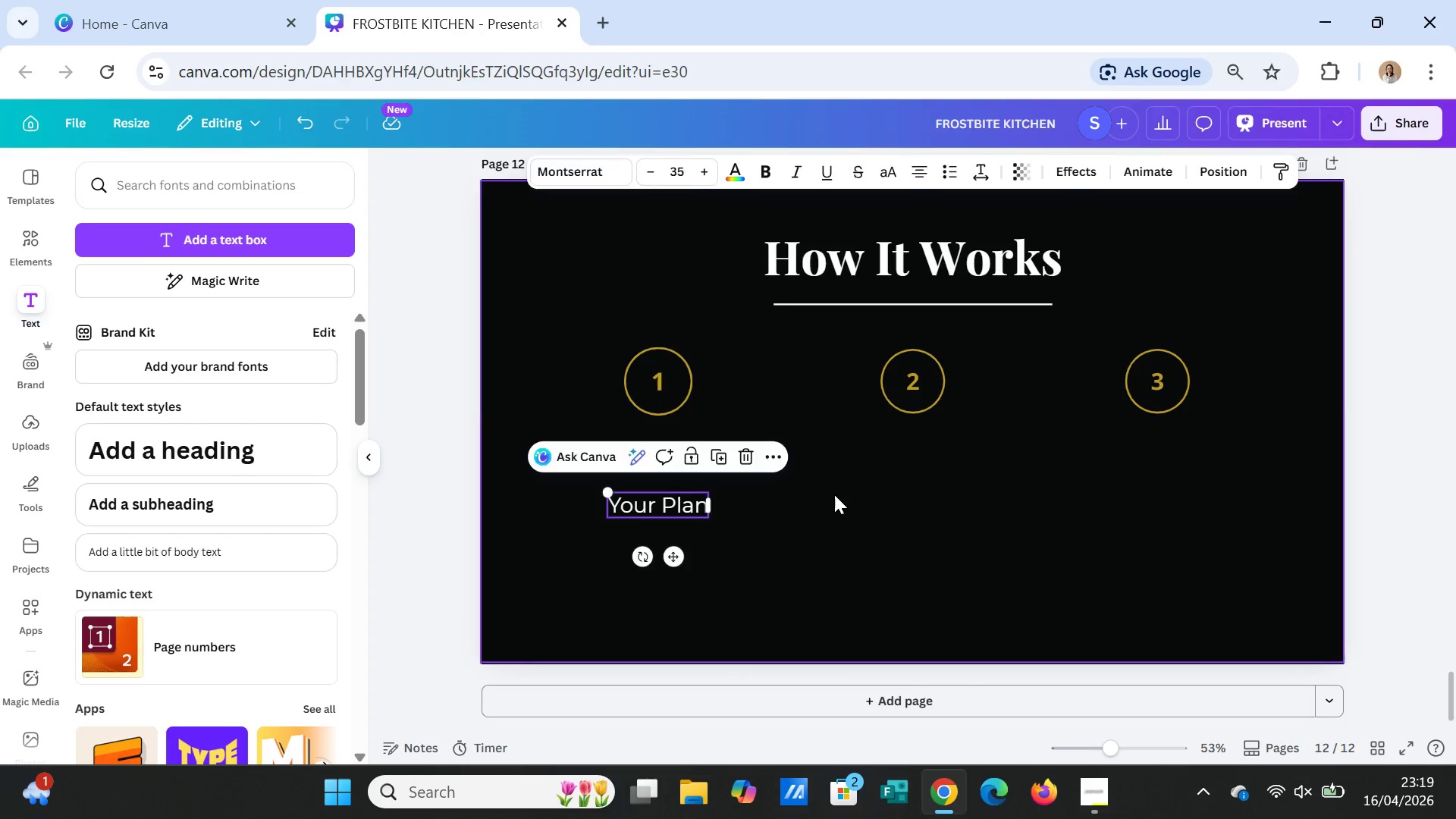 
left_click([834, 494])
 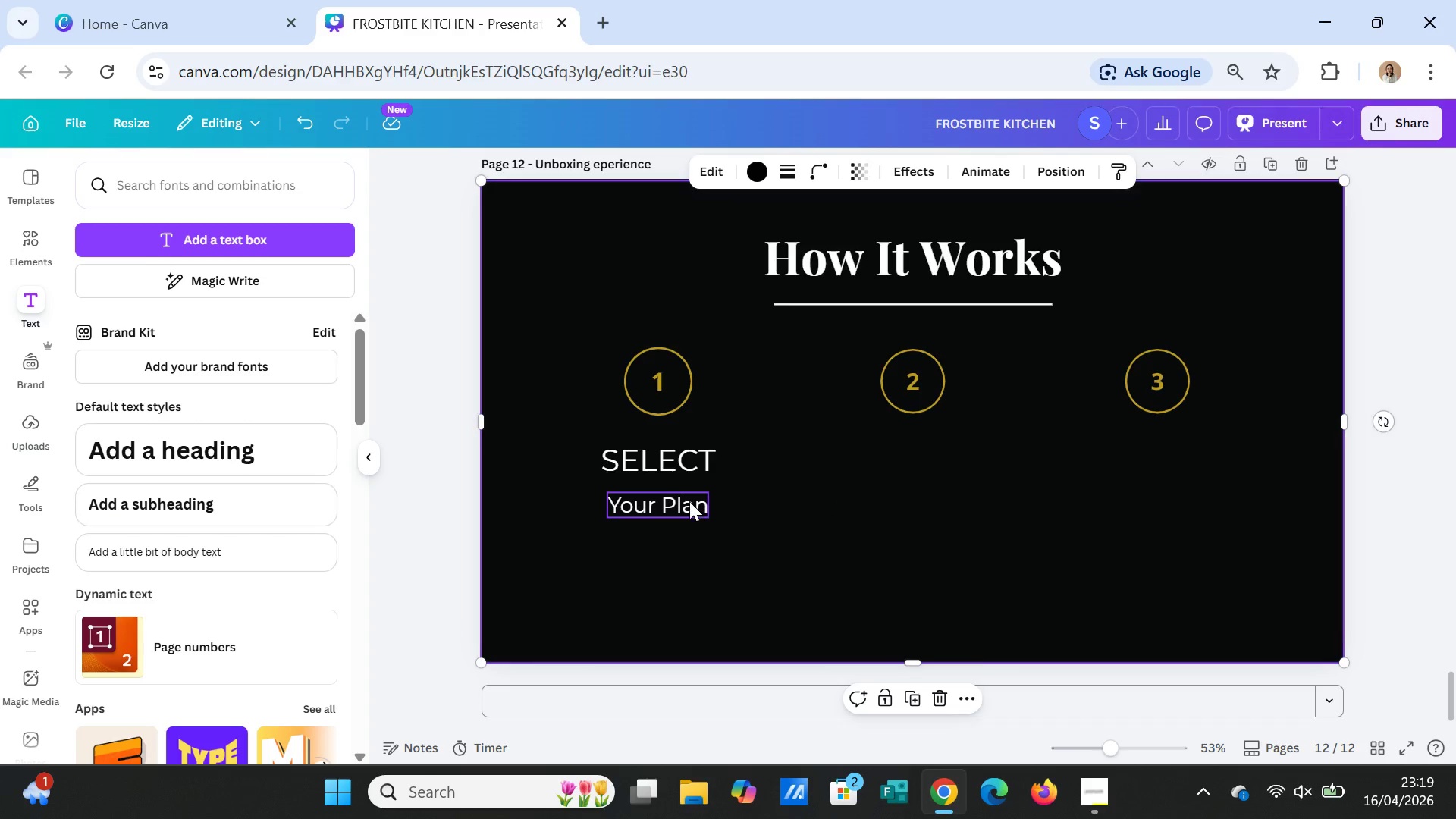 
left_click([688, 499])
 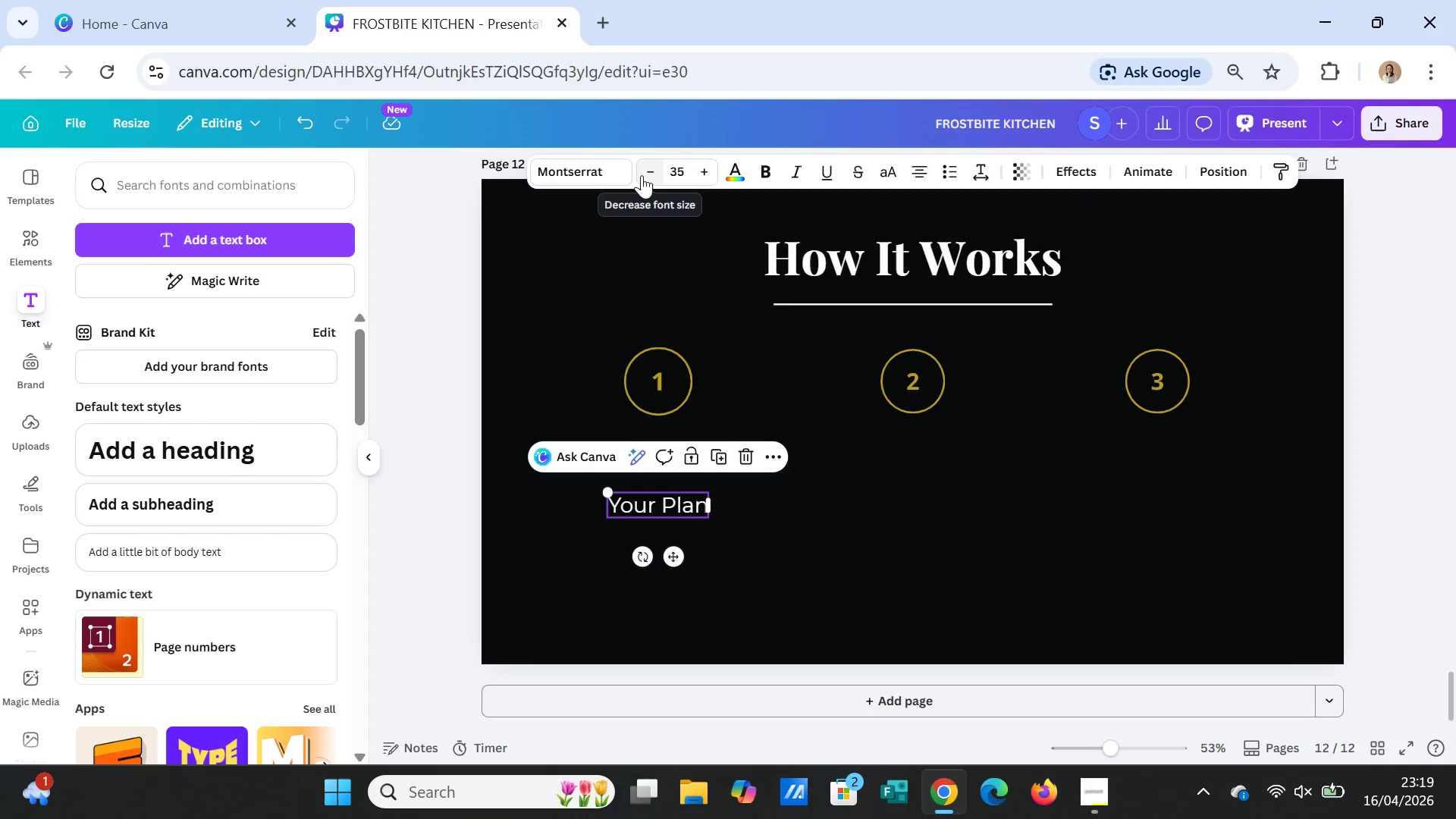 
double_click([642, 175])
 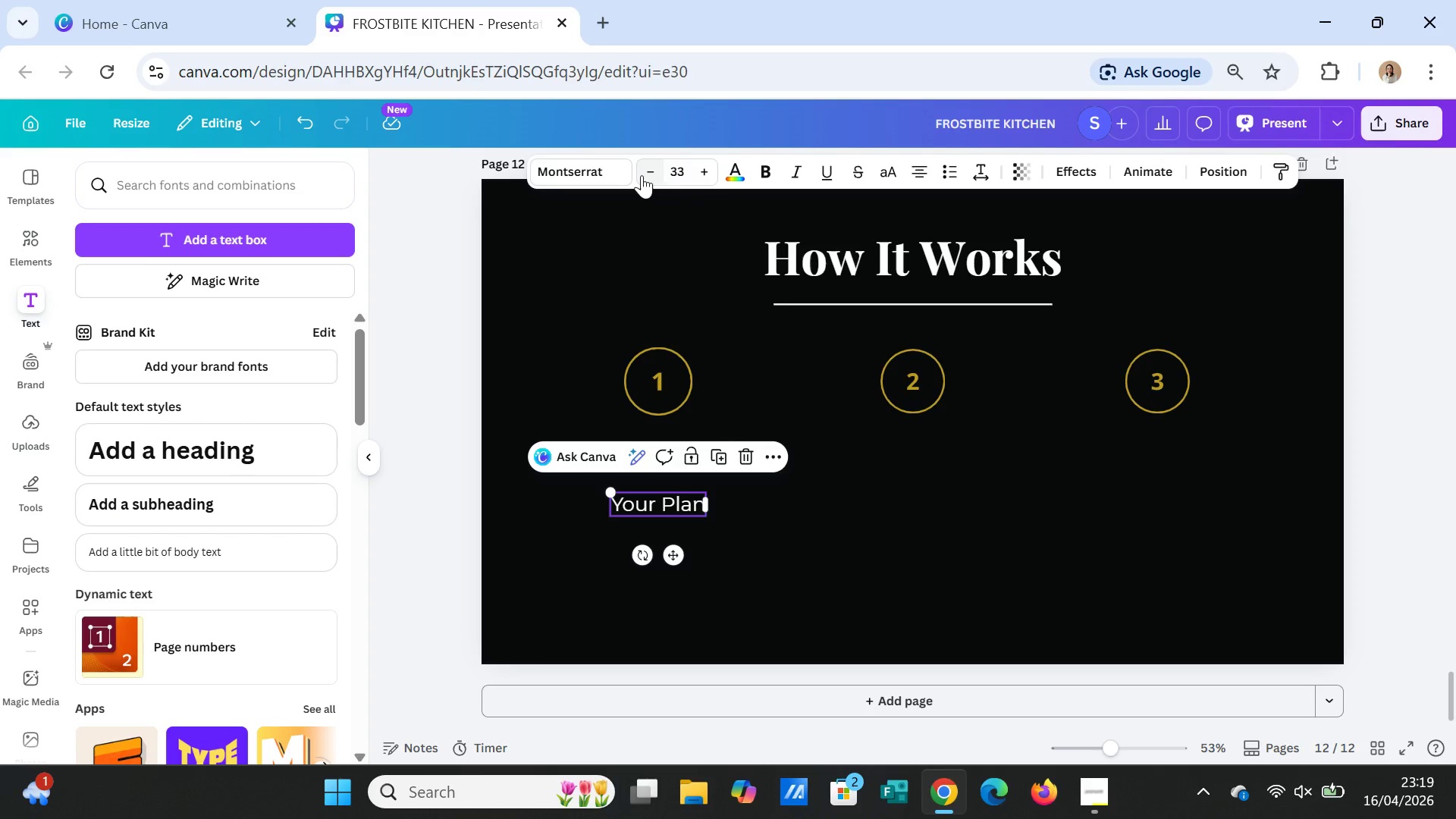 
triple_click([642, 175])
 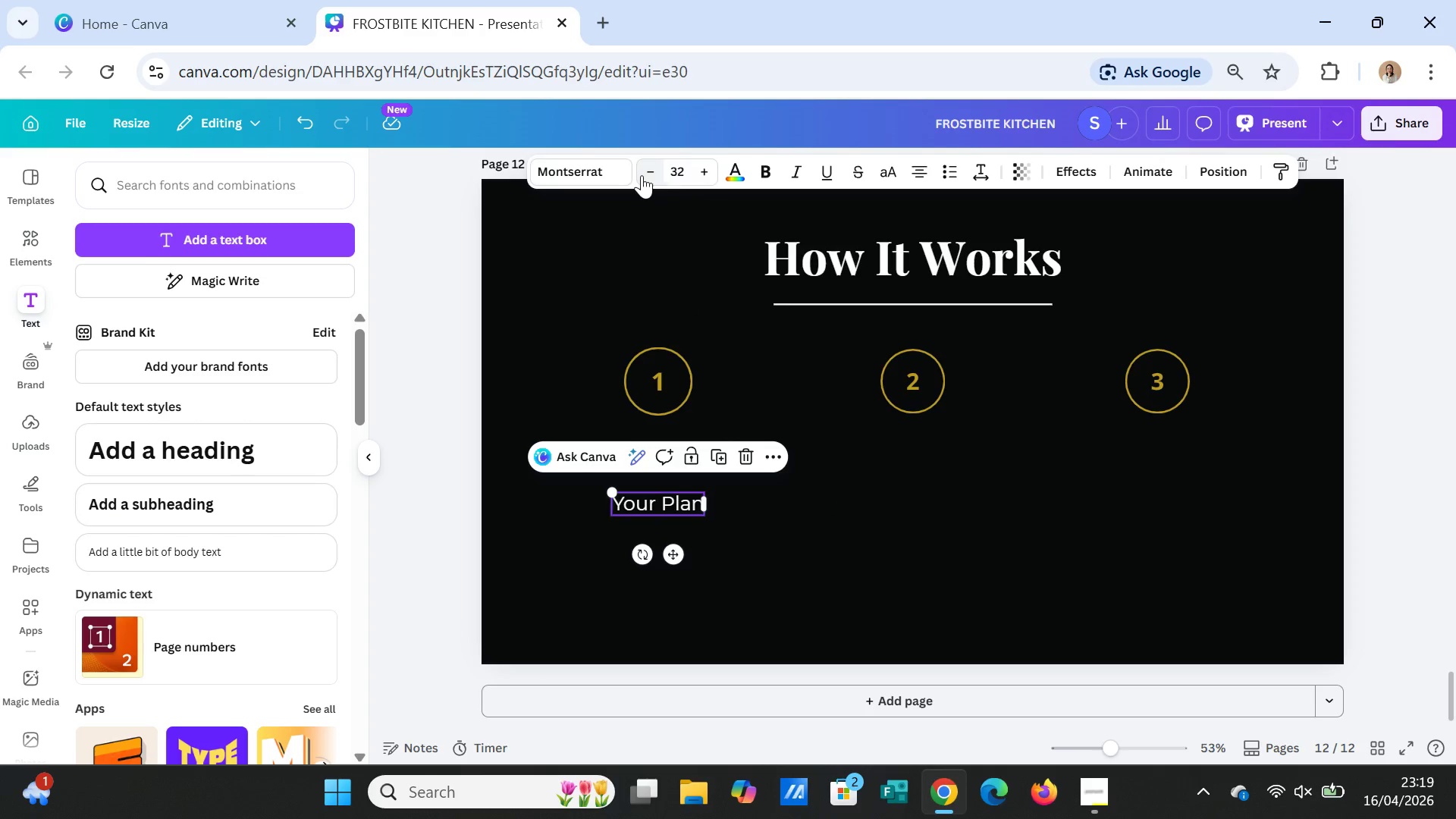 
triple_click([642, 175])
 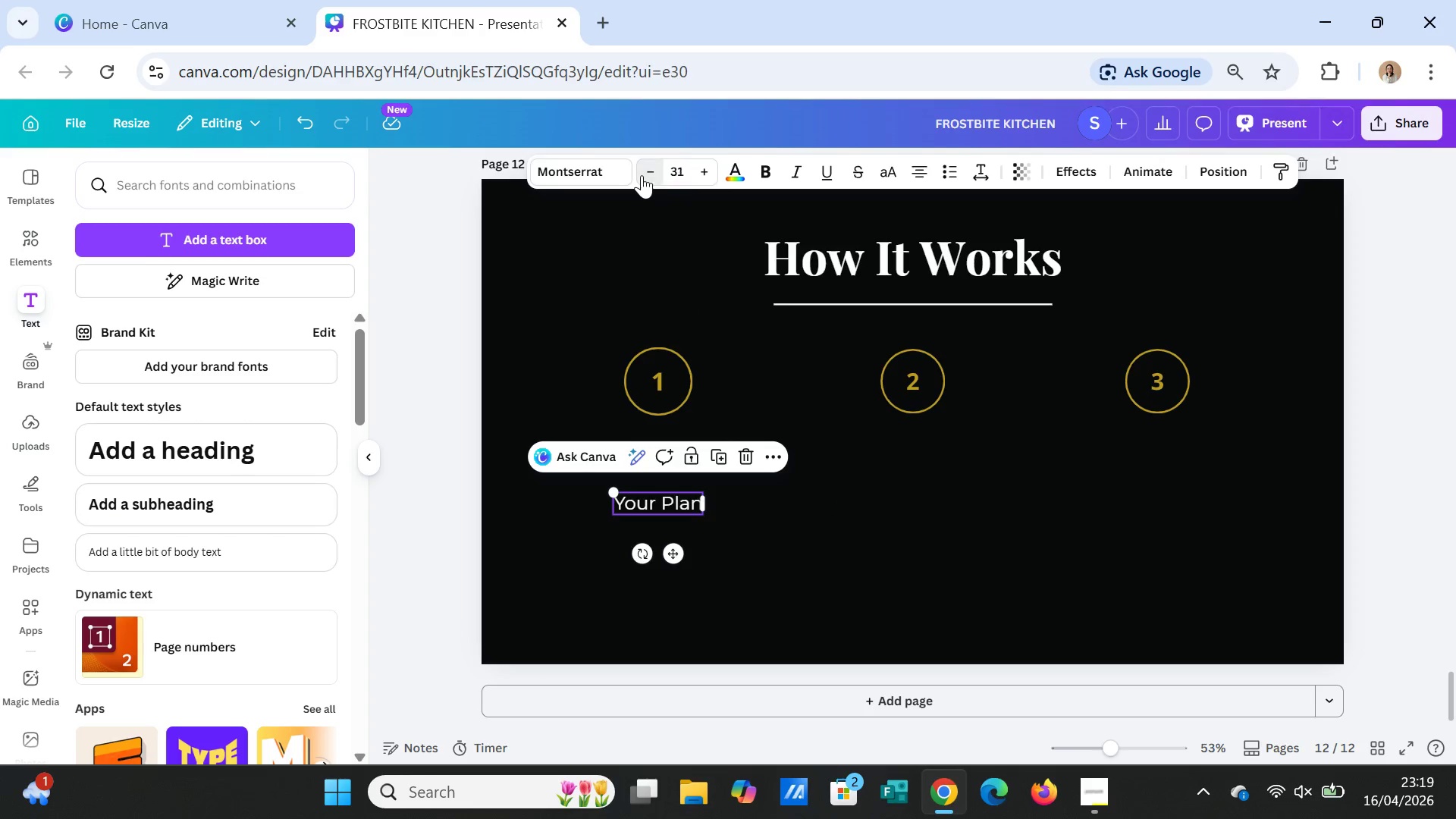 
triple_click([642, 175])
 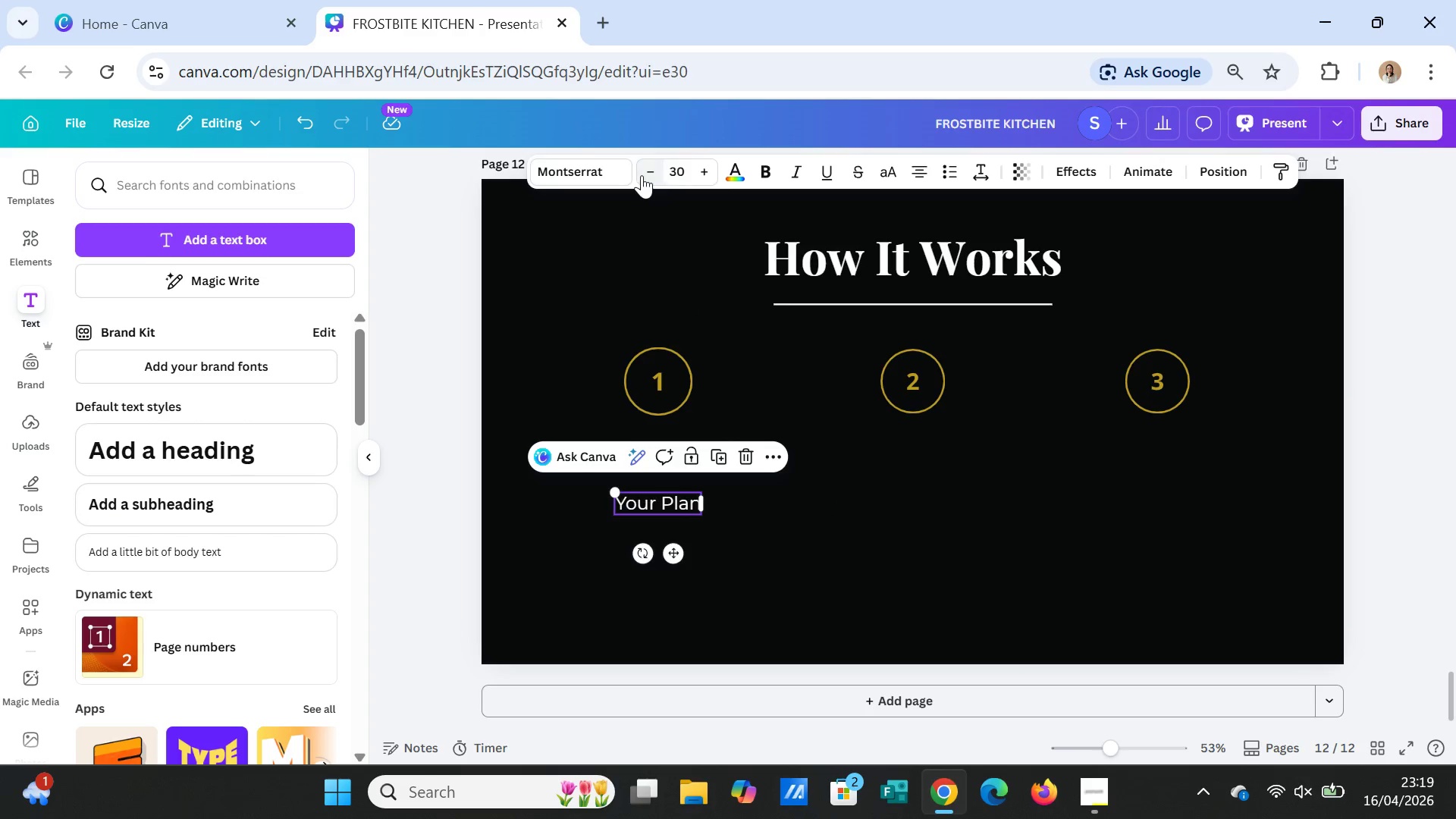 
triple_click([642, 175])
 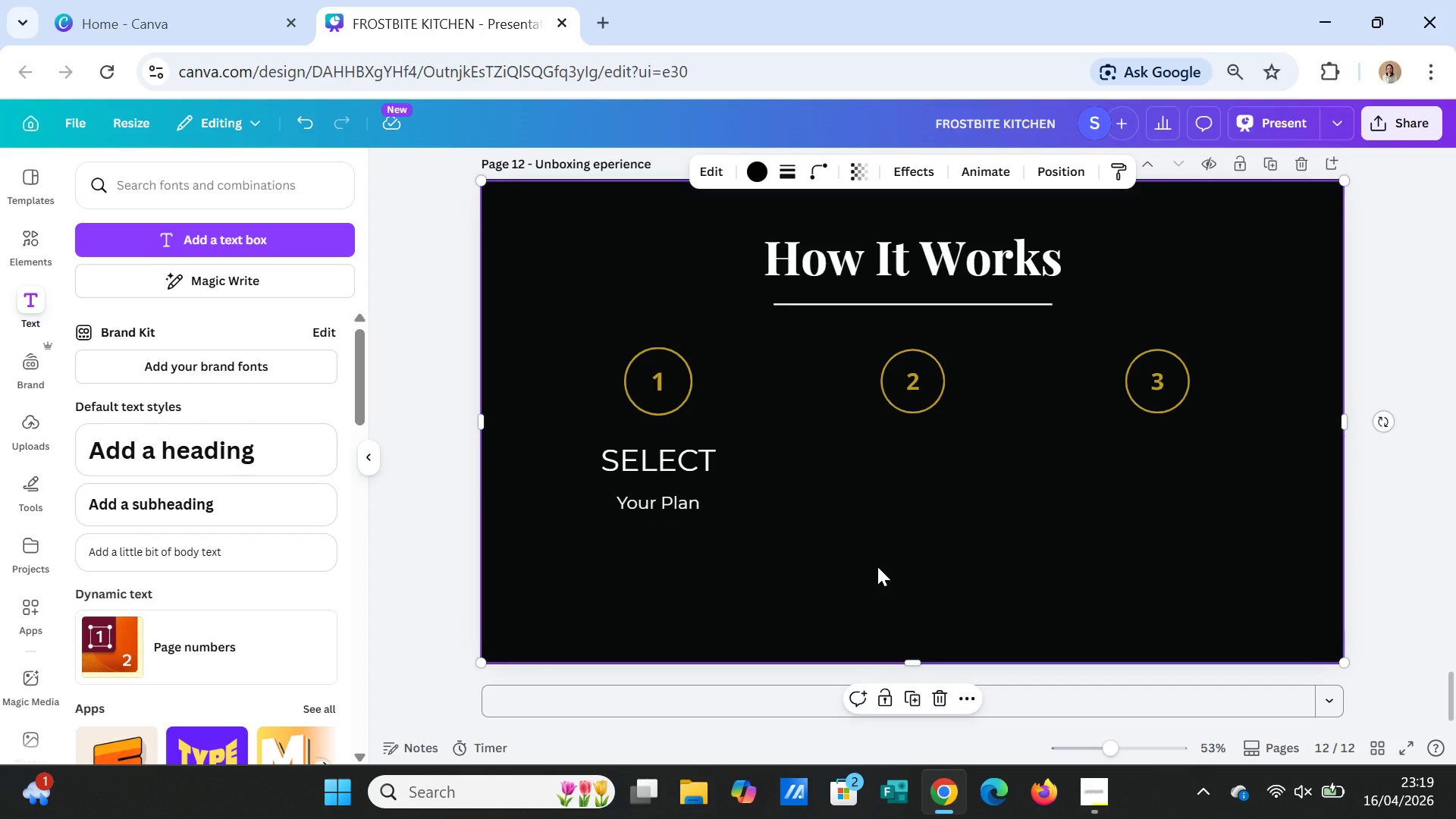 
wait(5.05)
 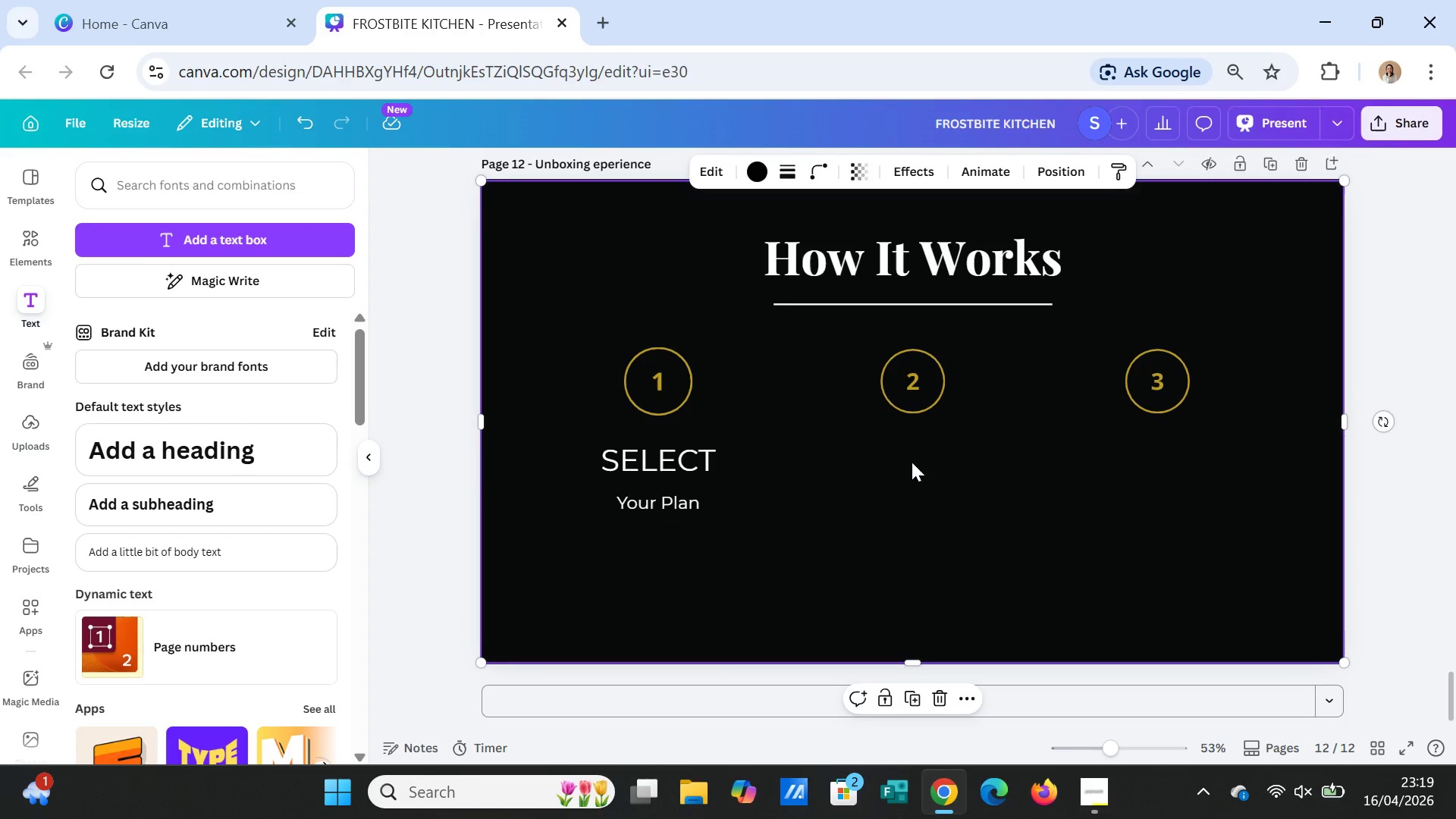 
left_click([877, 567])
 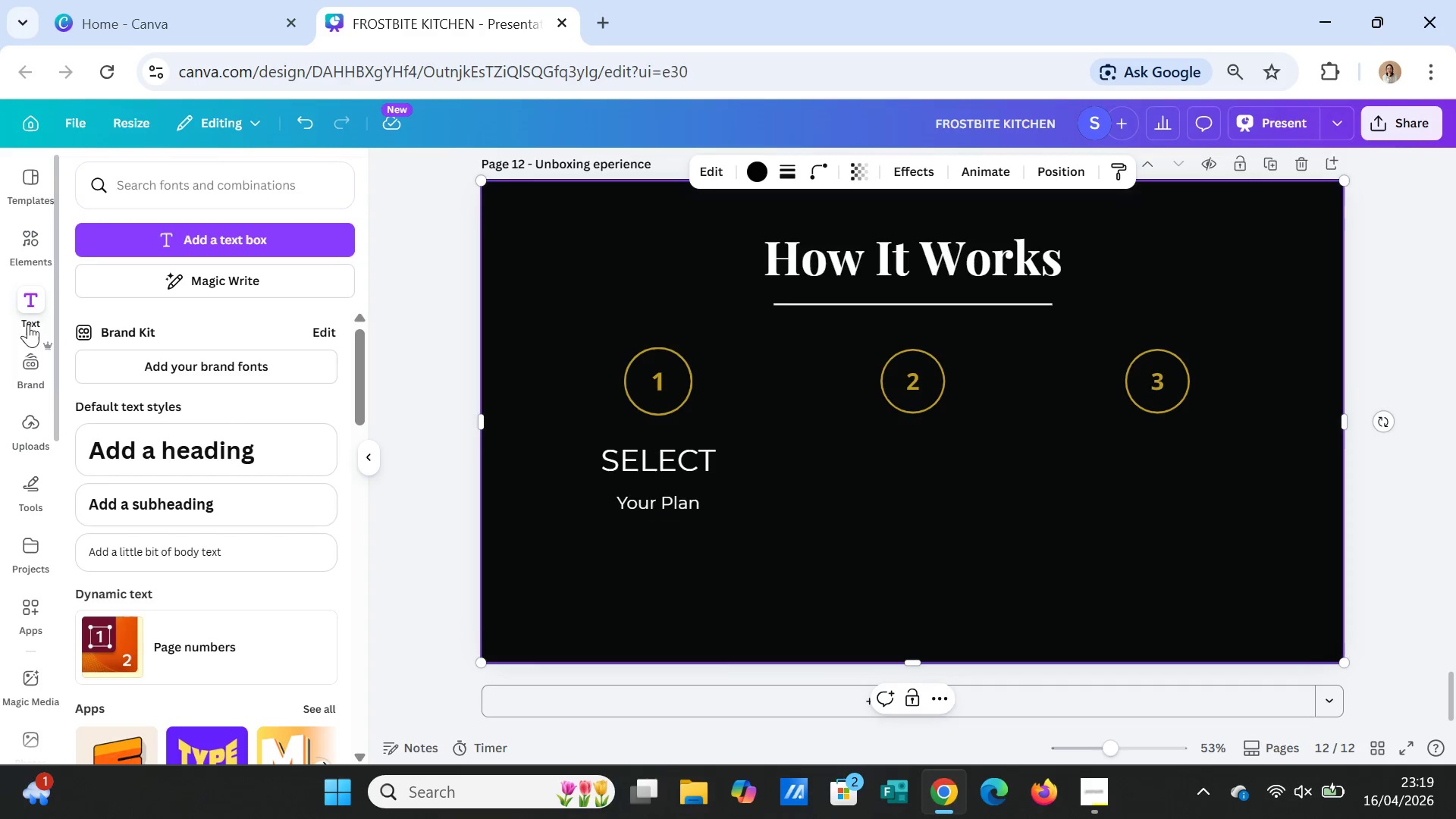 
left_click([27, 239])
 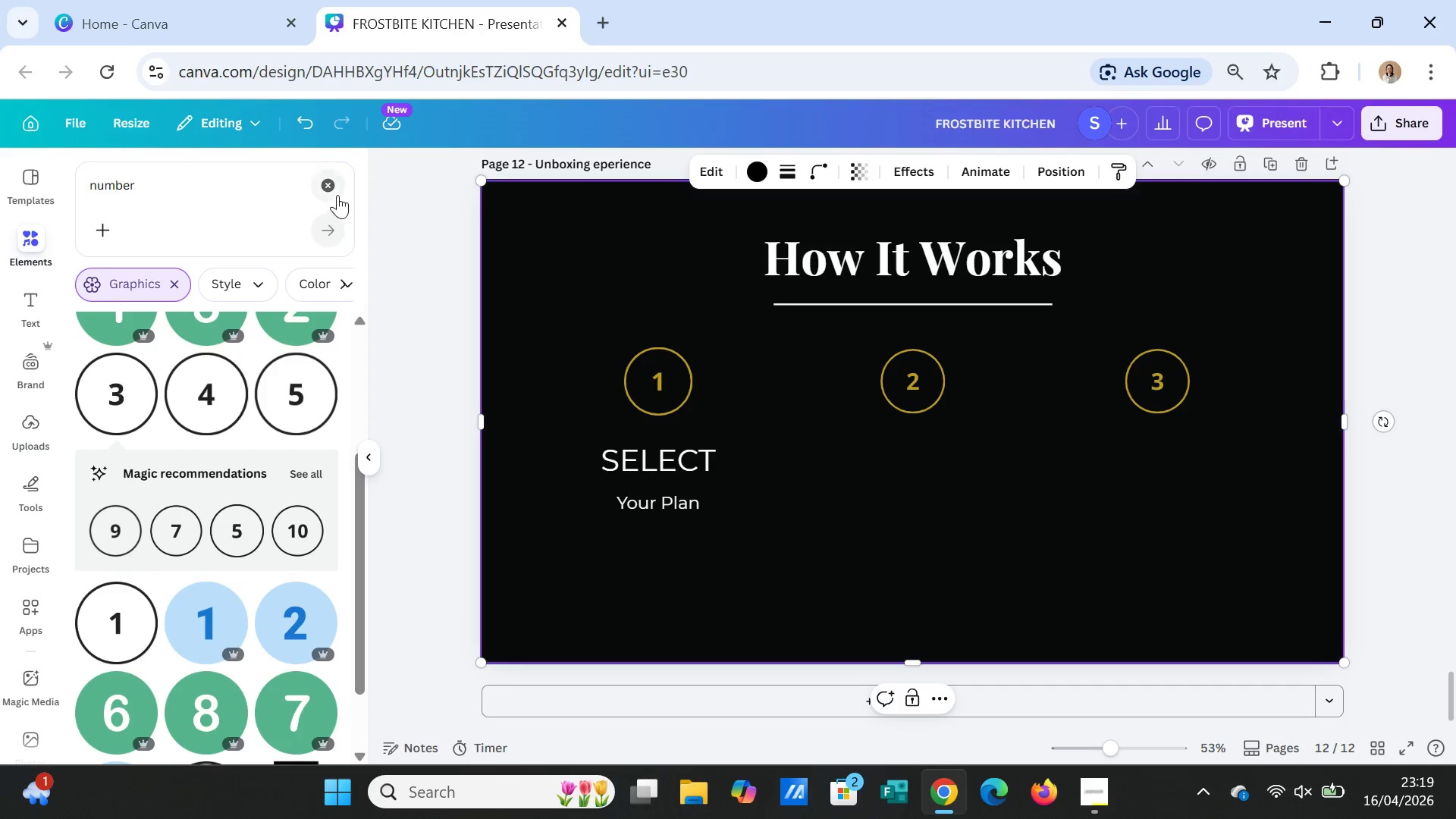 
left_click([325, 183])
 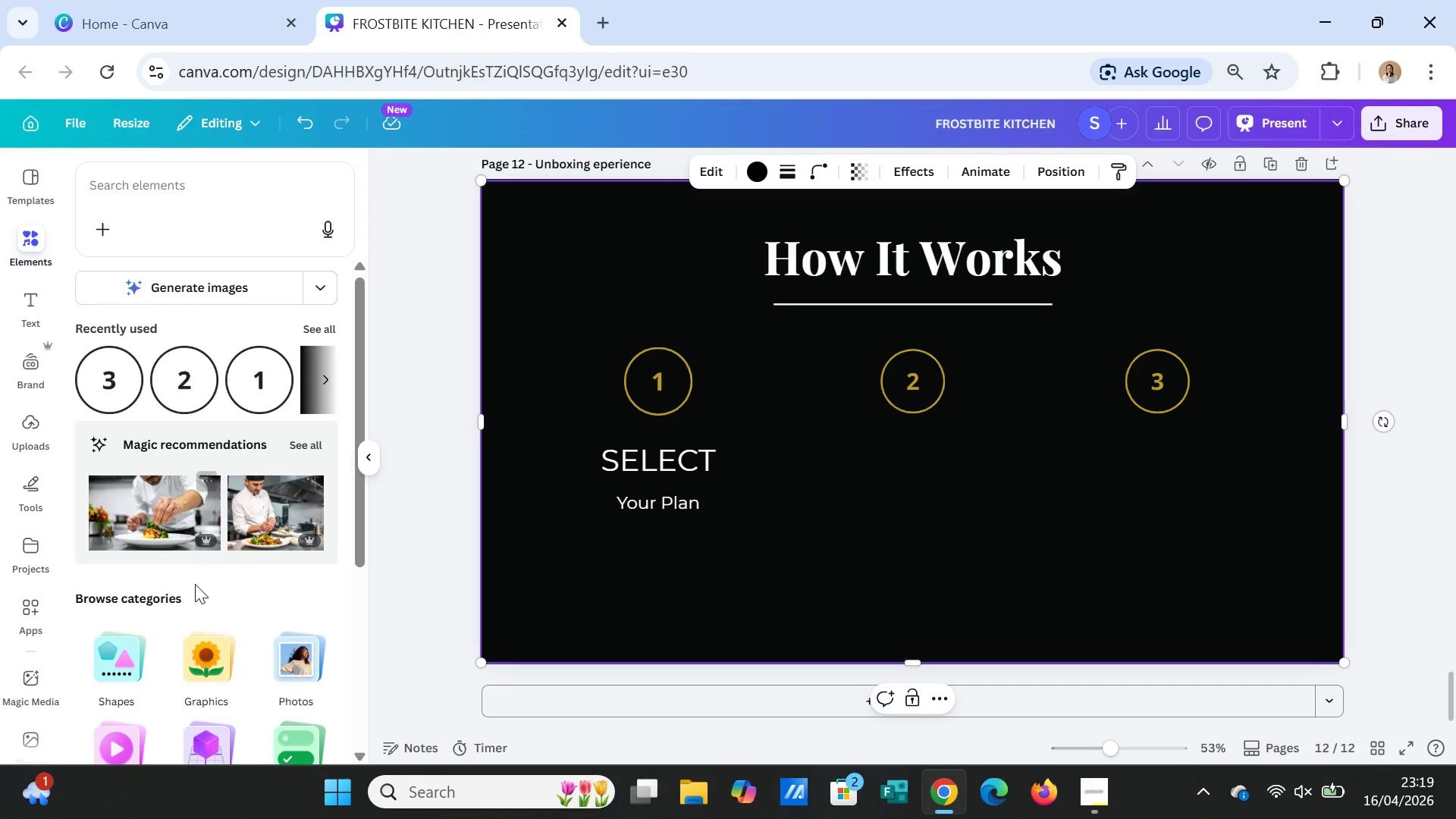 
left_click([149, 202])
 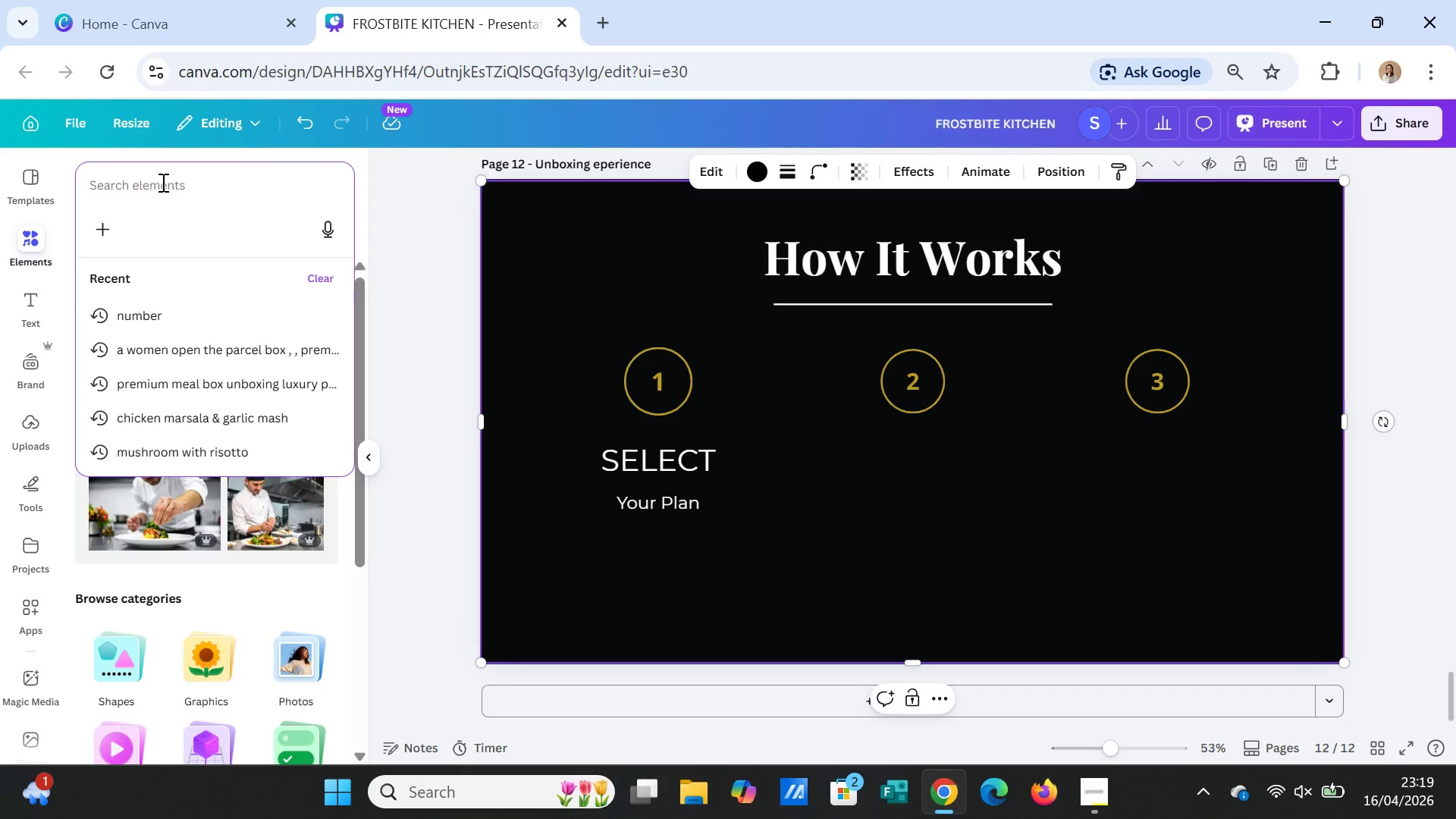 
type(line)
 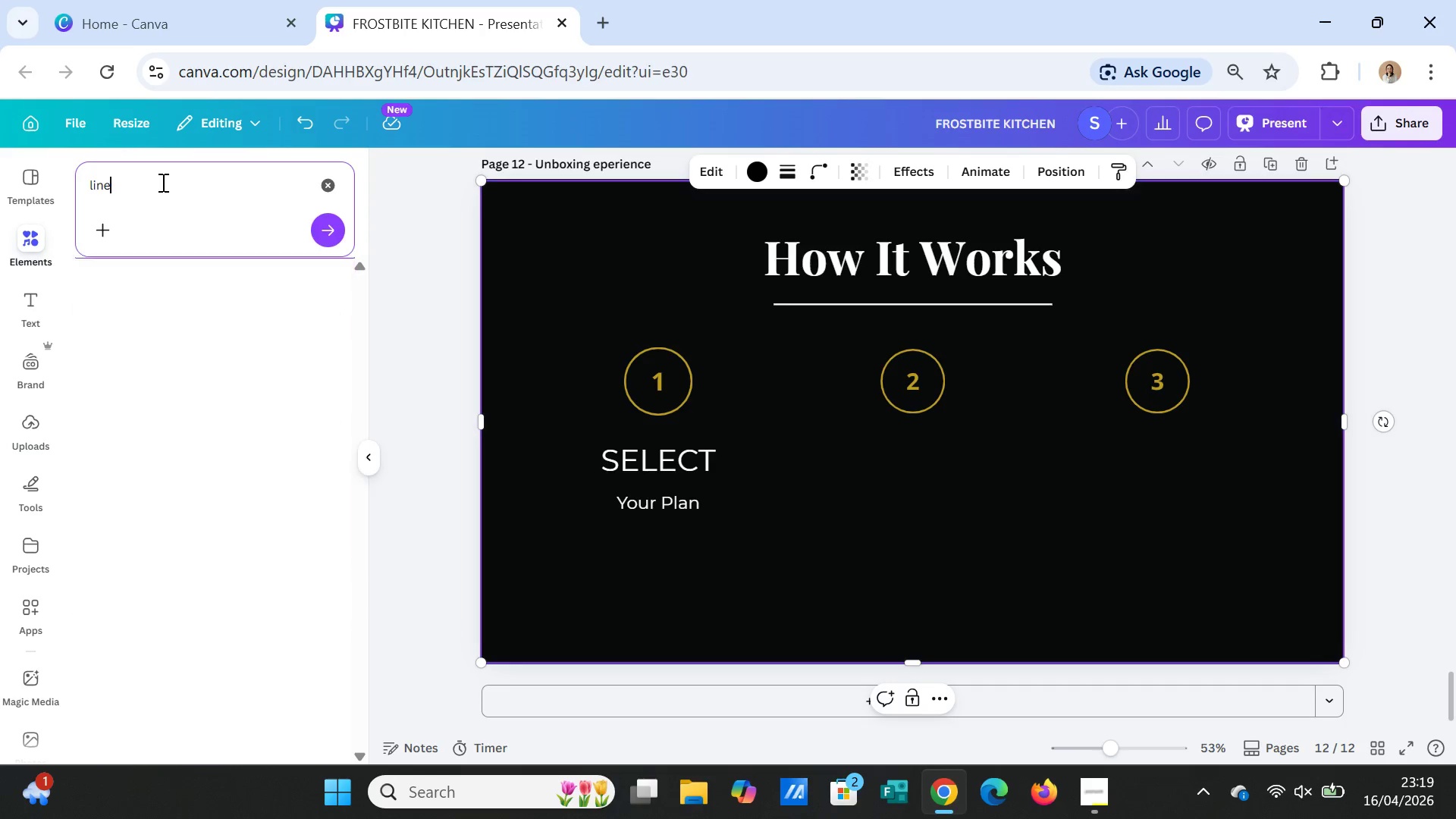 
key(Enter)
 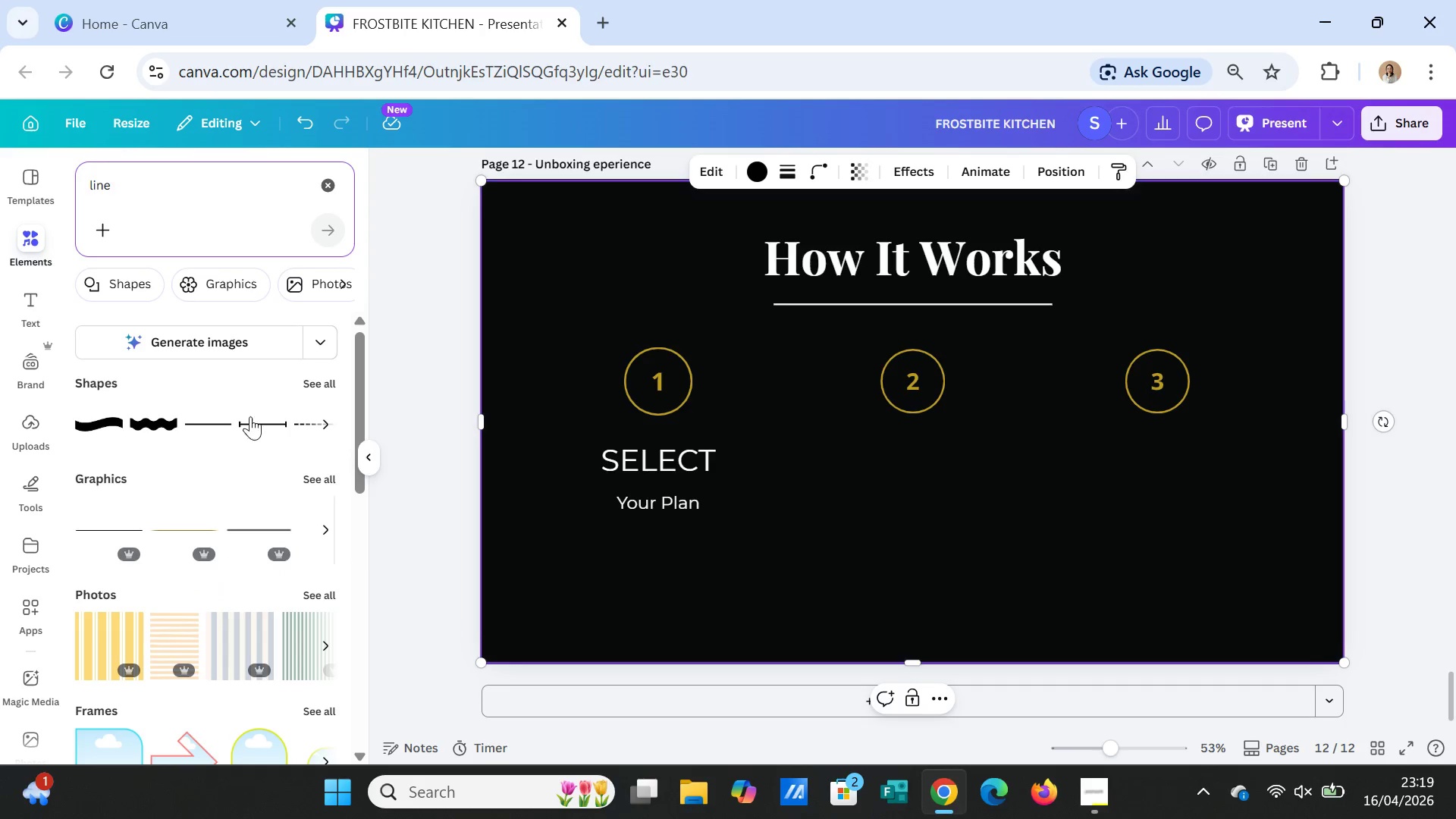 
left_click([217, 422])
 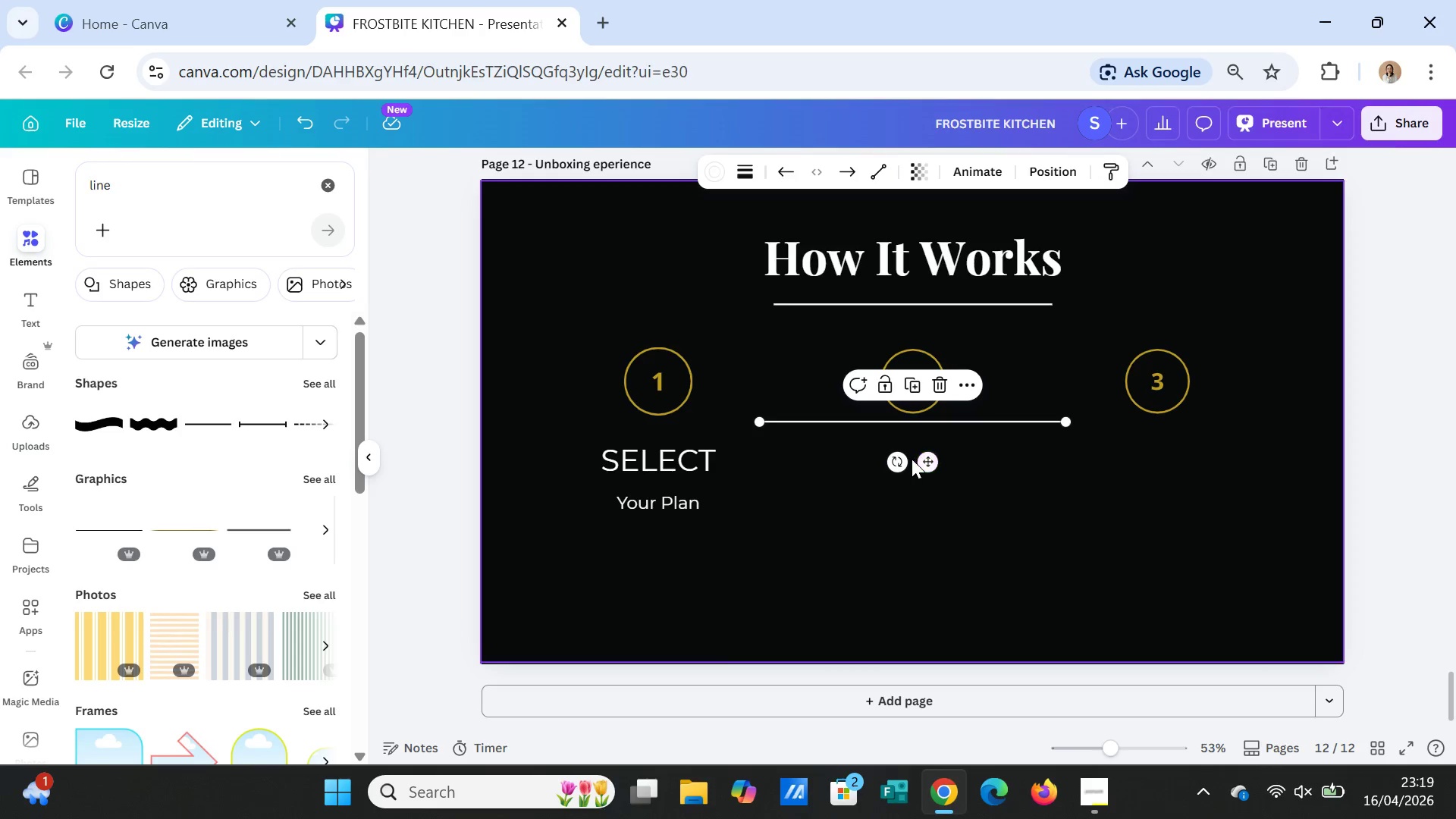 
left_click_drag(start_coordinate=[899, 463], to_coordinate=[1050, 435])
 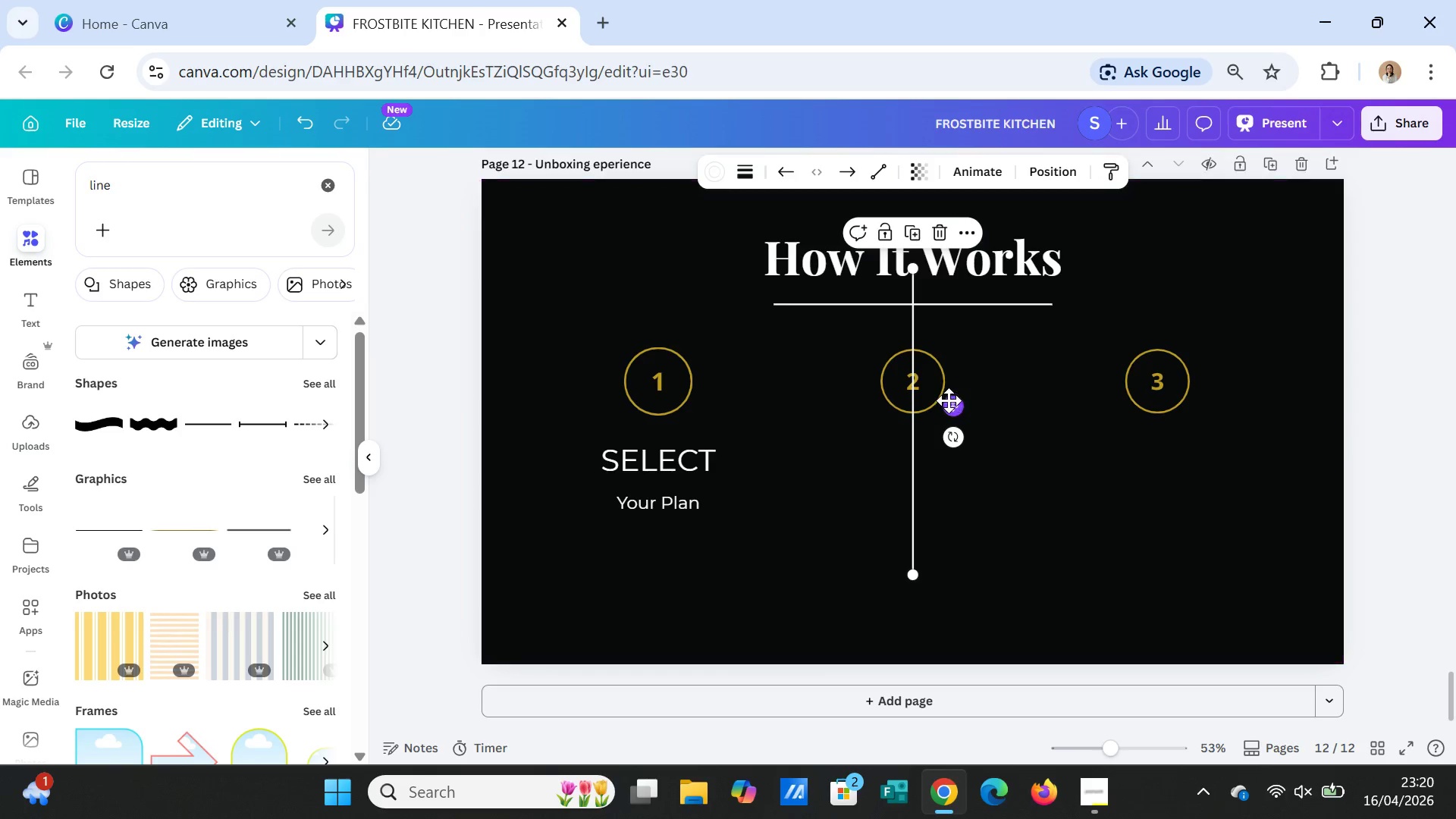 
left_click_drag(start_coordinate=[952, 406], to_coordinate=[833, 463])
 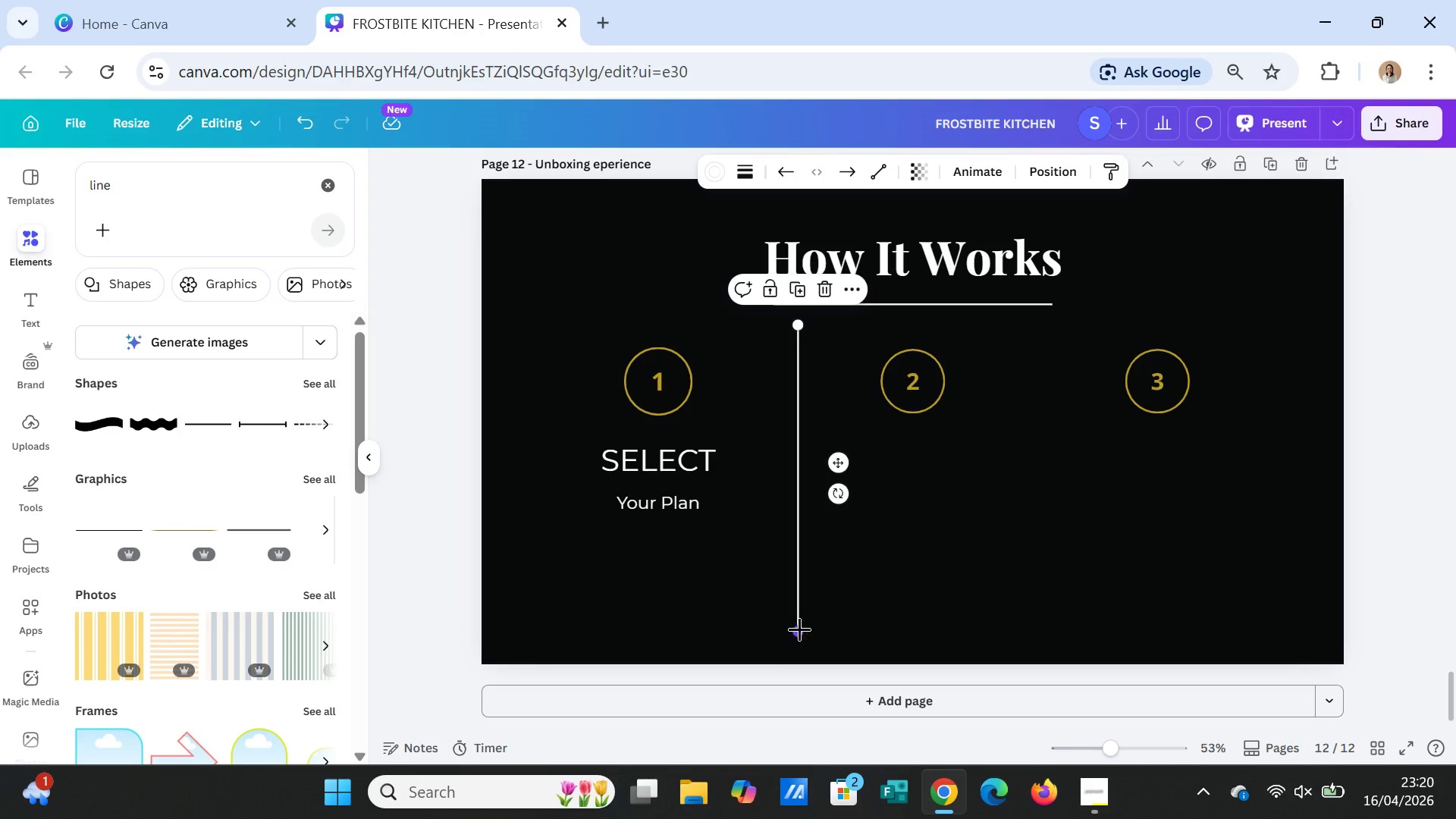 
left_click_drag(start_coordinate=[799, 629], to_coordinate=[802, 523])
 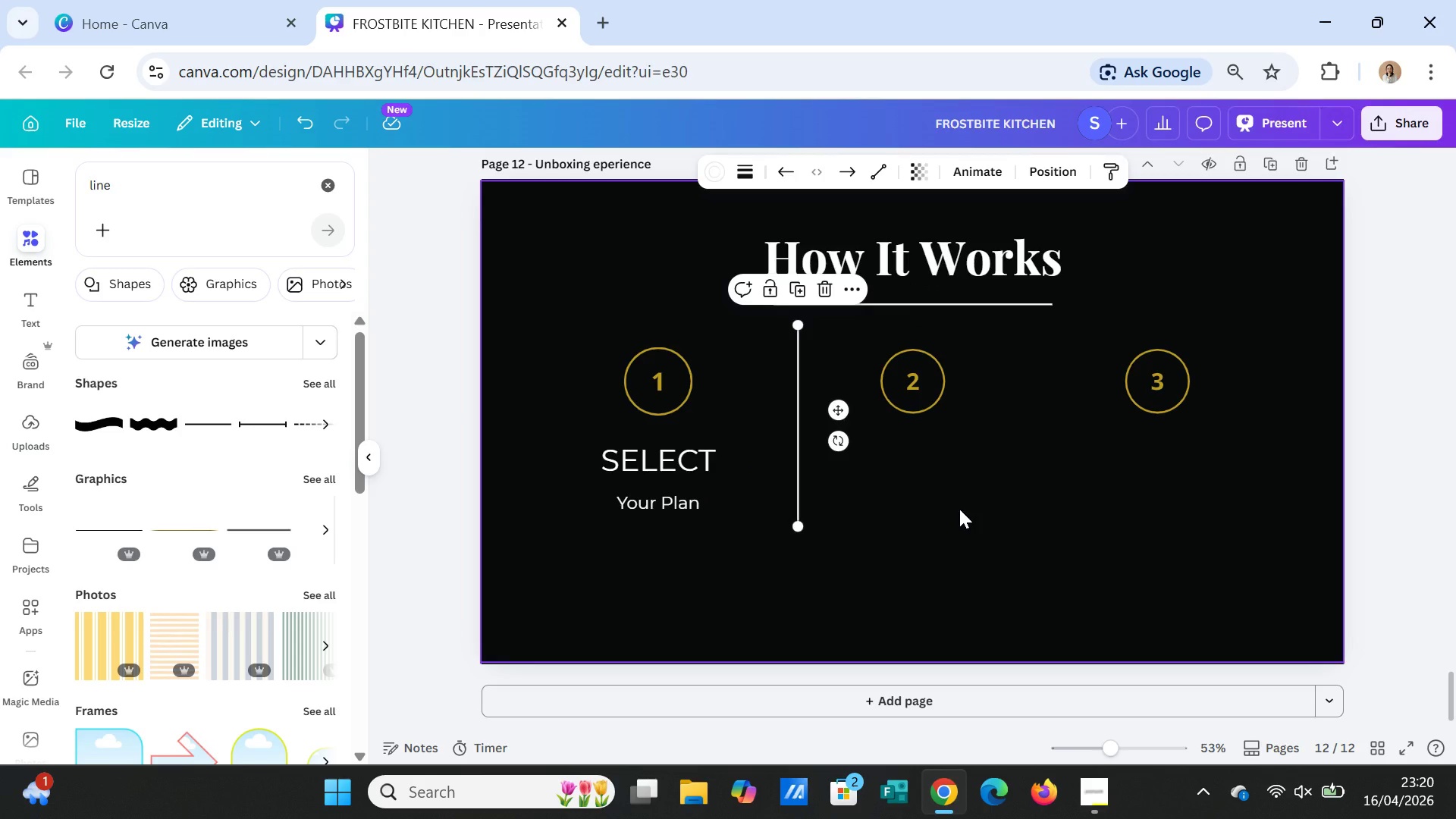 
left_click([959, 509])
 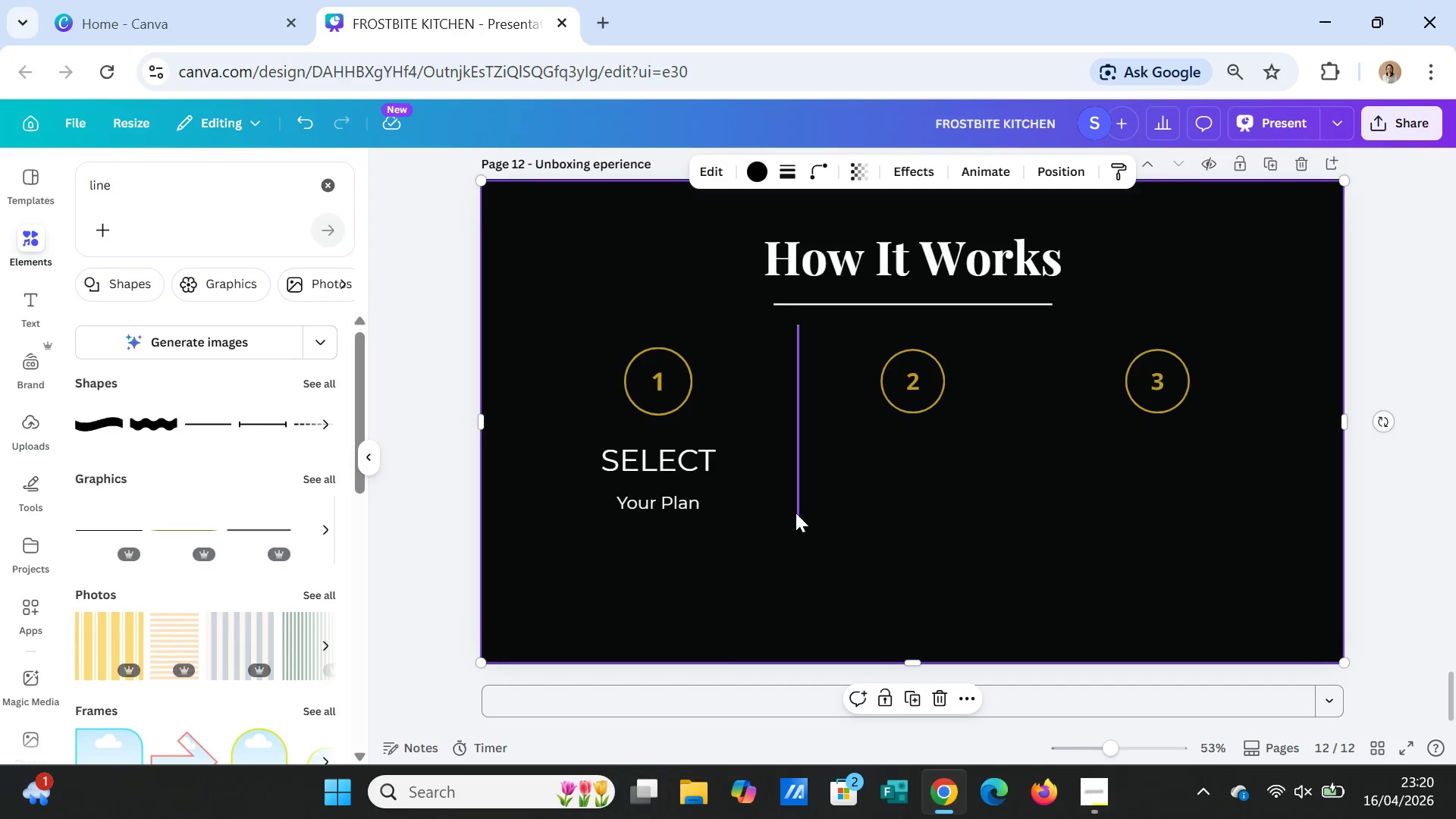 
left_click([796, 512])
 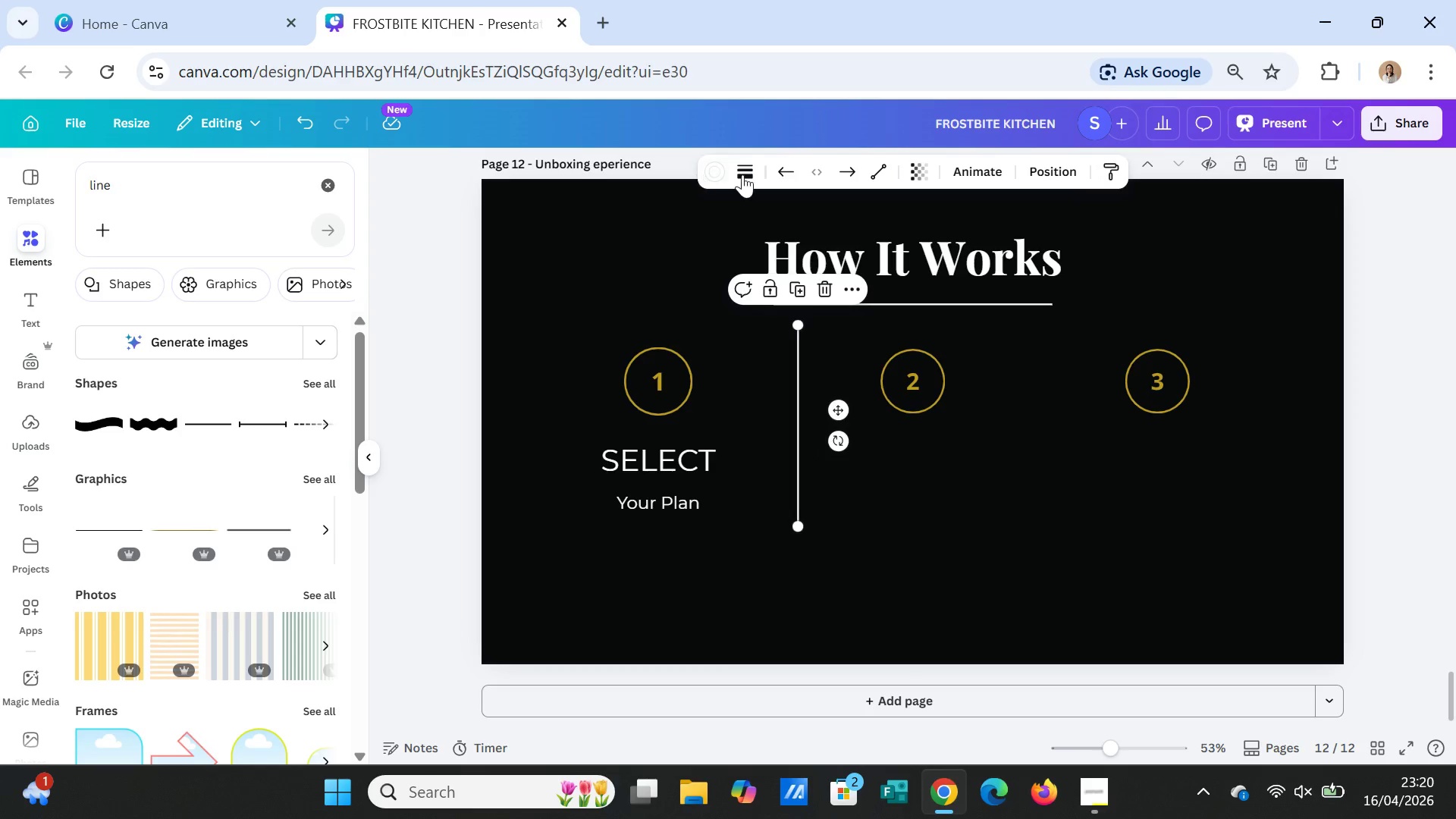 
left_click([743, 164])
 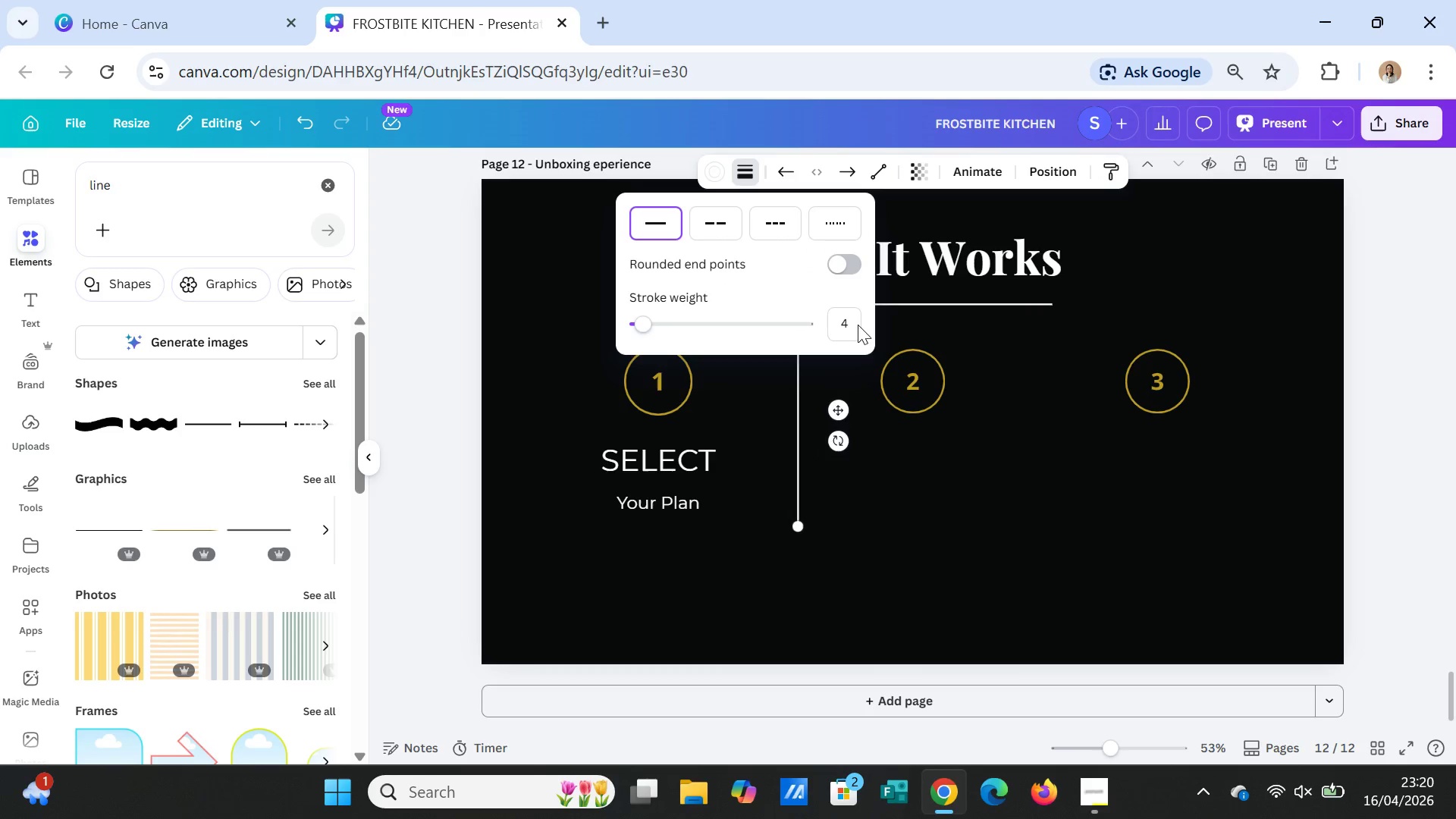 
left_click([850, 325])
 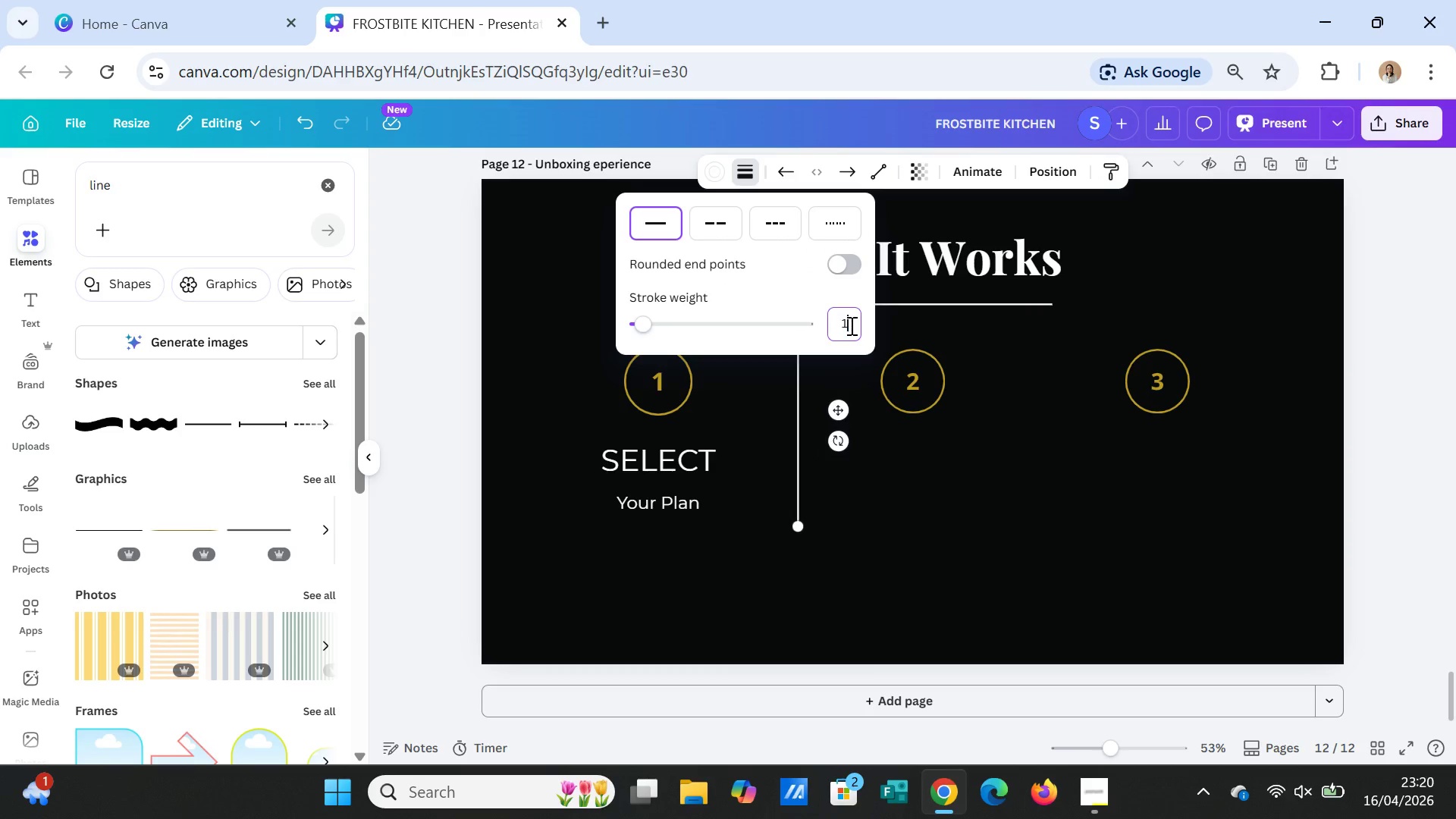 
key(1)
 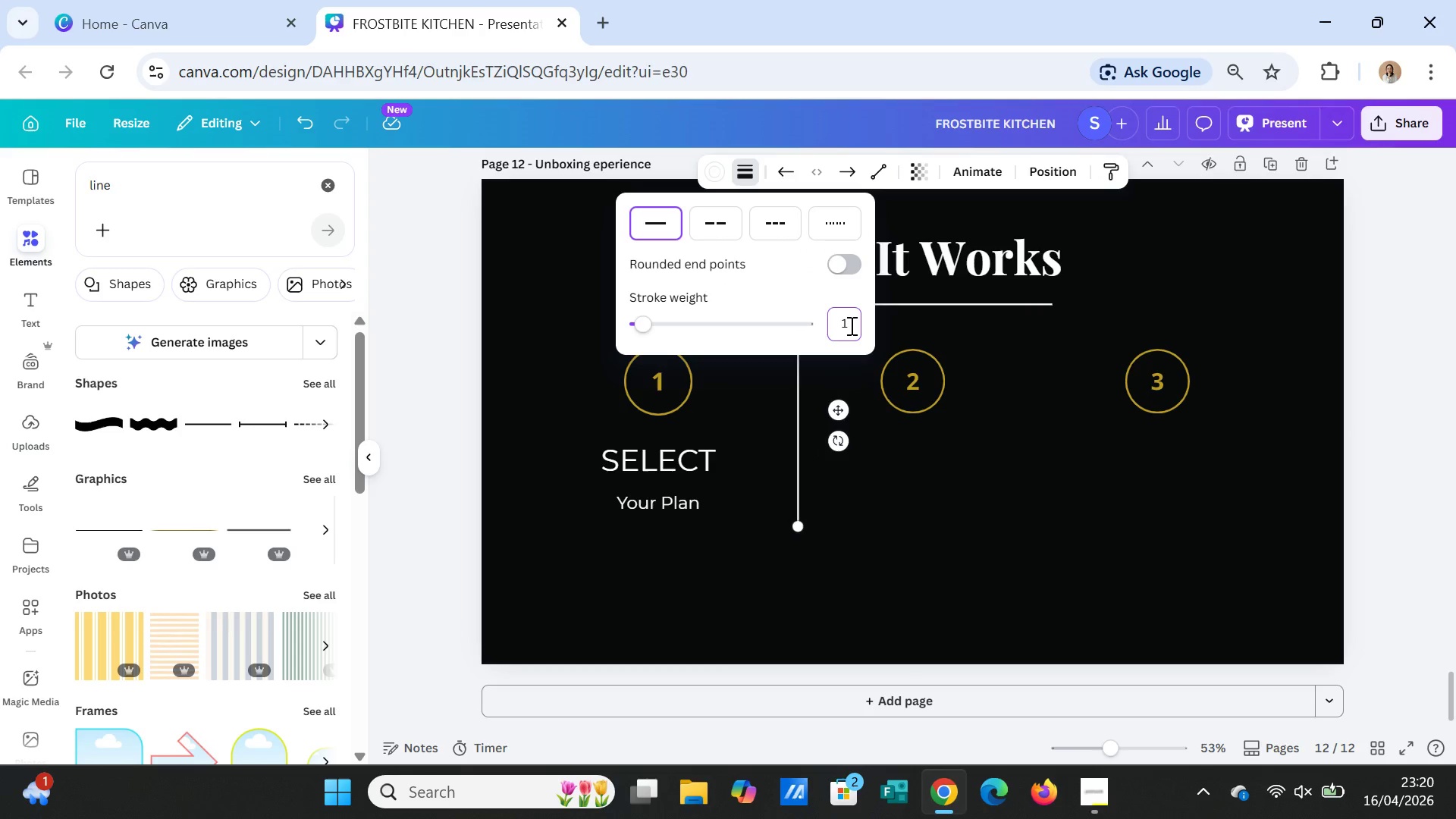 
key(Enter)
 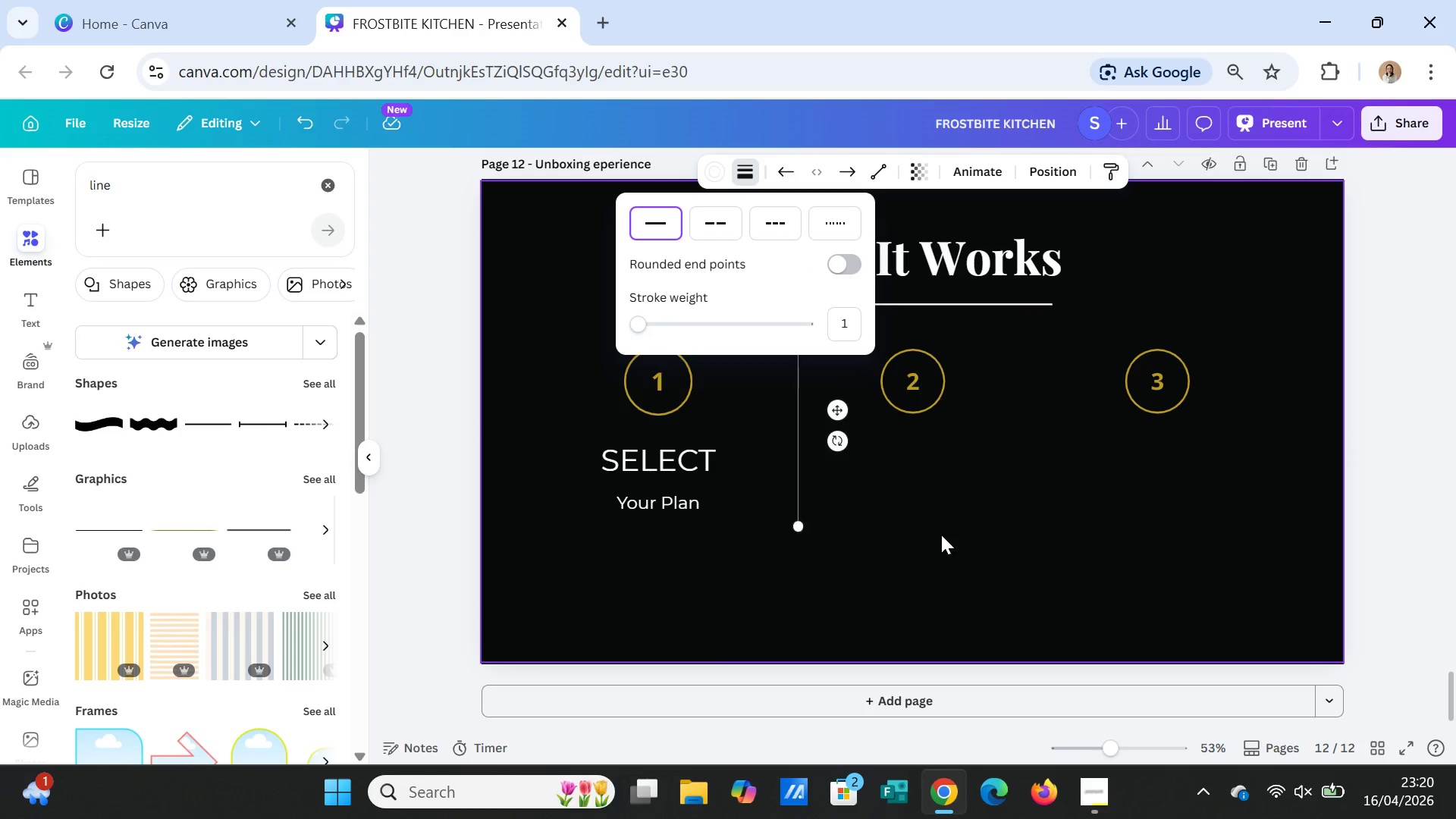 
left_click([949, 543])
 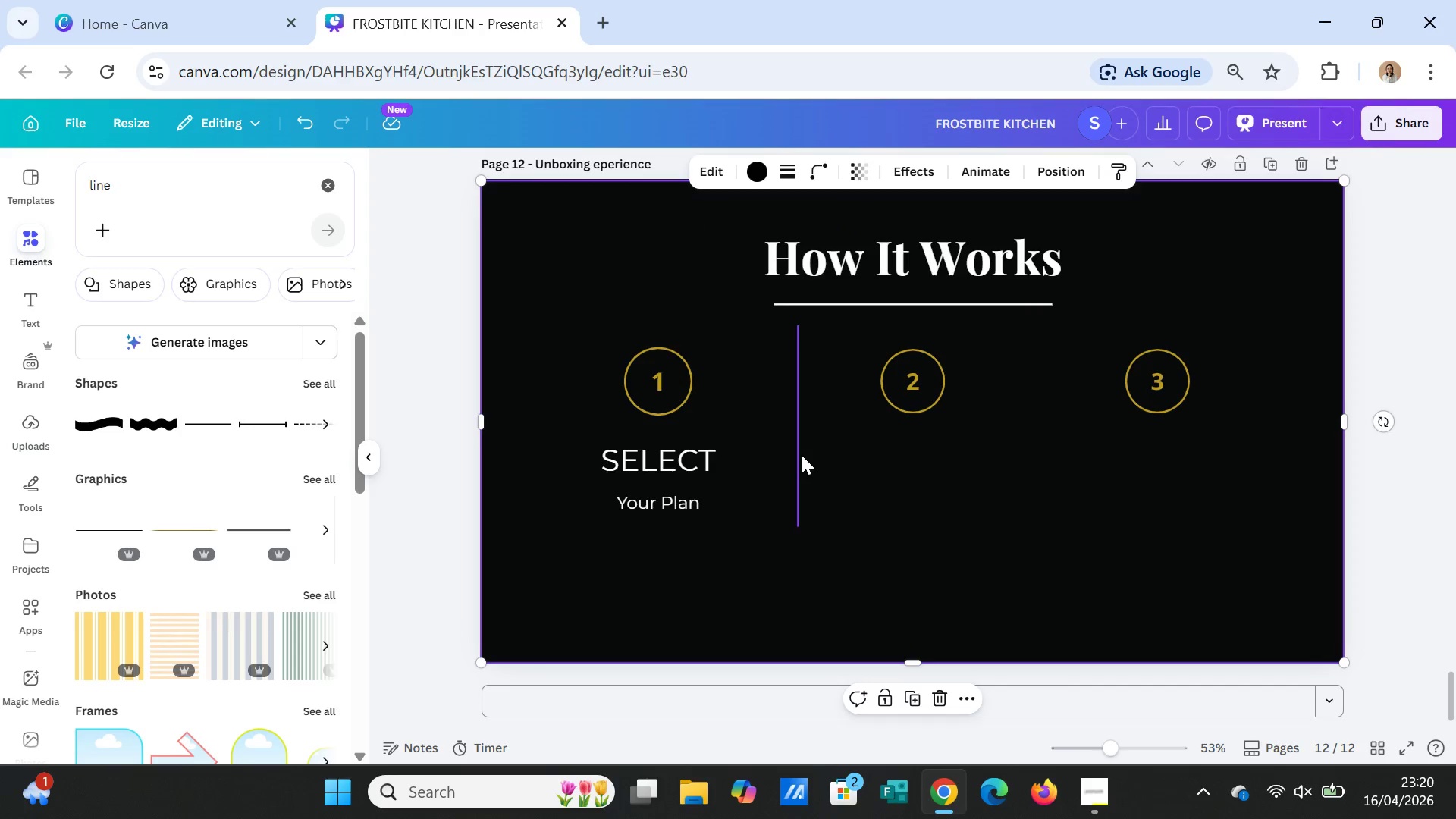 
left_click([802, 455])
 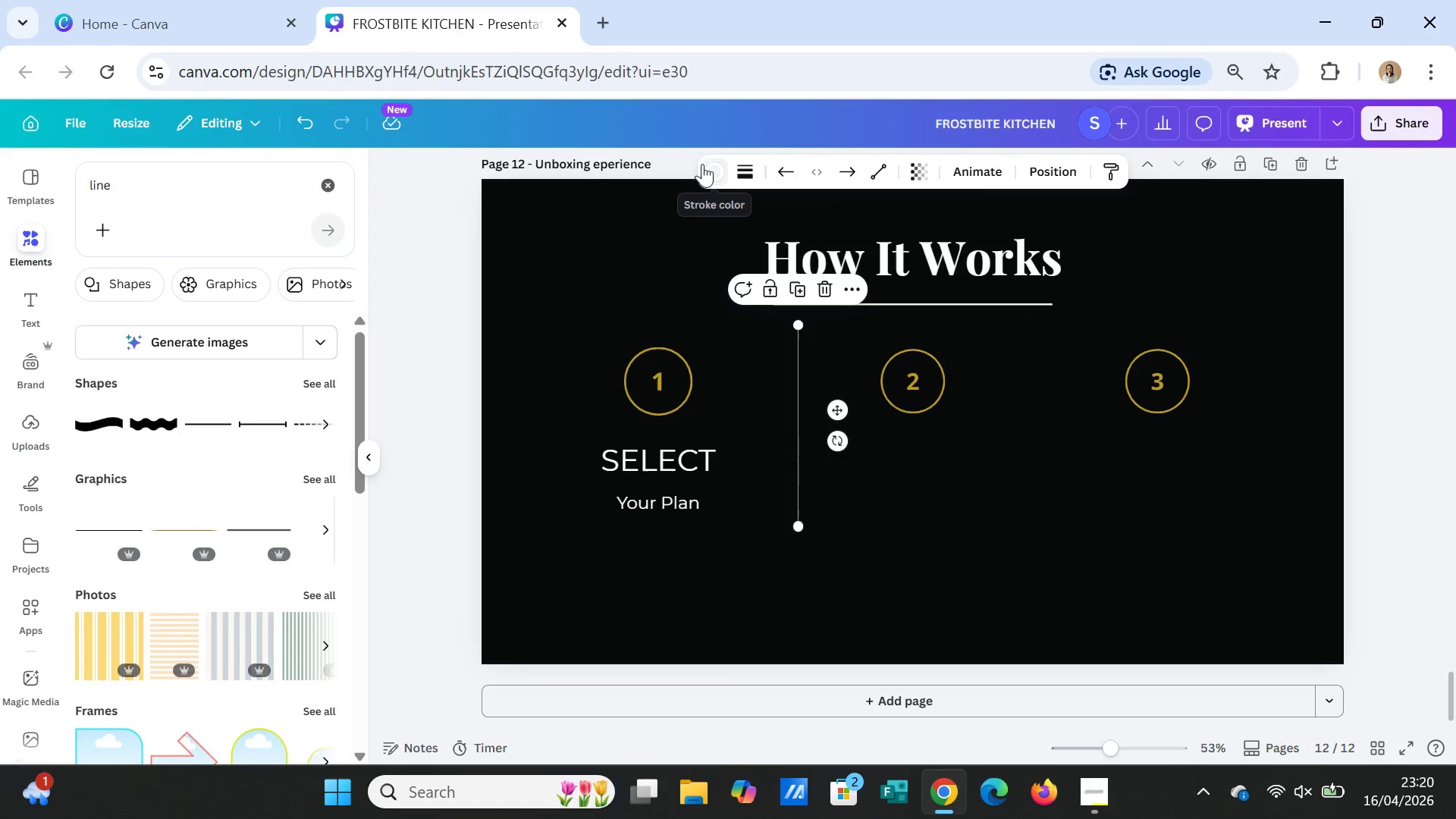 
left_click([705, 170])
 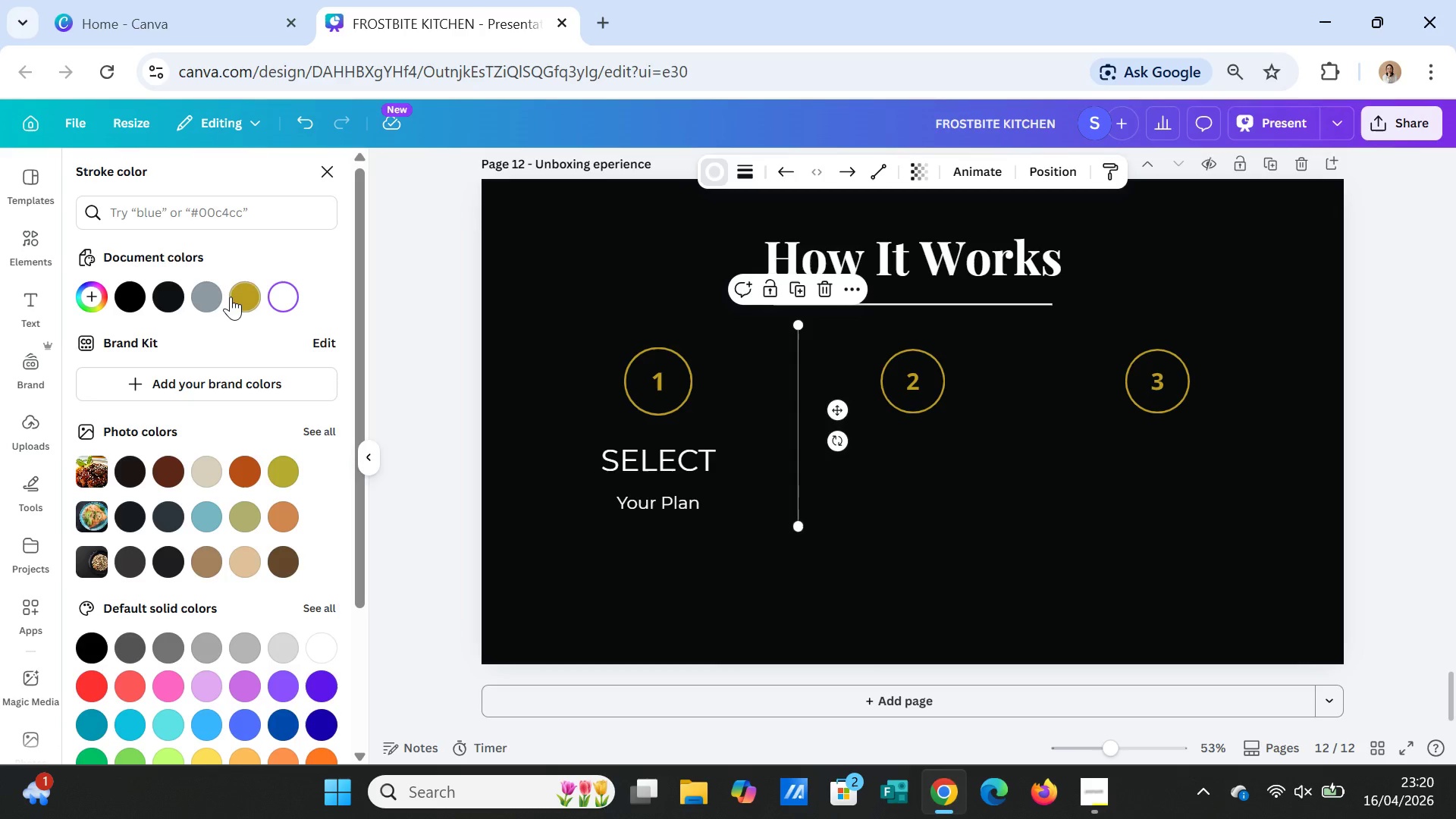 
left_click([240, 297])
 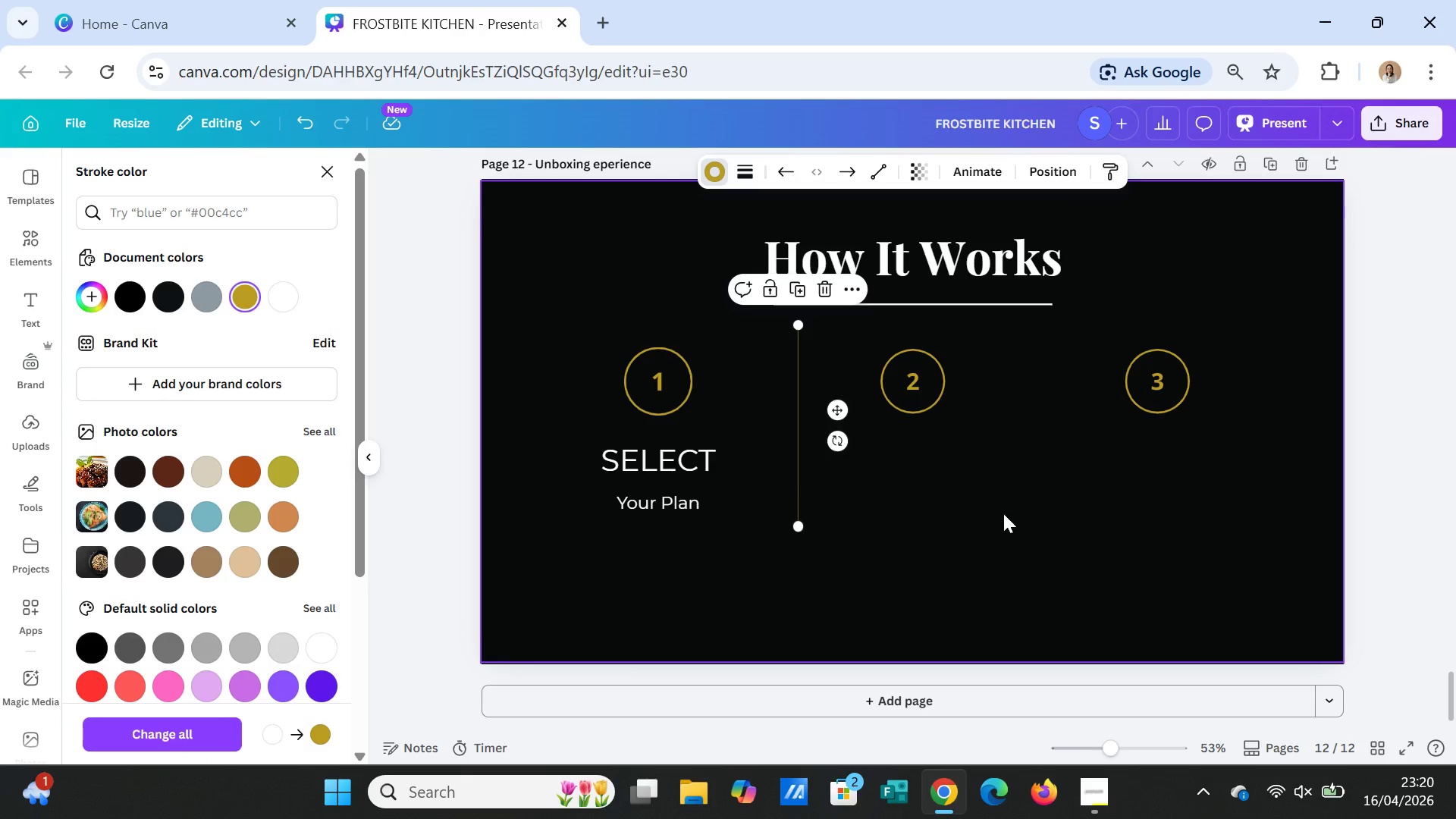 
left_click([1003, 513])
 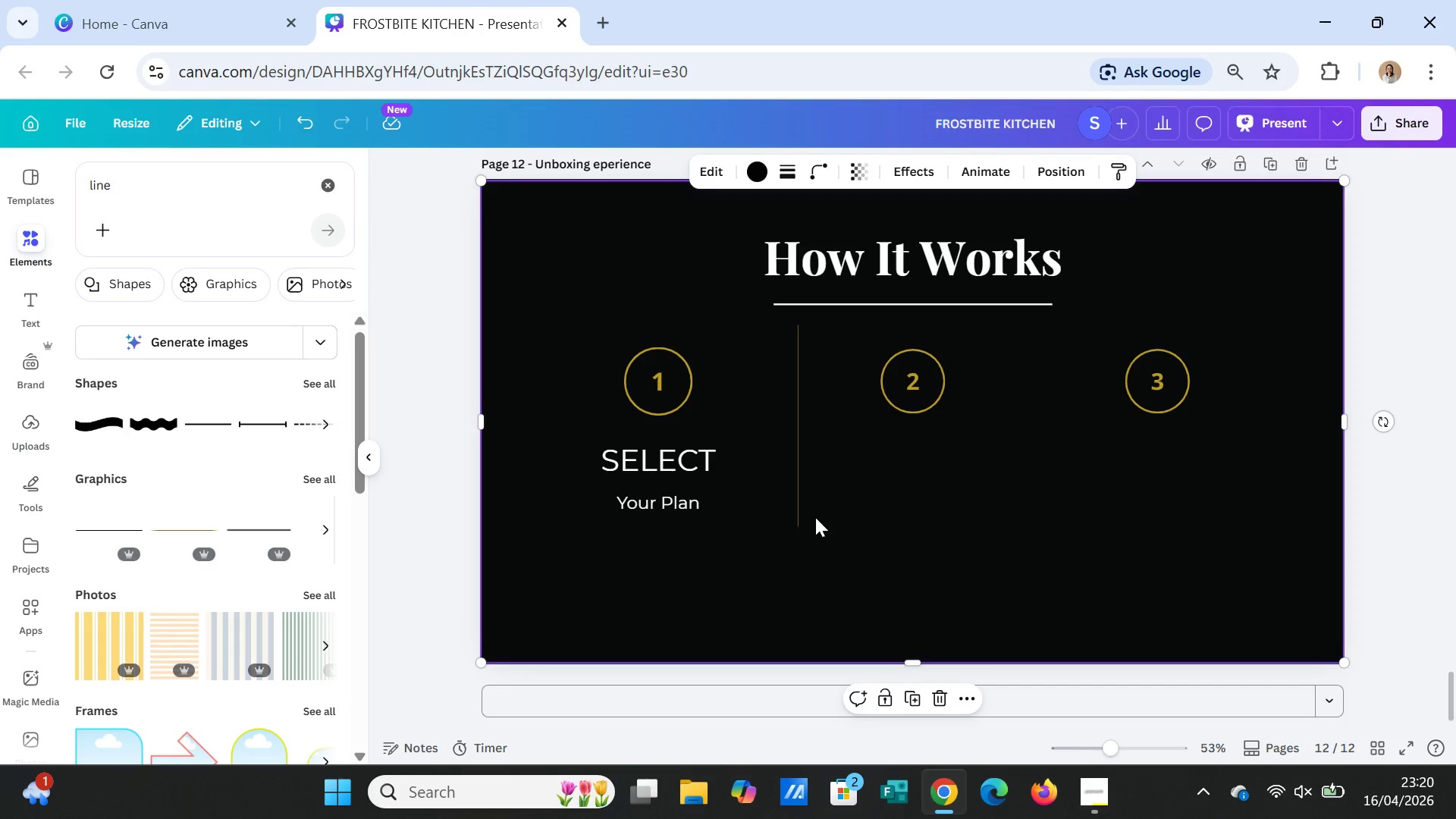 
left_click([795, 505])
 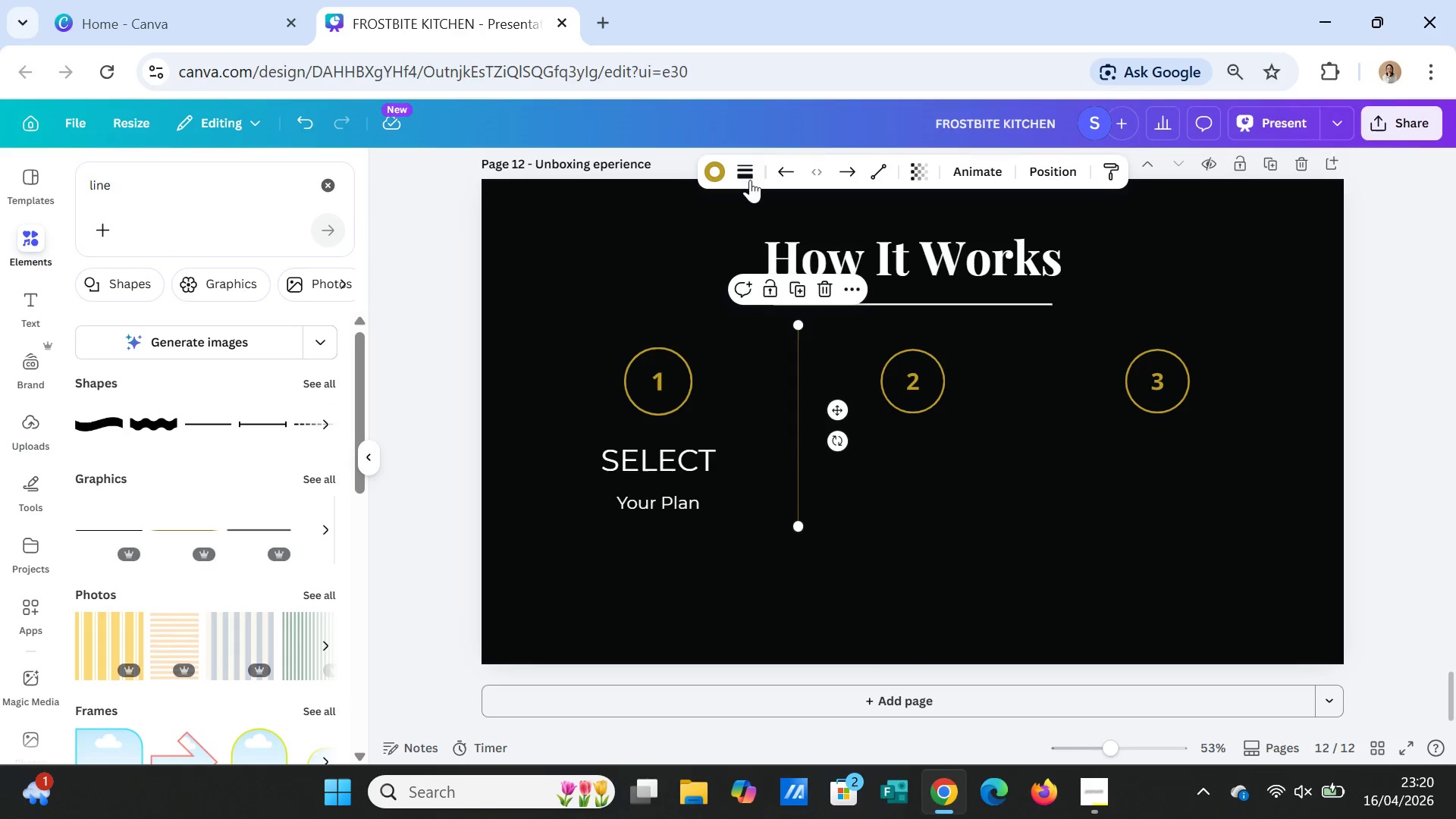 
left_click([745, 175])
 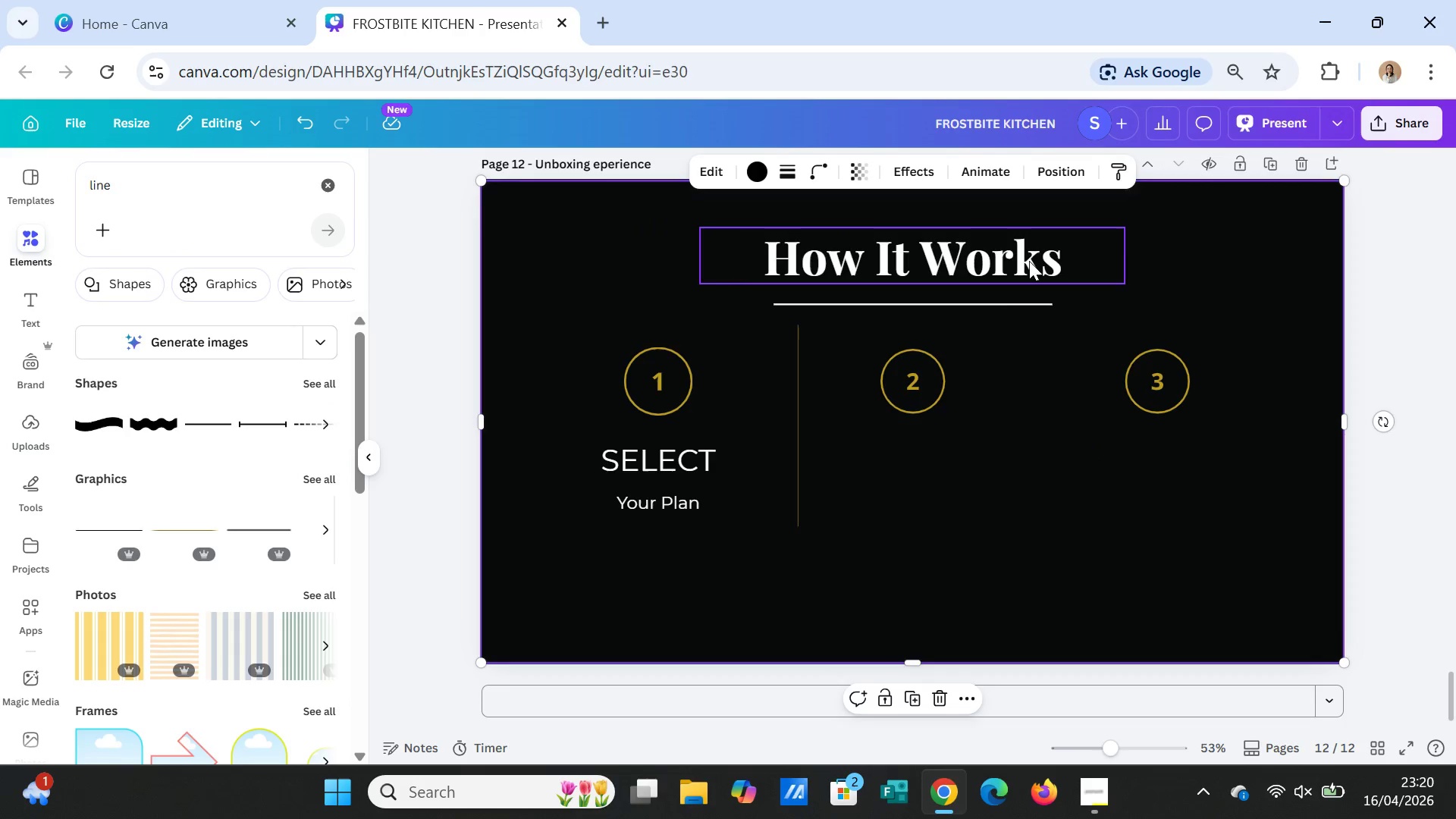 
left_click([791, 423])
 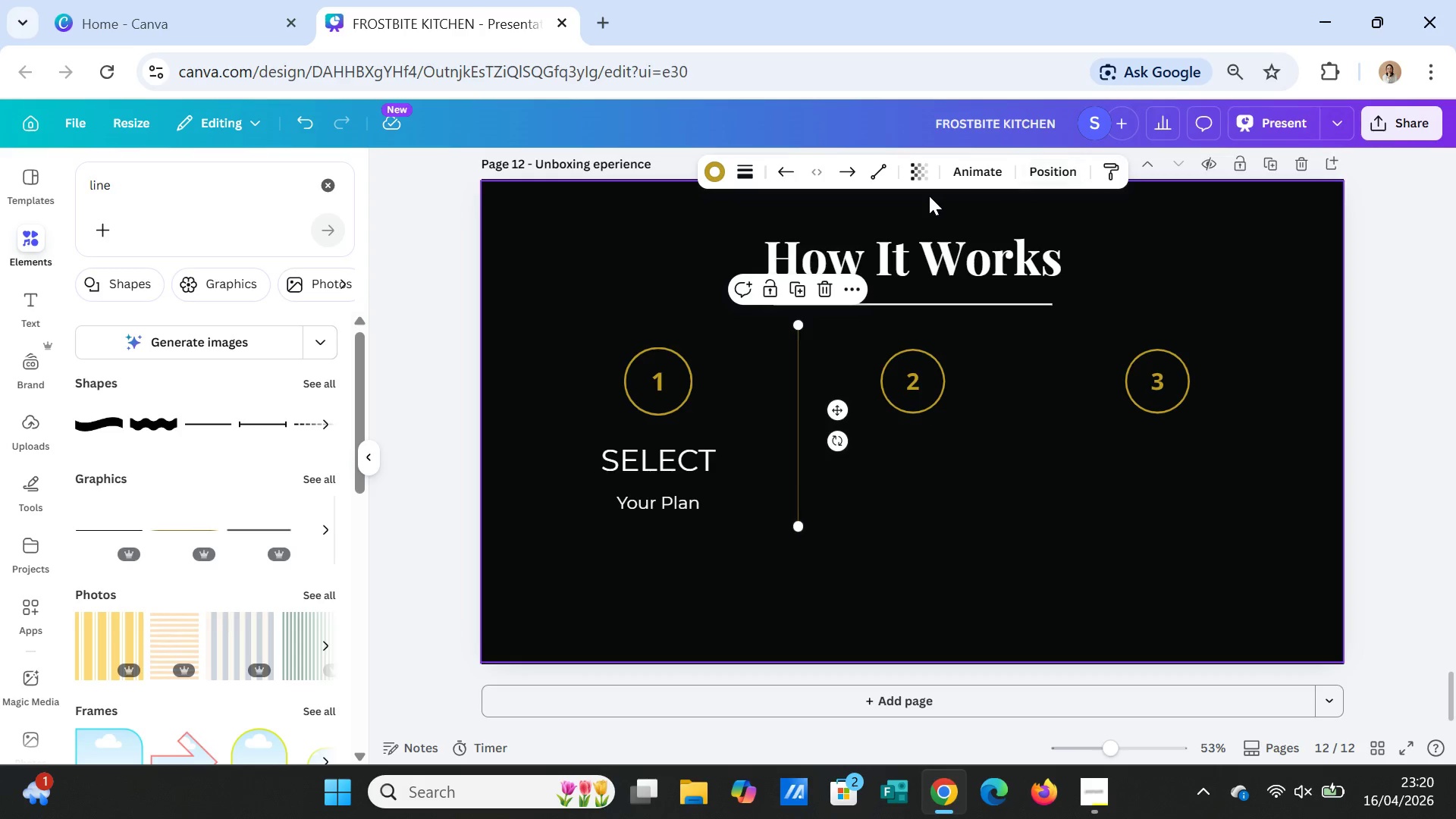 
left_click([912, 171])
 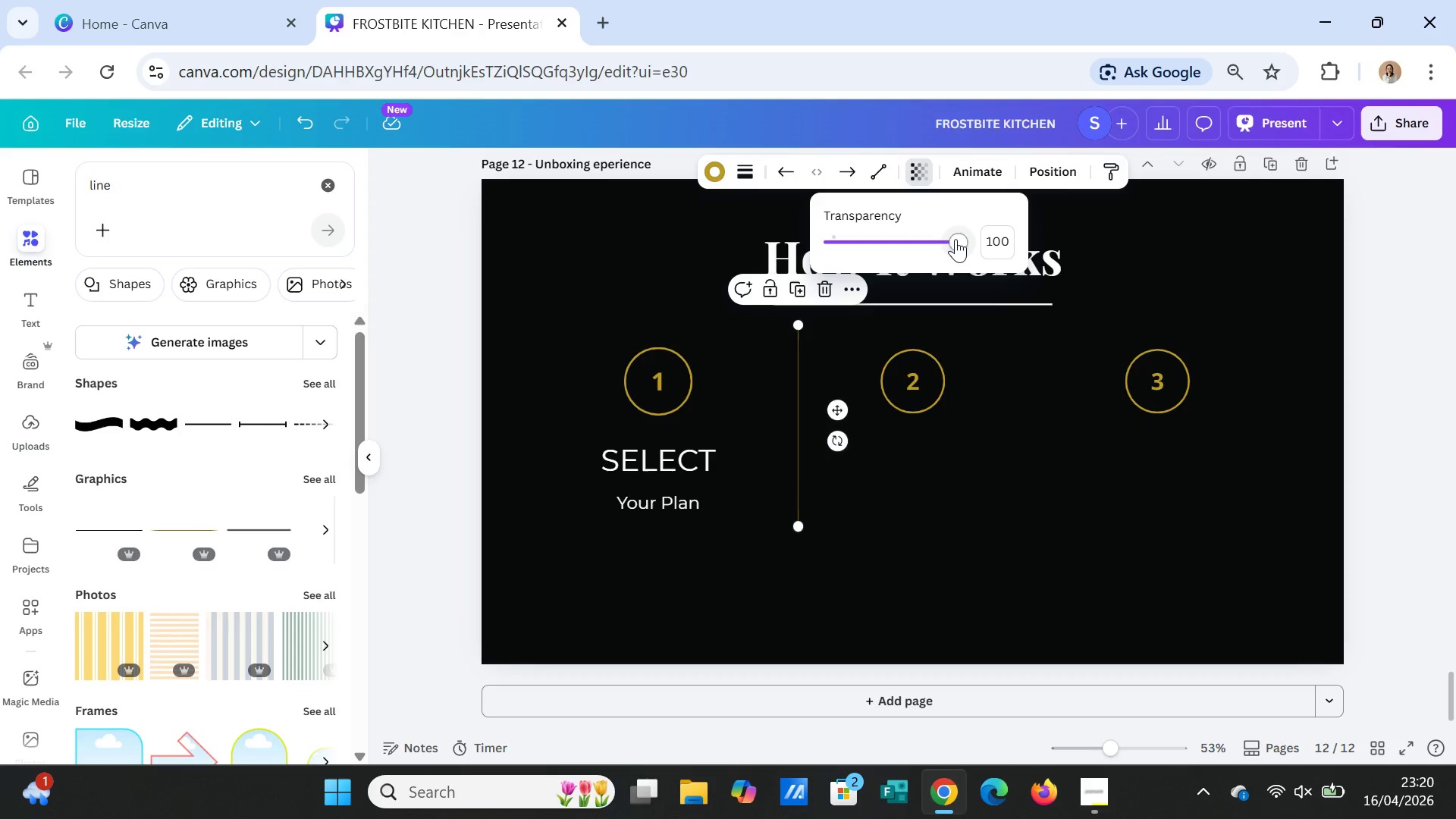 
left_click_drag(start_coordinate=[958, 239], to_coordinate=[909, 243])
 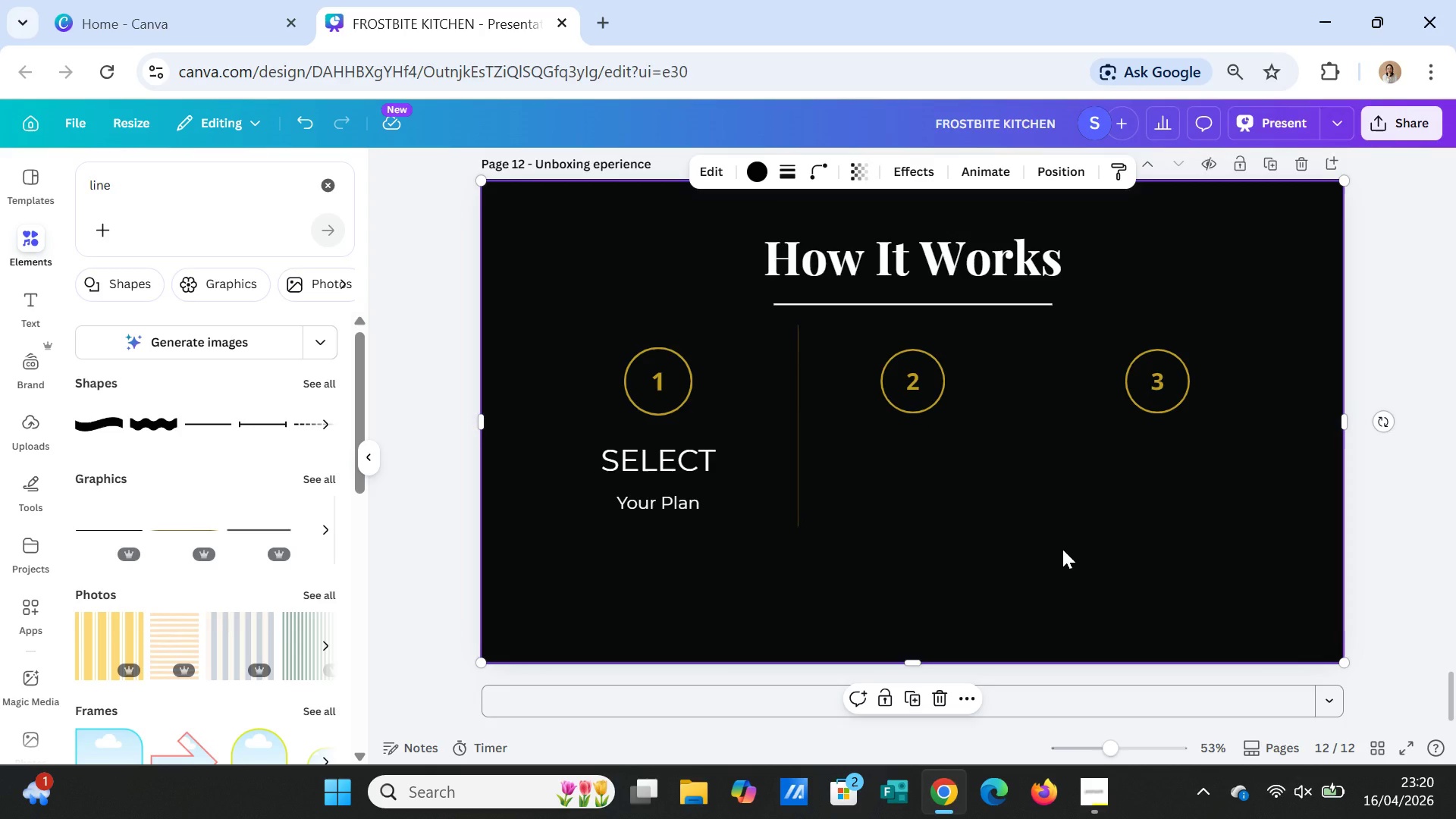 
double_click([1062, 549])
 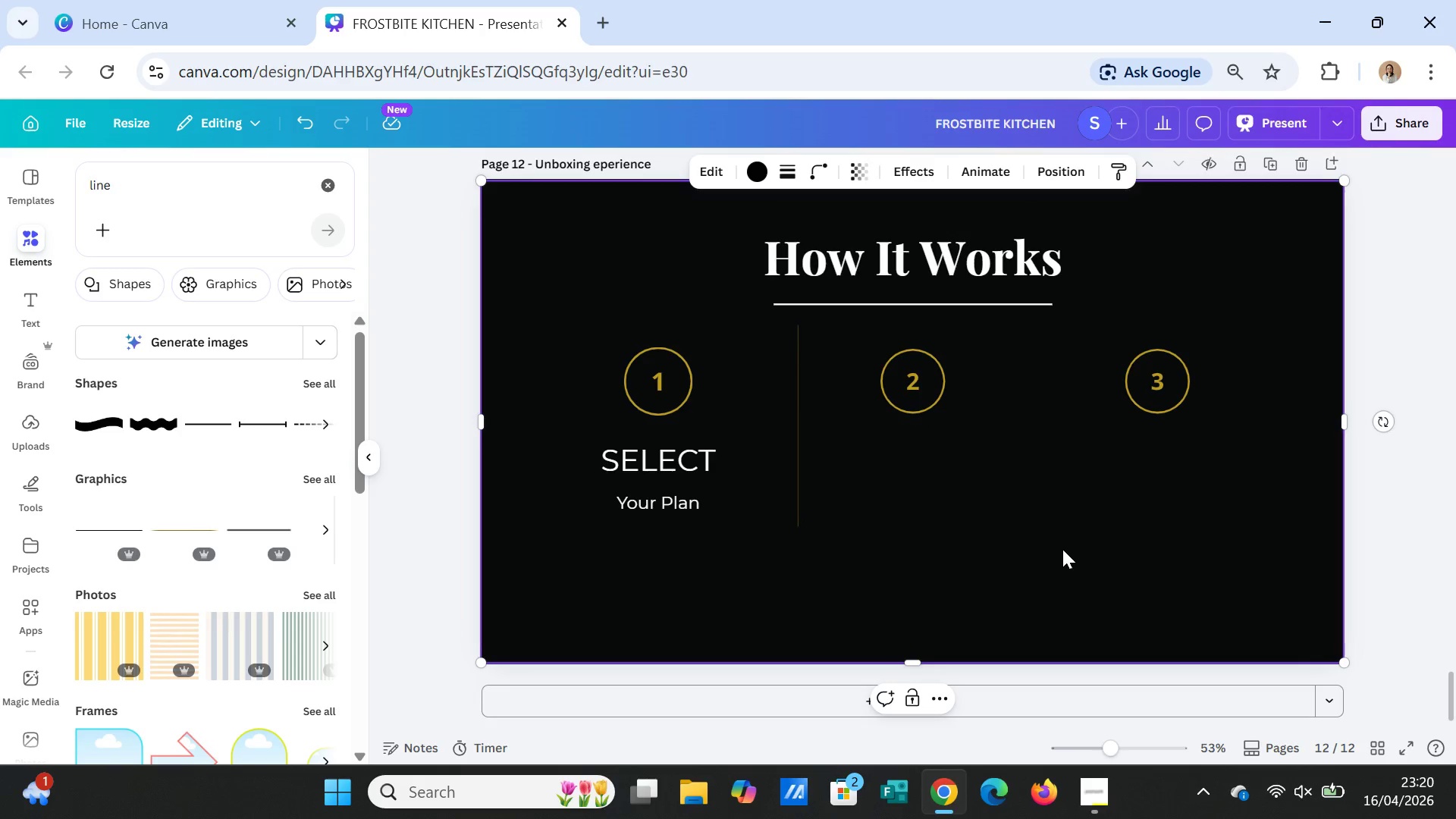 
wait(8.27)
 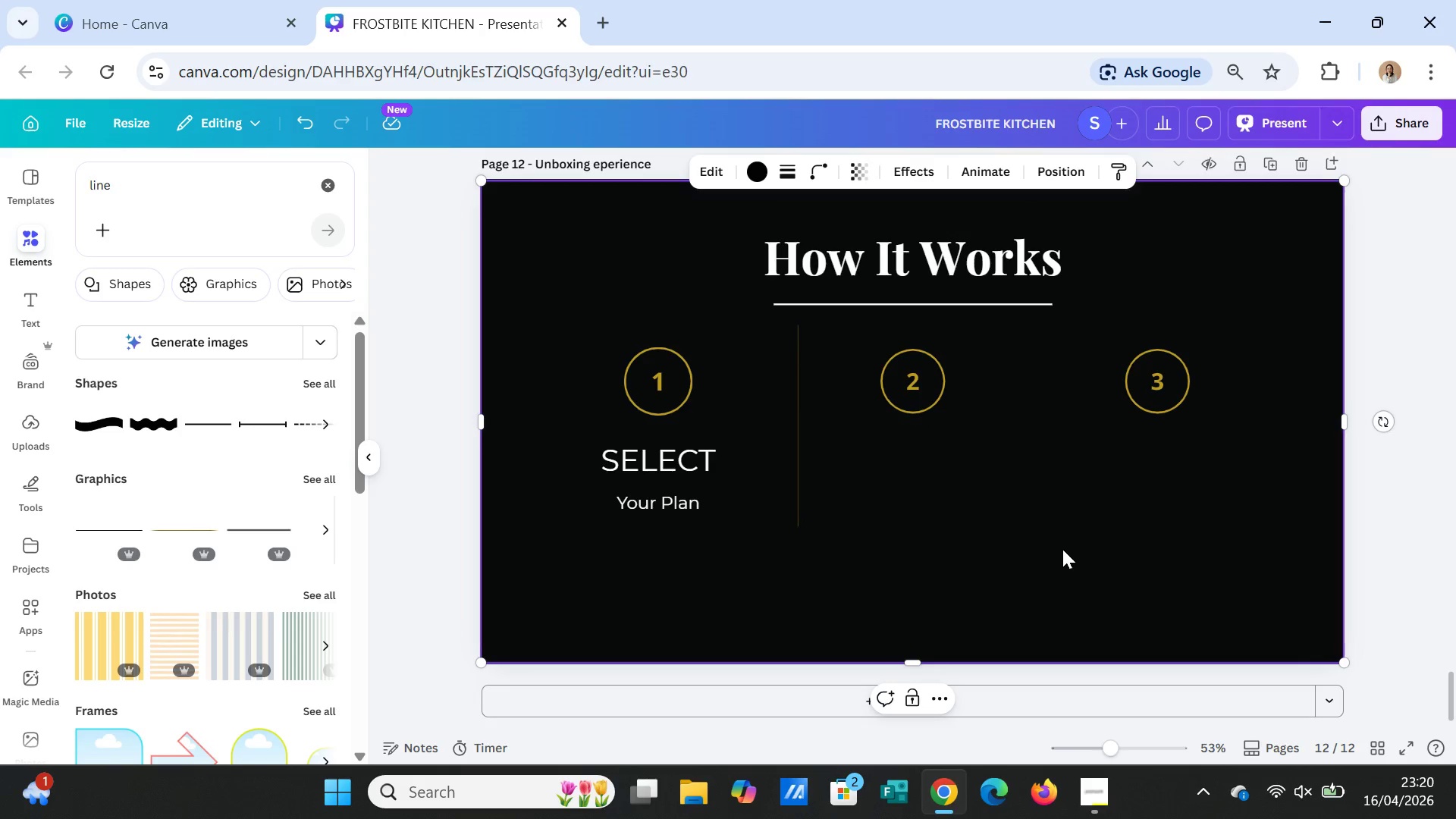 
double_click([679, 465])
 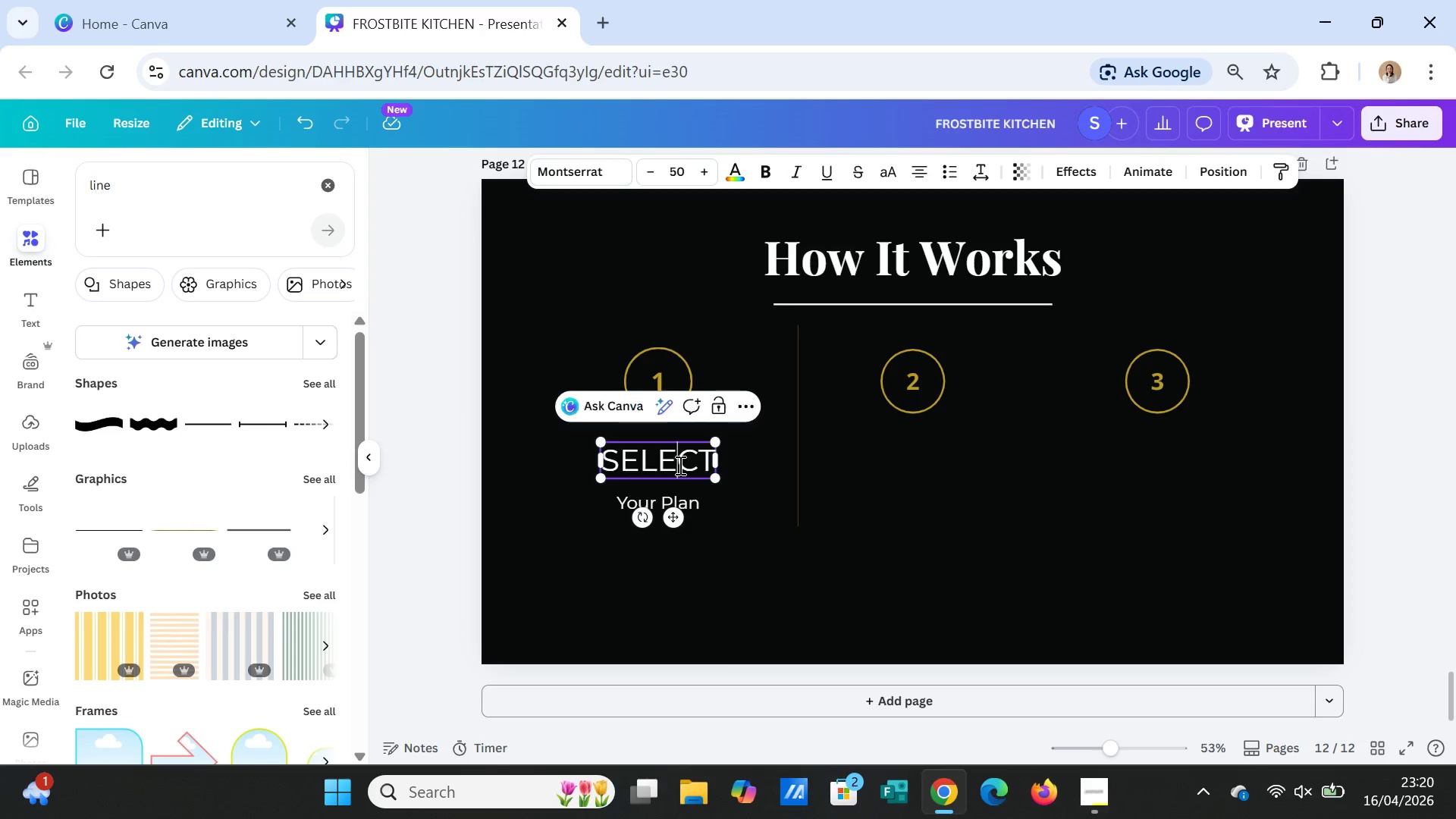 
triple_click([679, 465])
 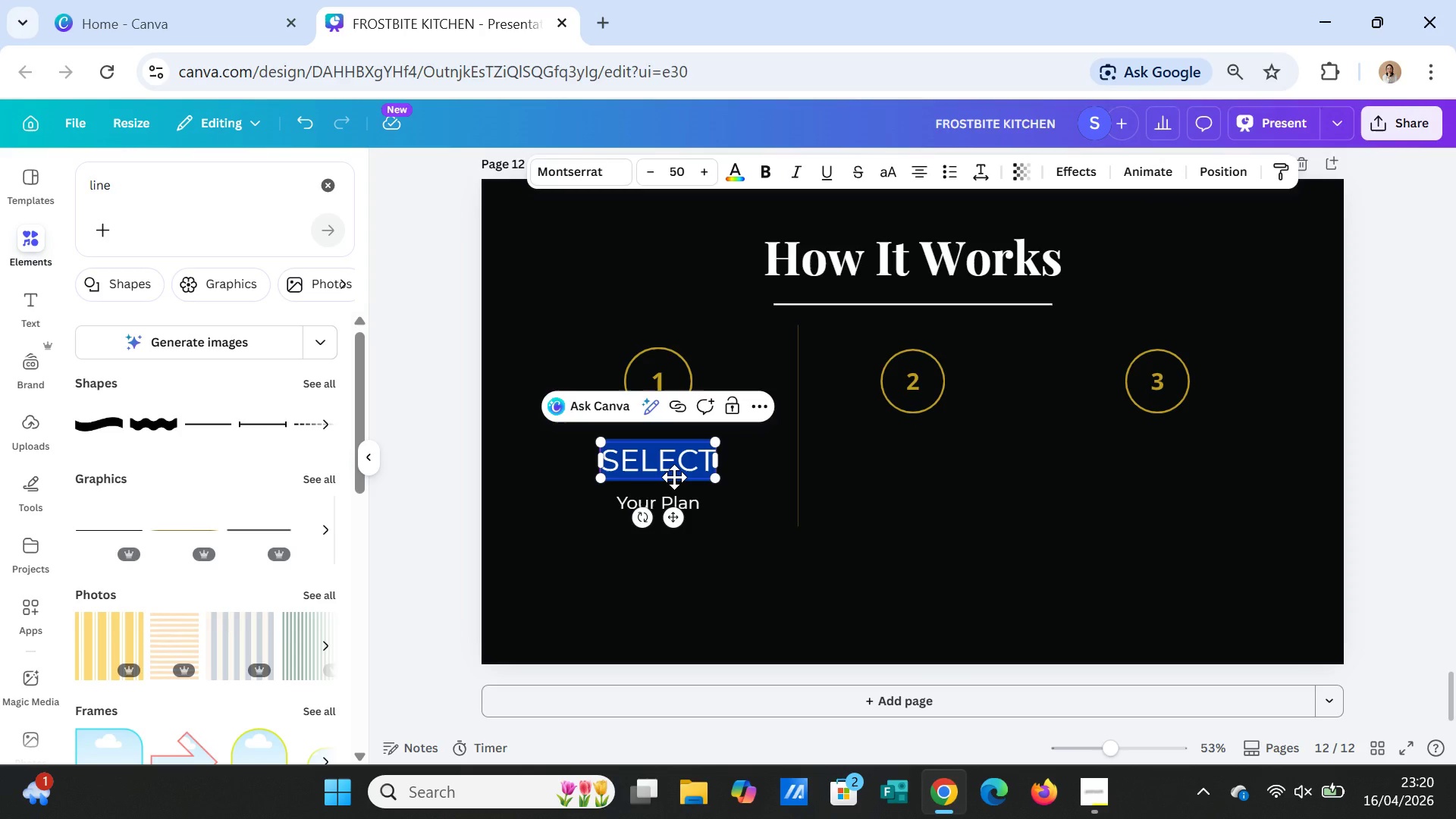 
type(Ch)
key(Backspace)
type(HOO)
 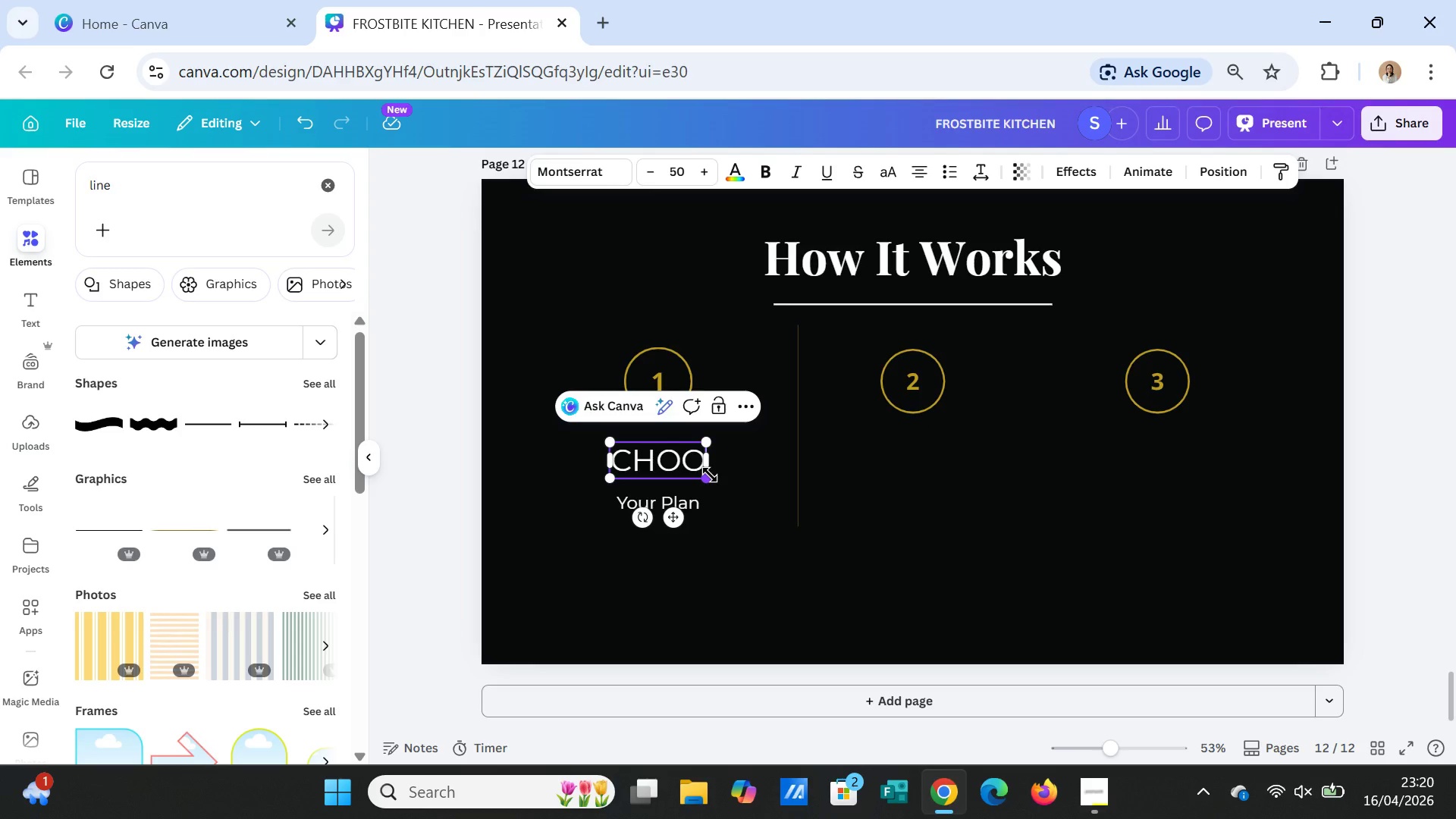 
wait(5.5)
 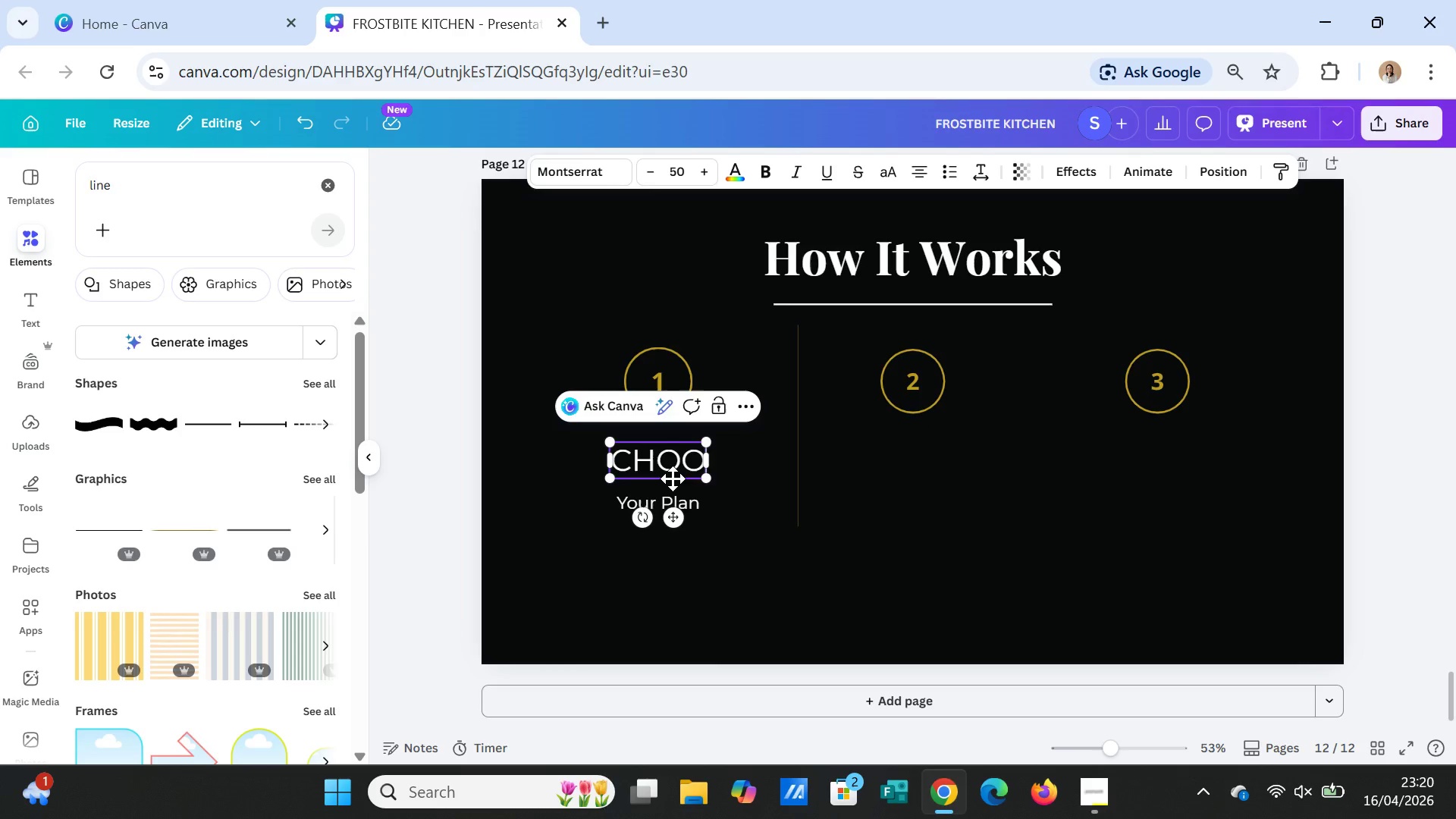 
type(SE)
 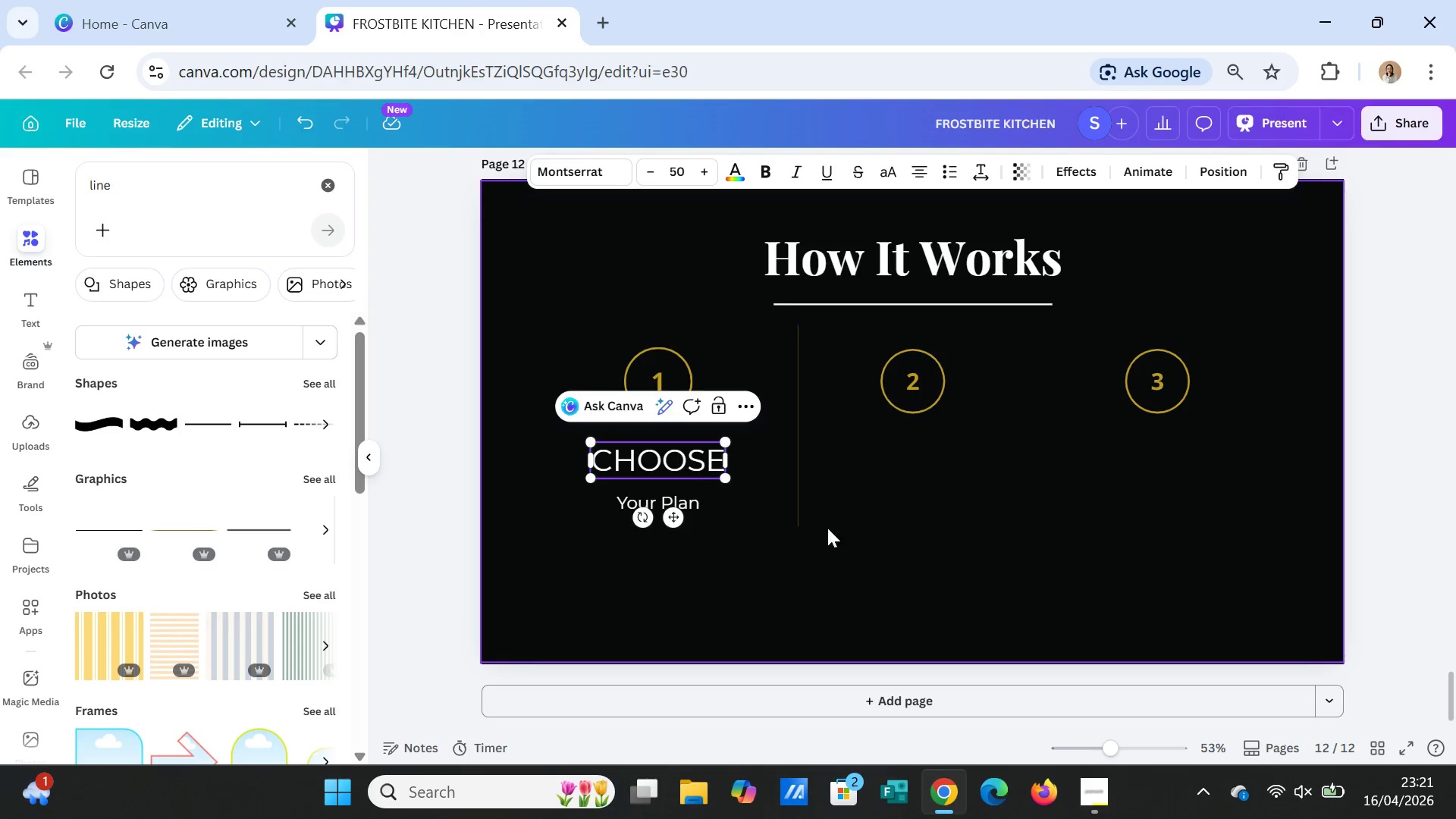 
left_click([902, 546])
 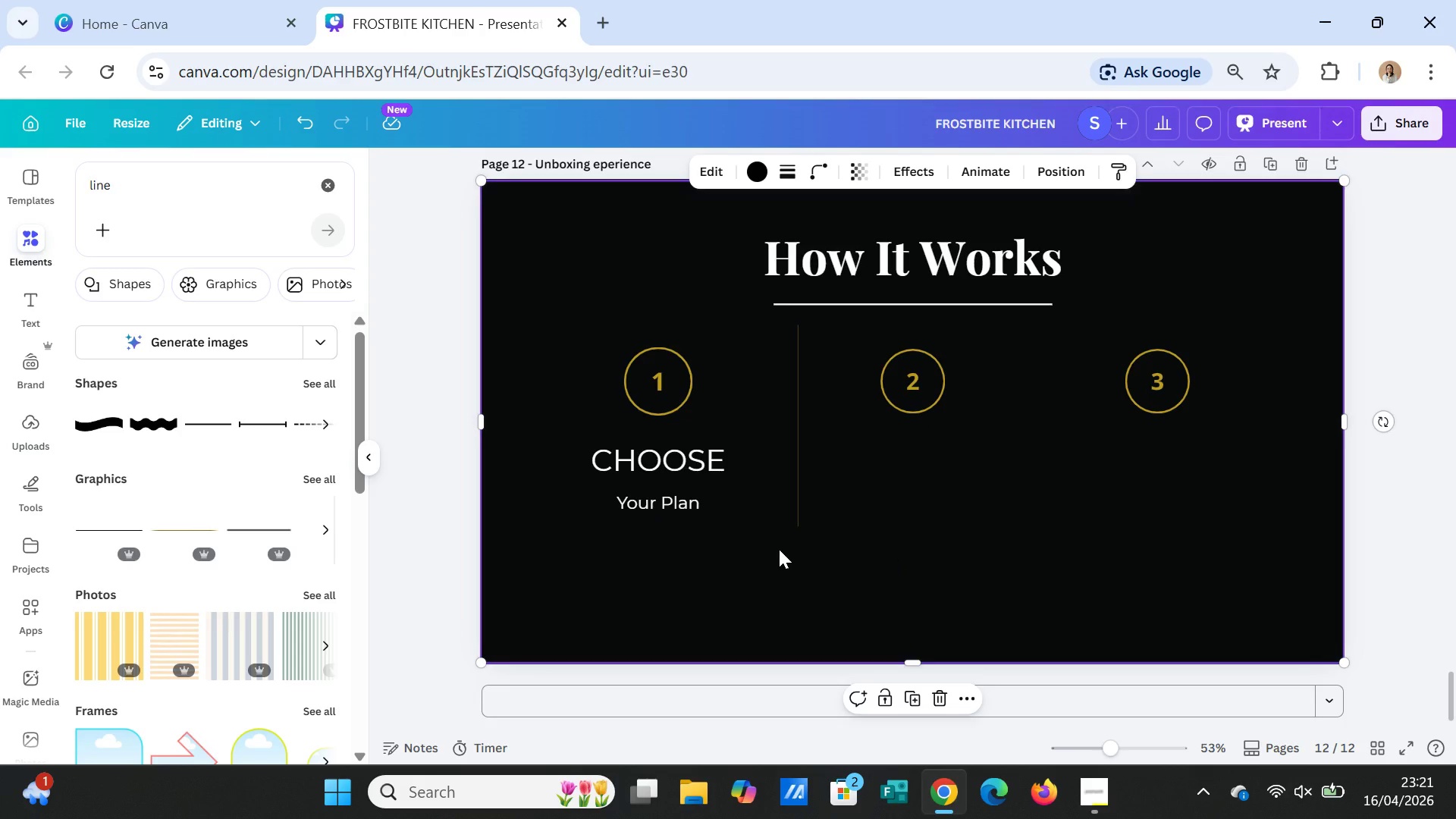 
wait(7.77)
 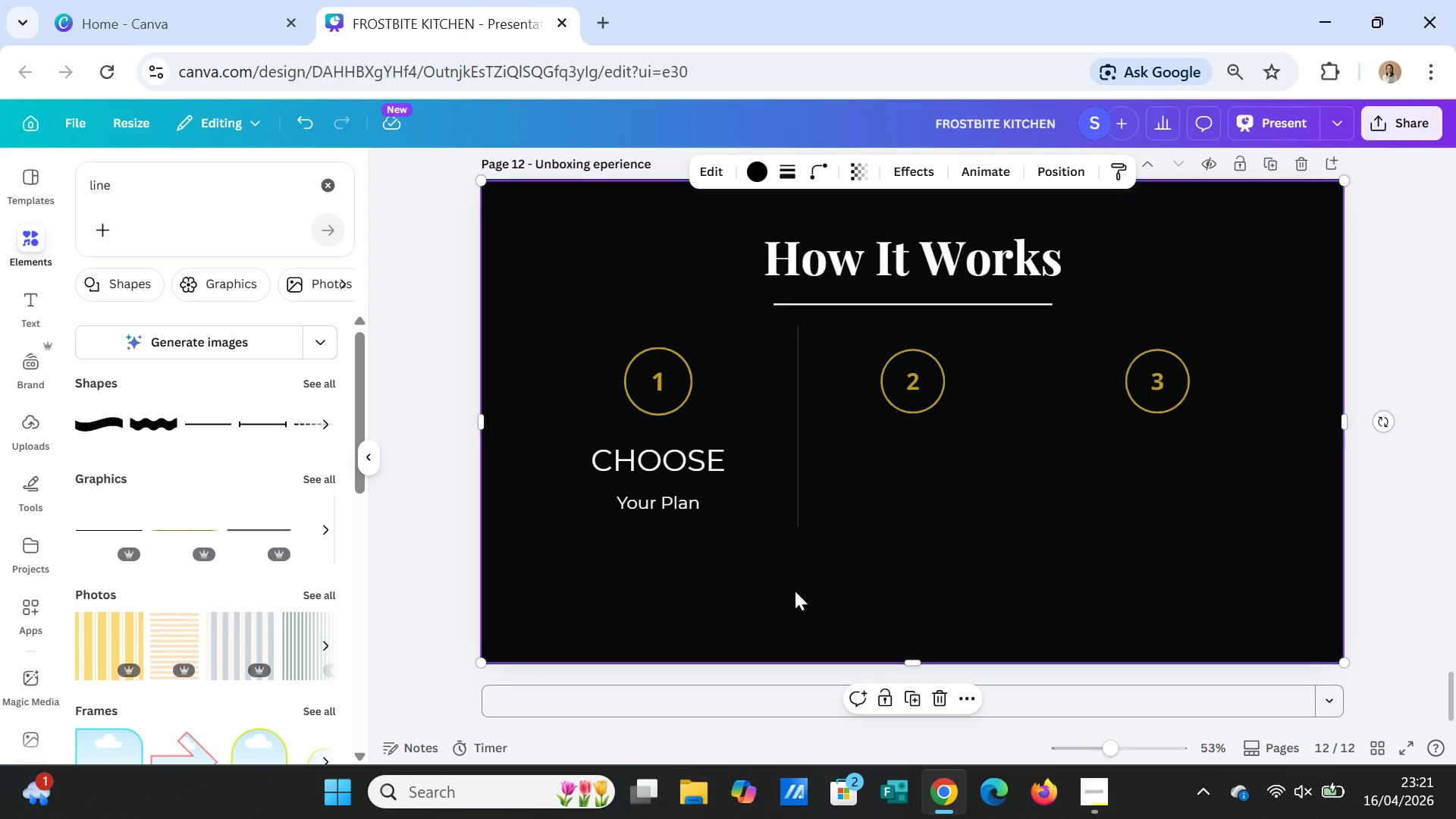 
key(Control+C)
 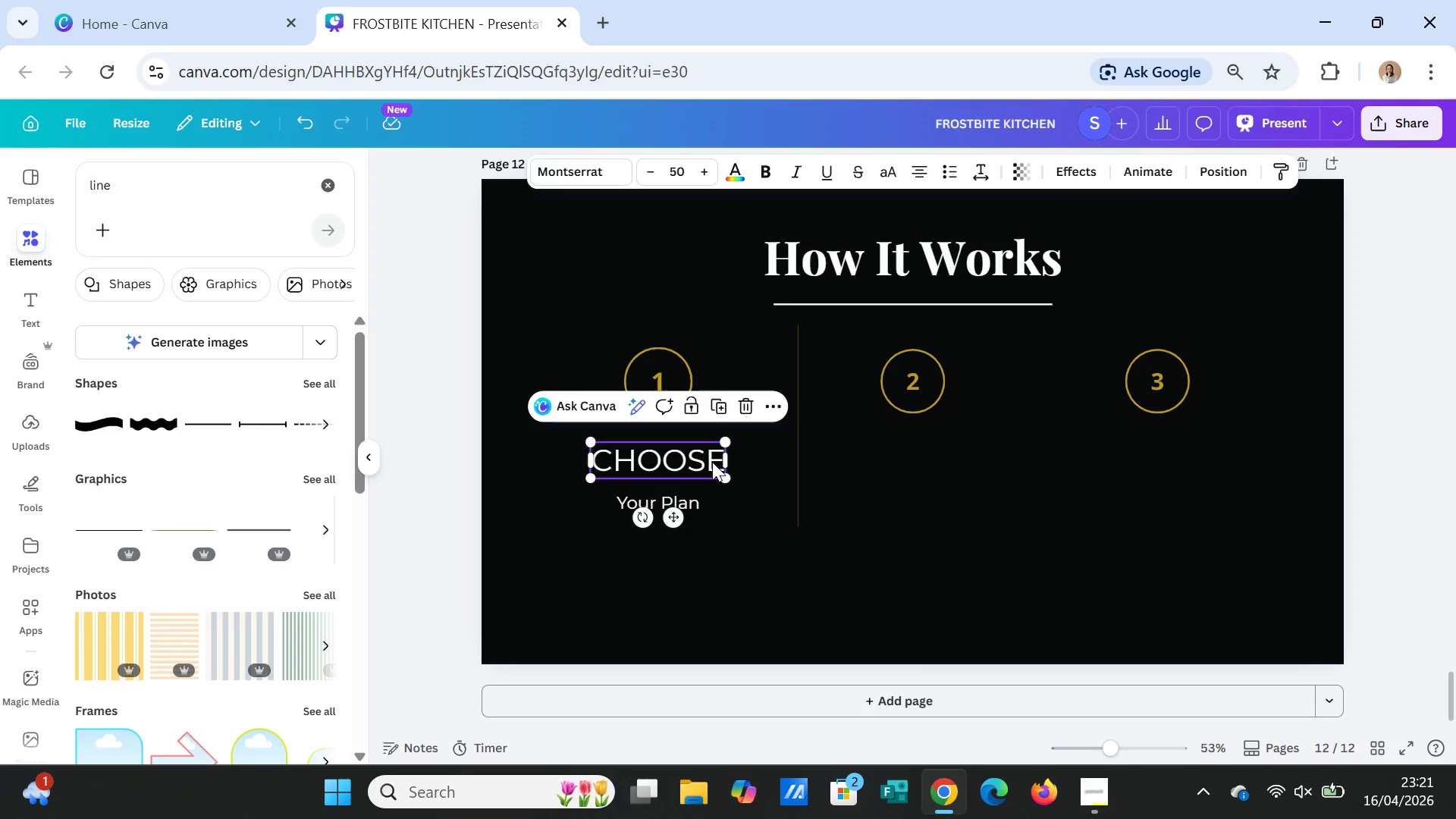 
key(Control+V)
 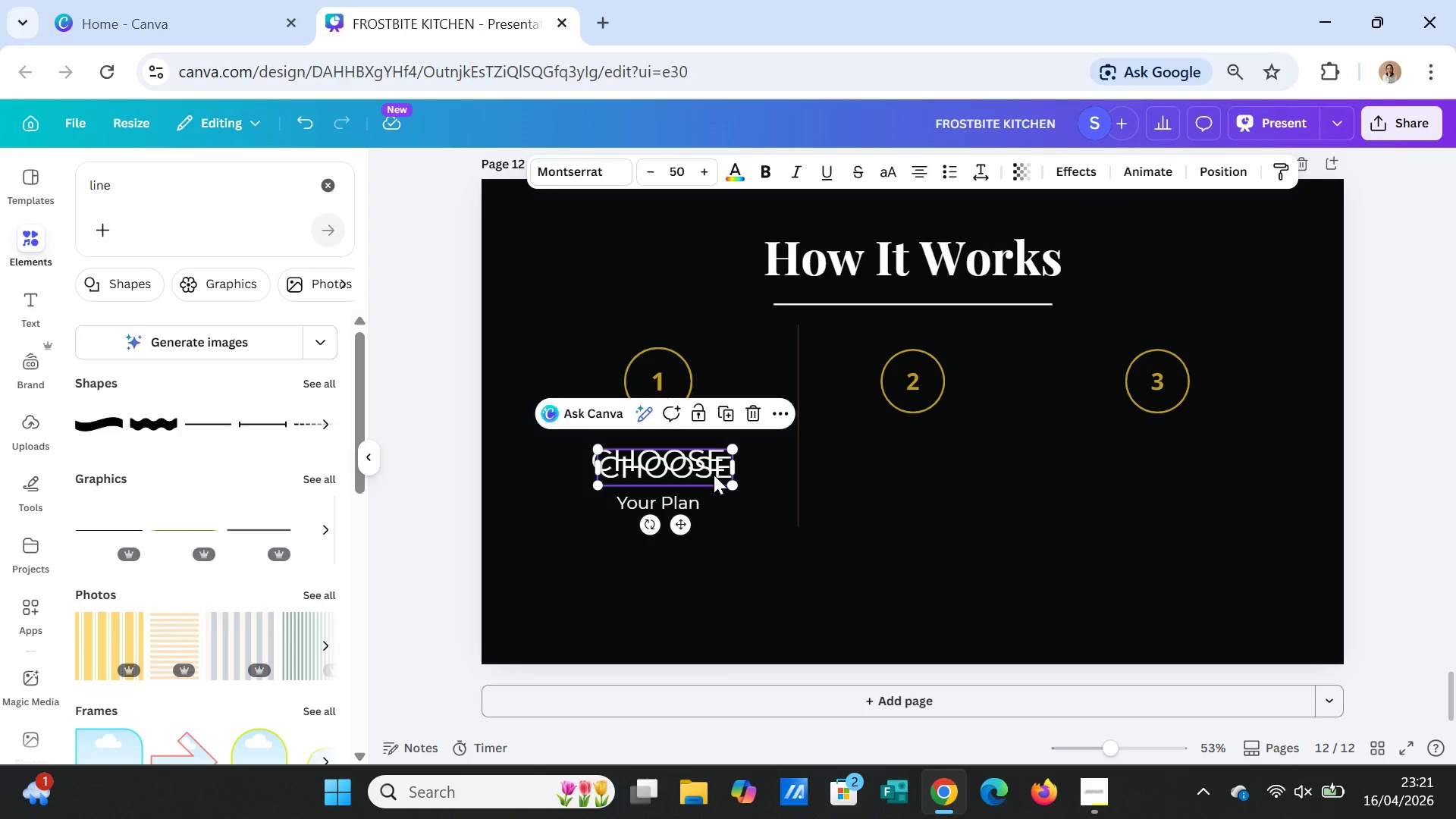 
left_click_drag(start_coordinate=[711, 475], to_coordinate=[955, 467])
 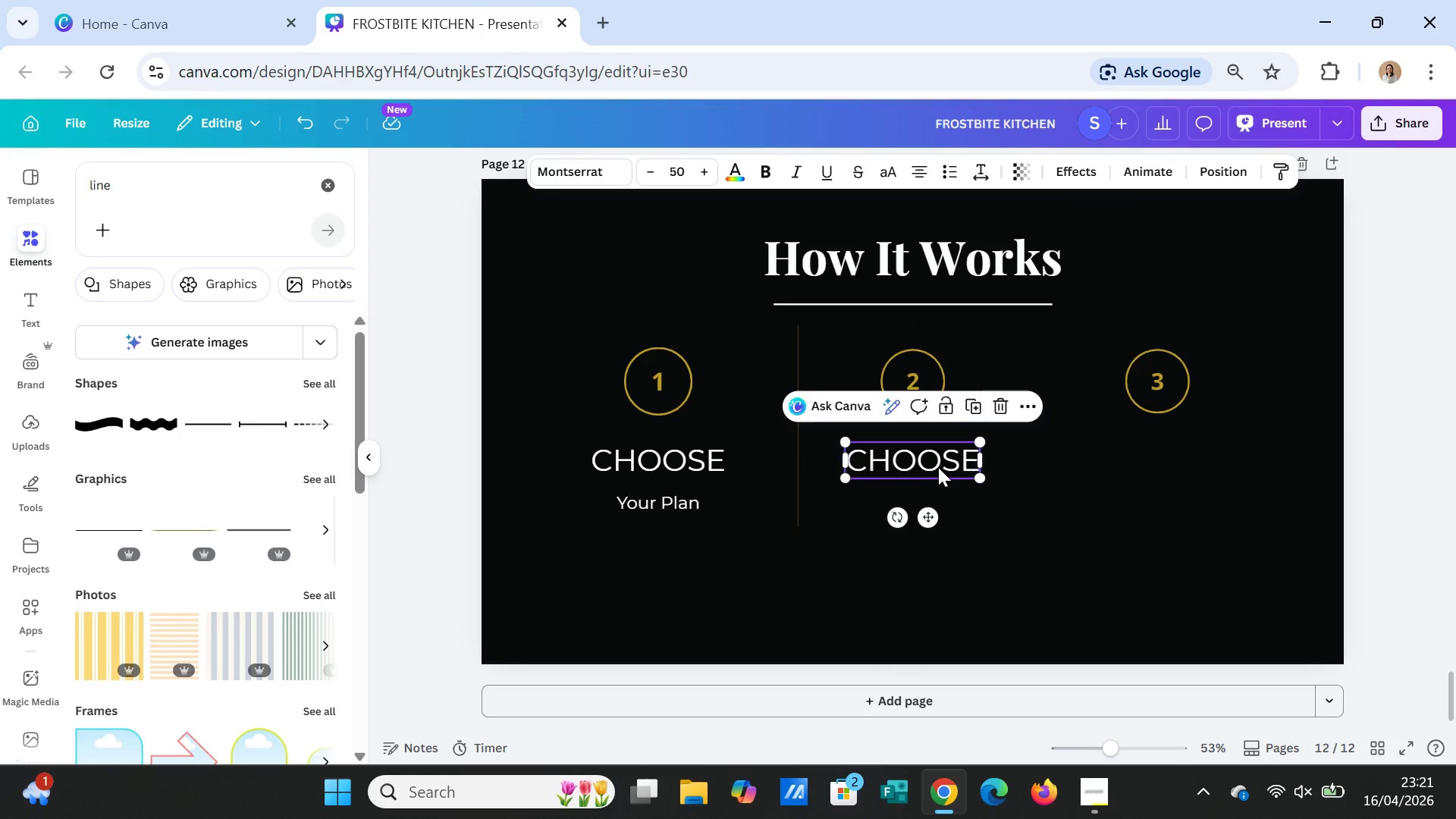 
double_click([938, 467])
 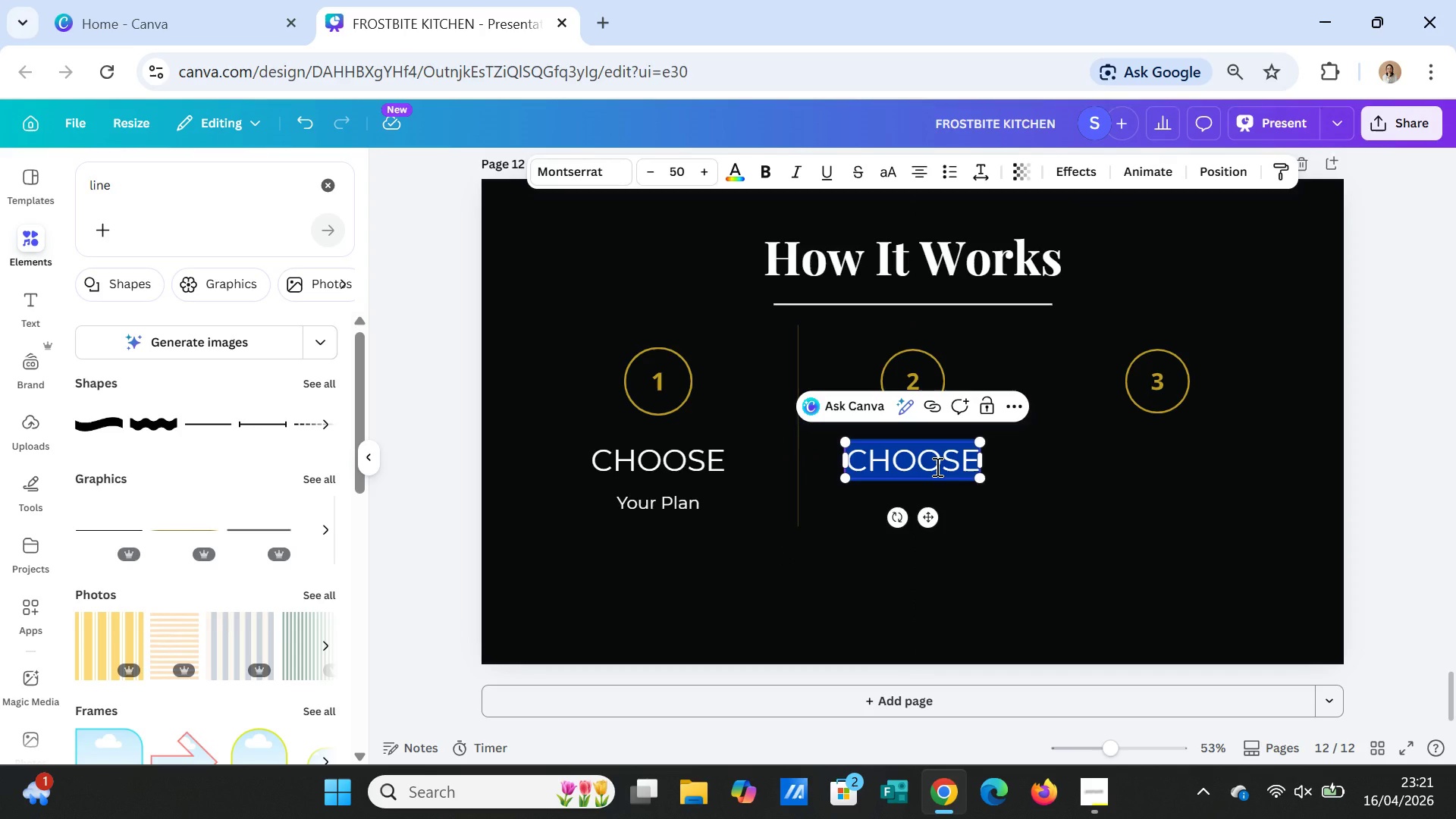 
key(CapsLock)
 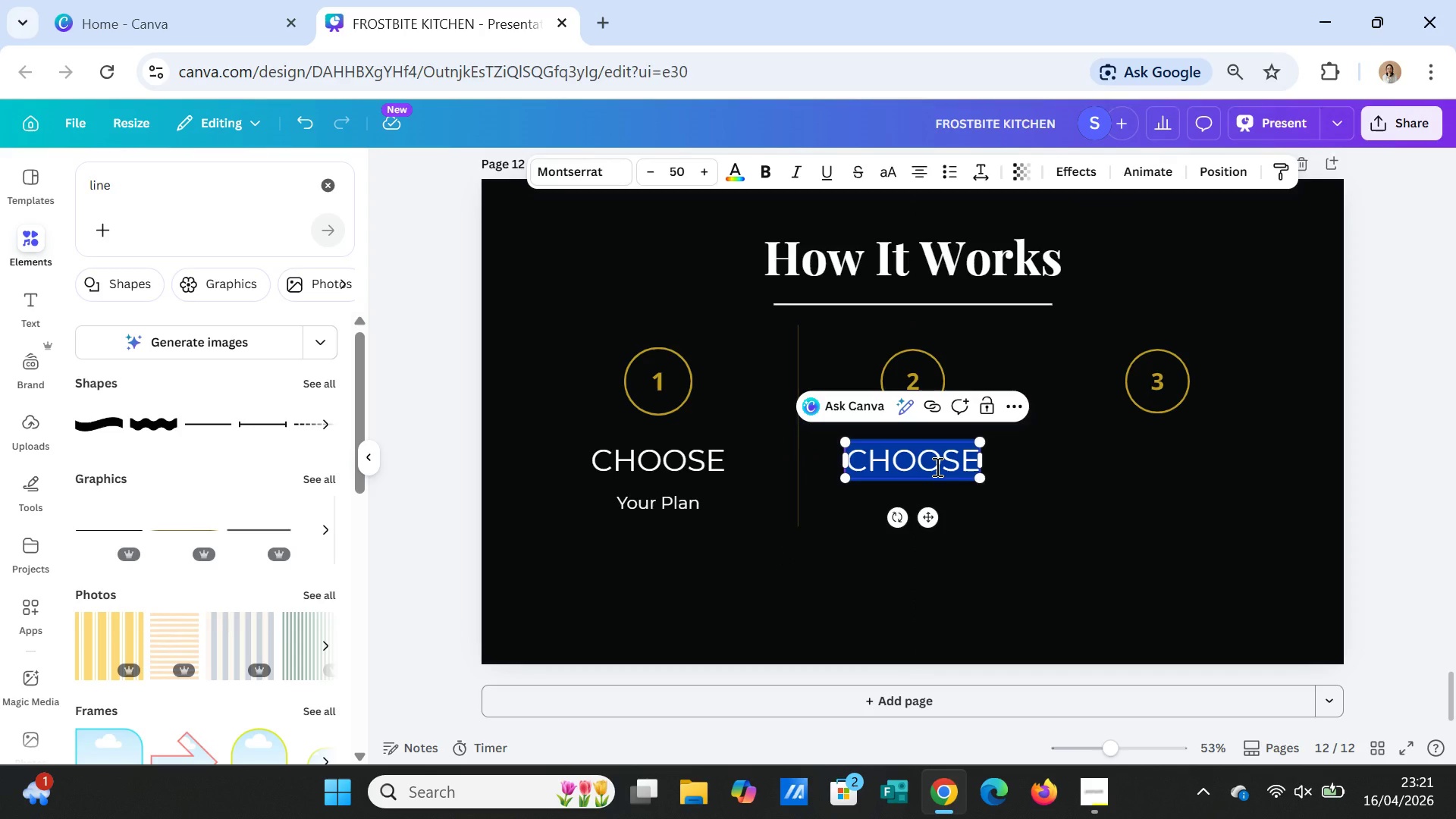 
type(r)
key(Backspace)
type(Recei)
key(Backspace)
key(Backspace)
key(Backspace)
key(Backspace)
key(Backspace)
type(RECEIVE)
 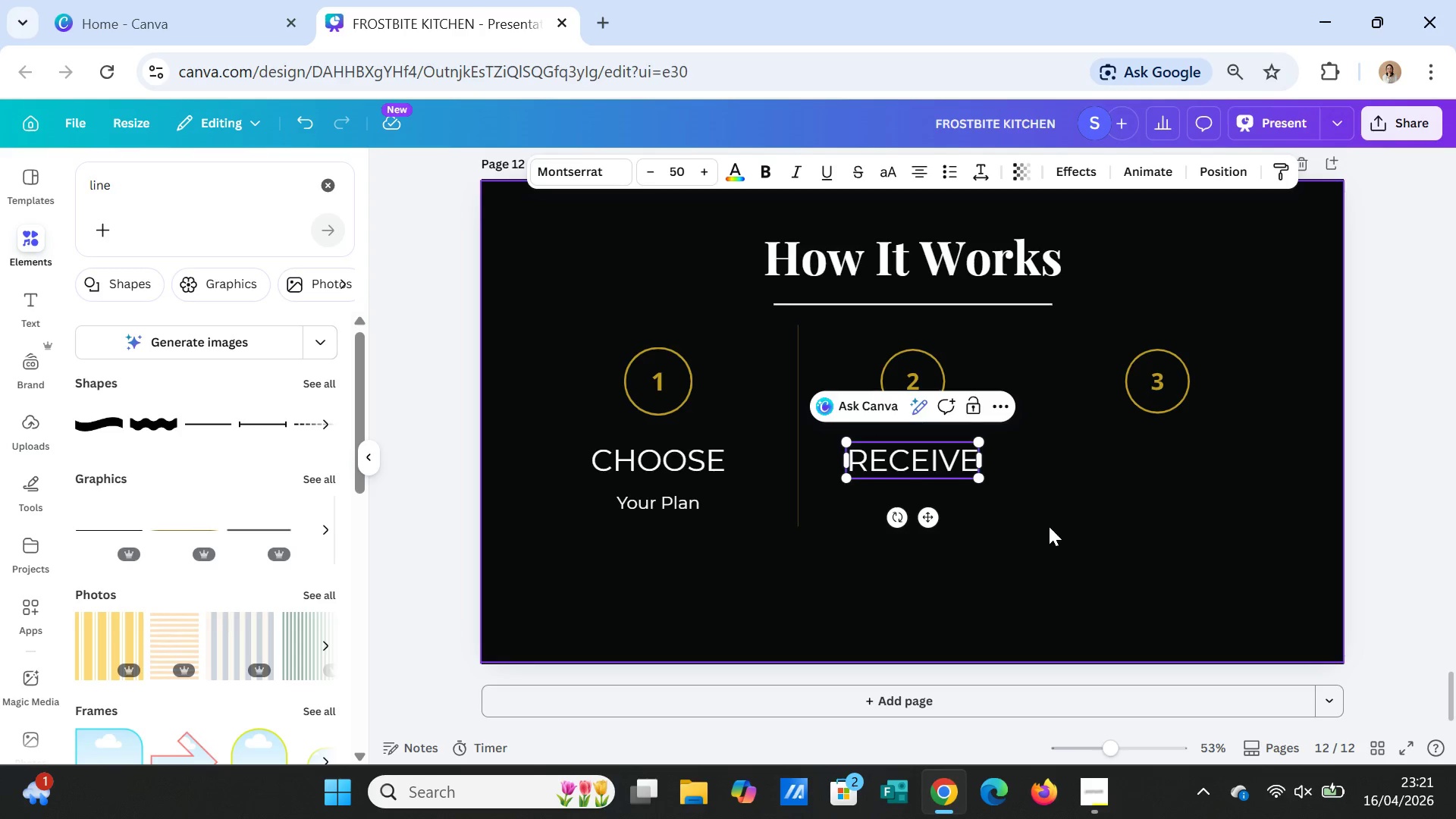 
left_click([1055, 533])
 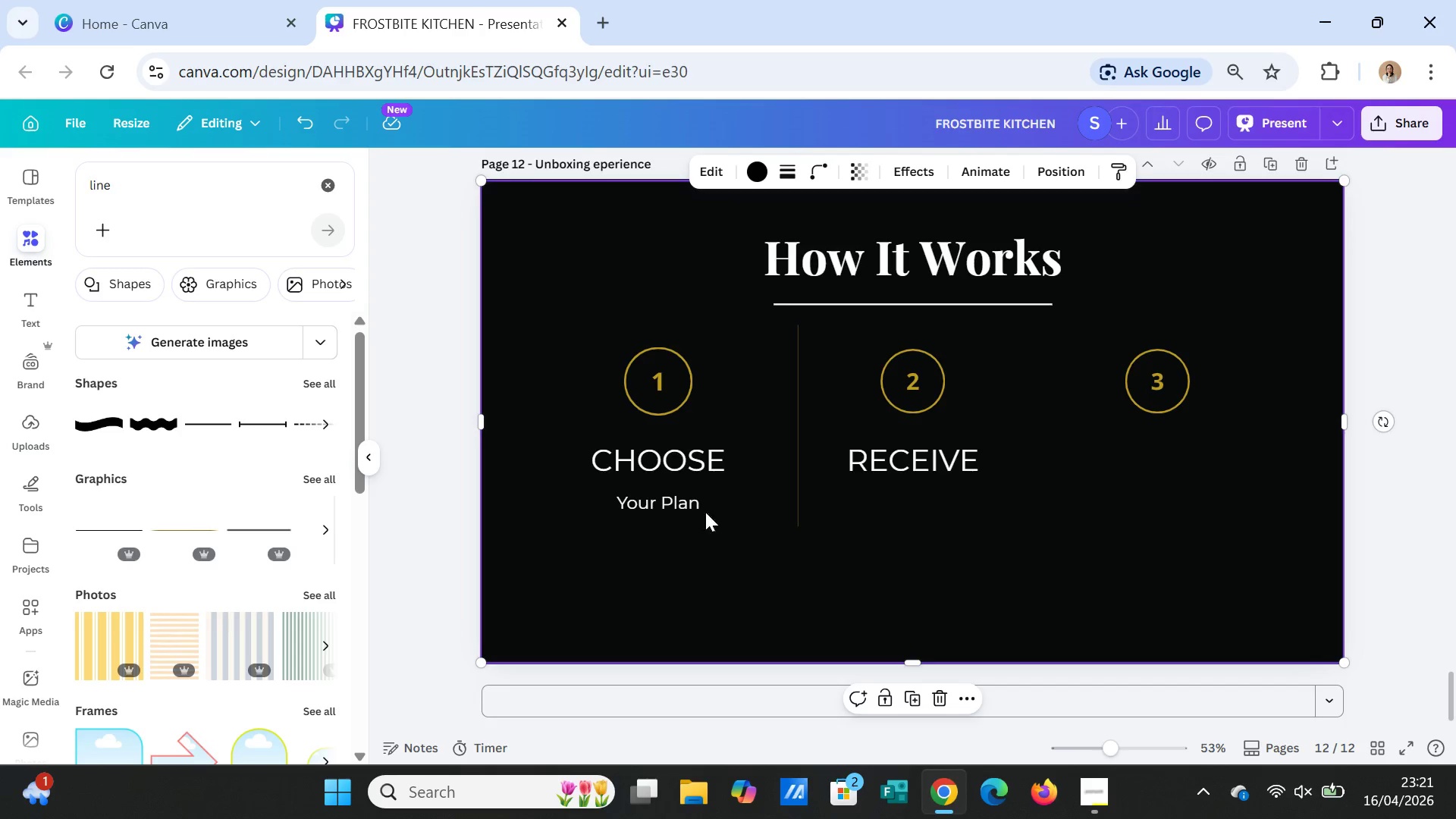 
left_click([688, 496])
 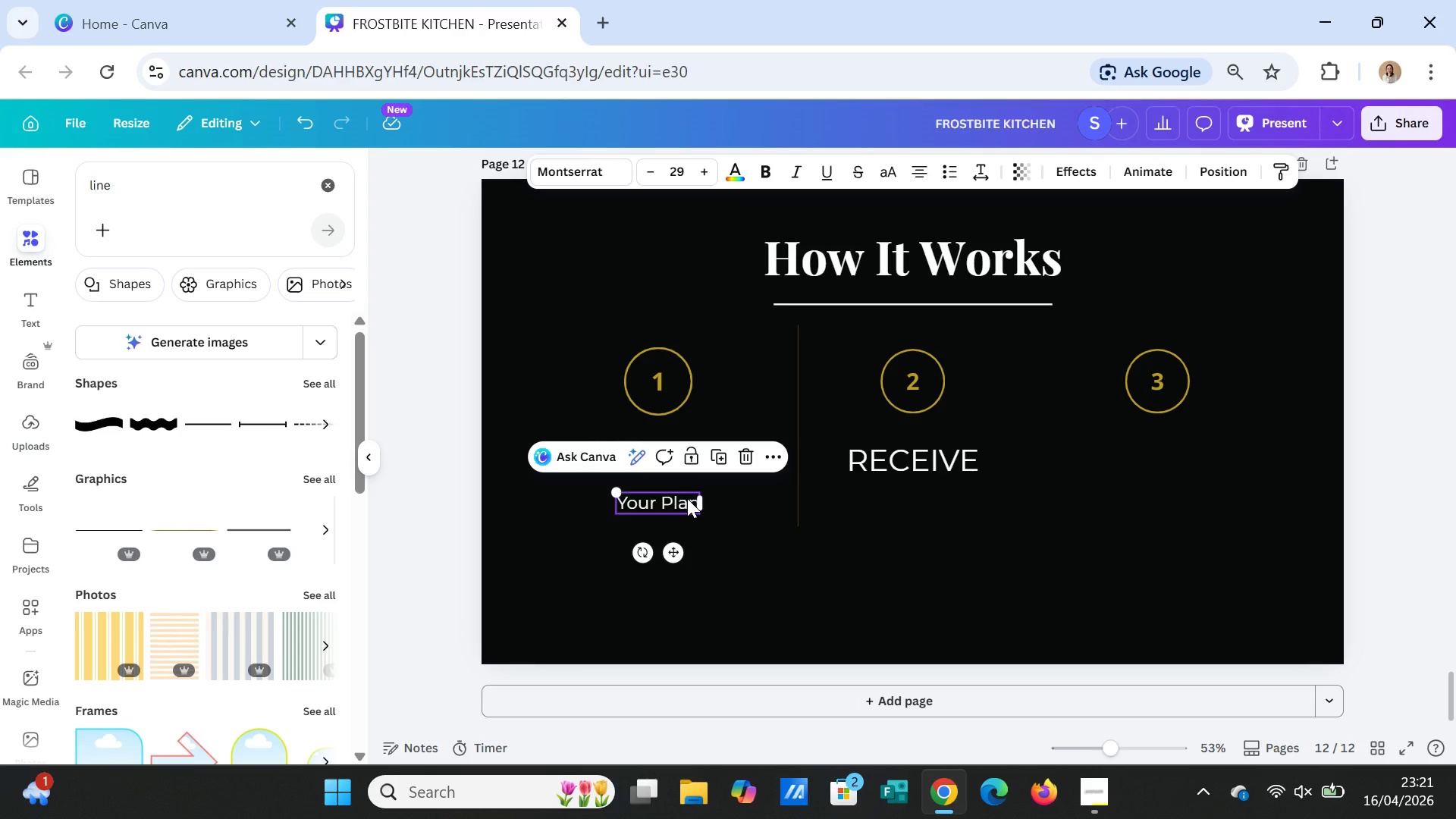 
key(Control+C)
 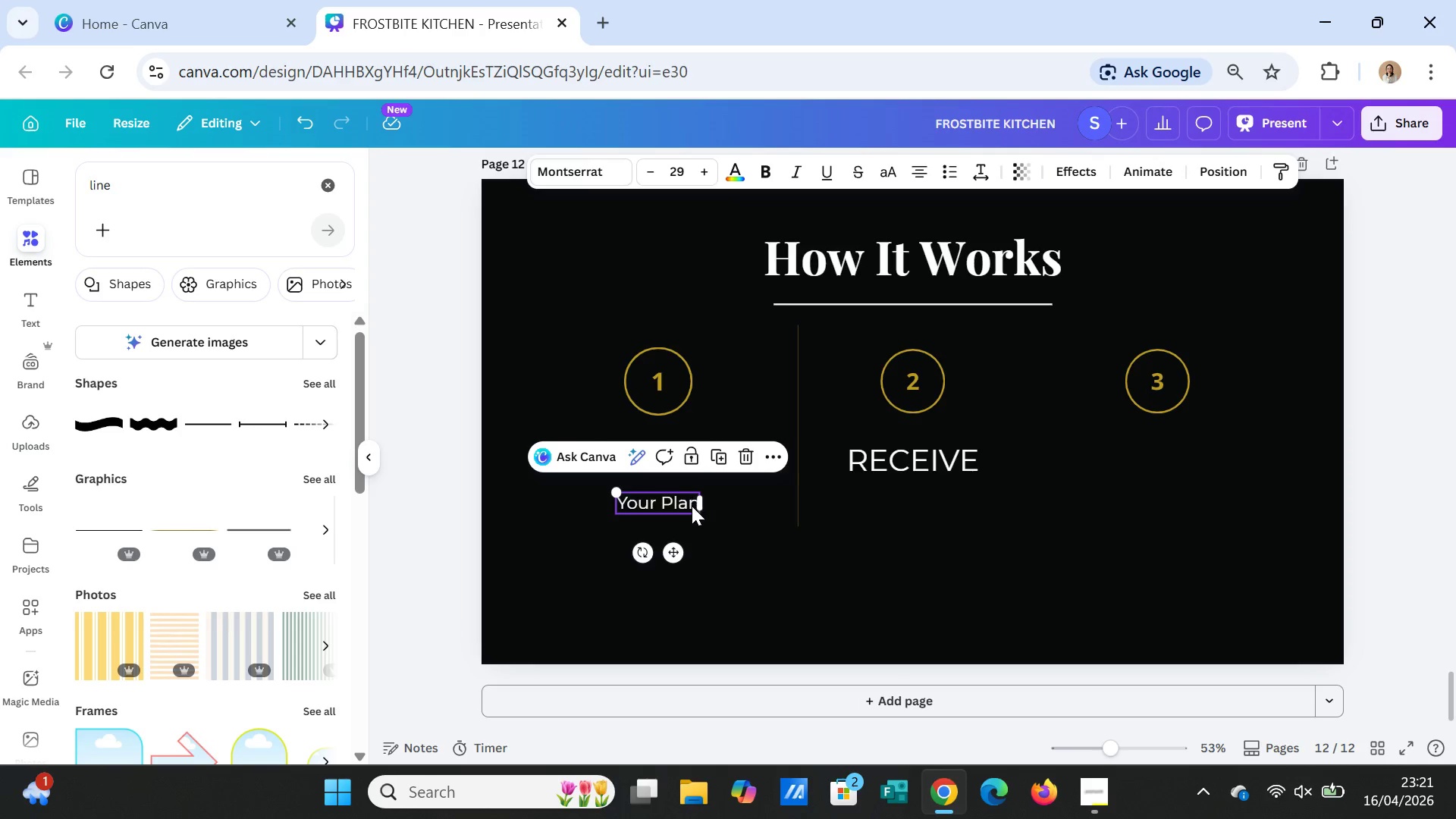 
key(Control+V)
 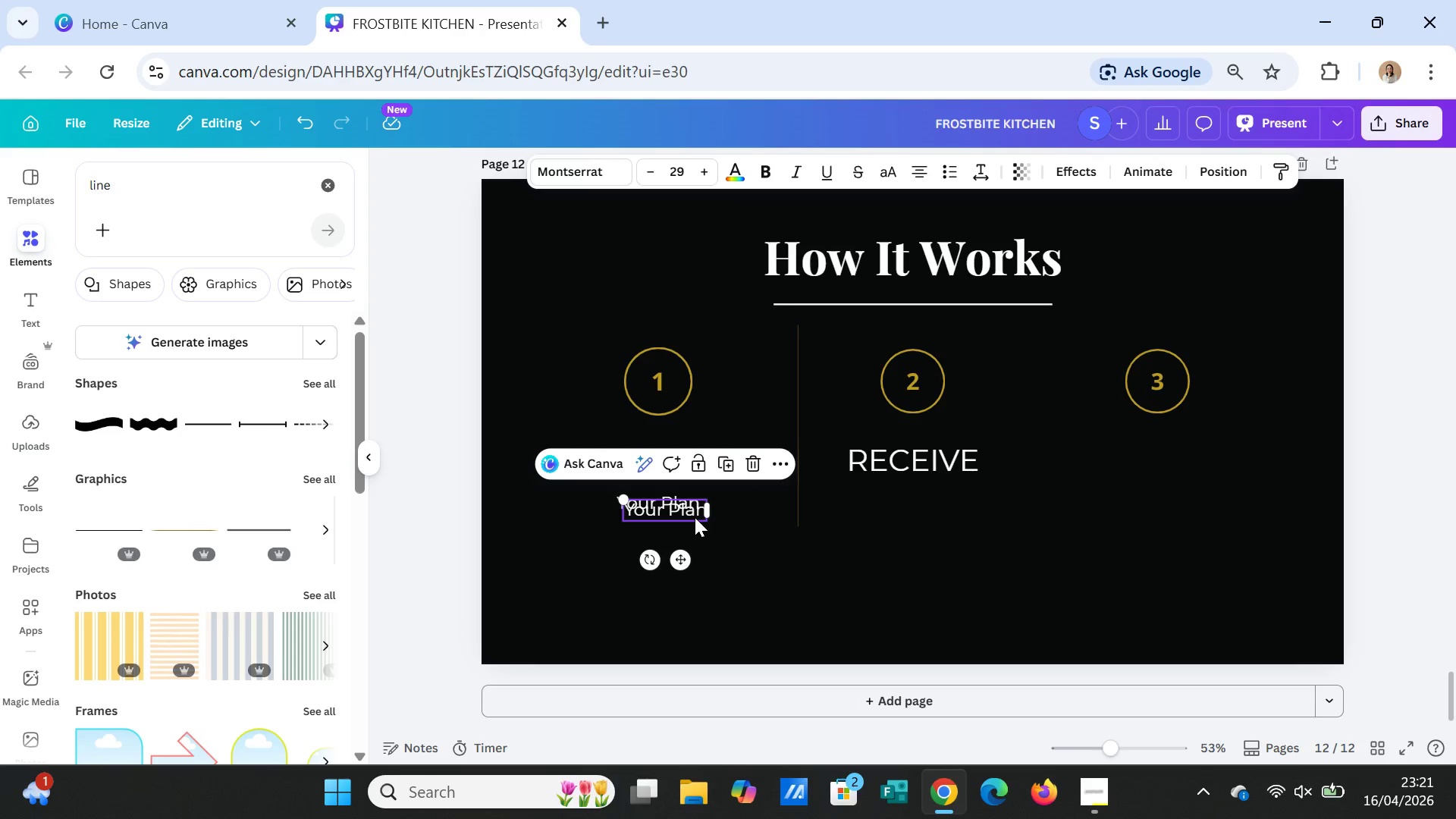 
left_click_drag(start_coordinate=[695, 517], to_coordinate=[944, 510])
 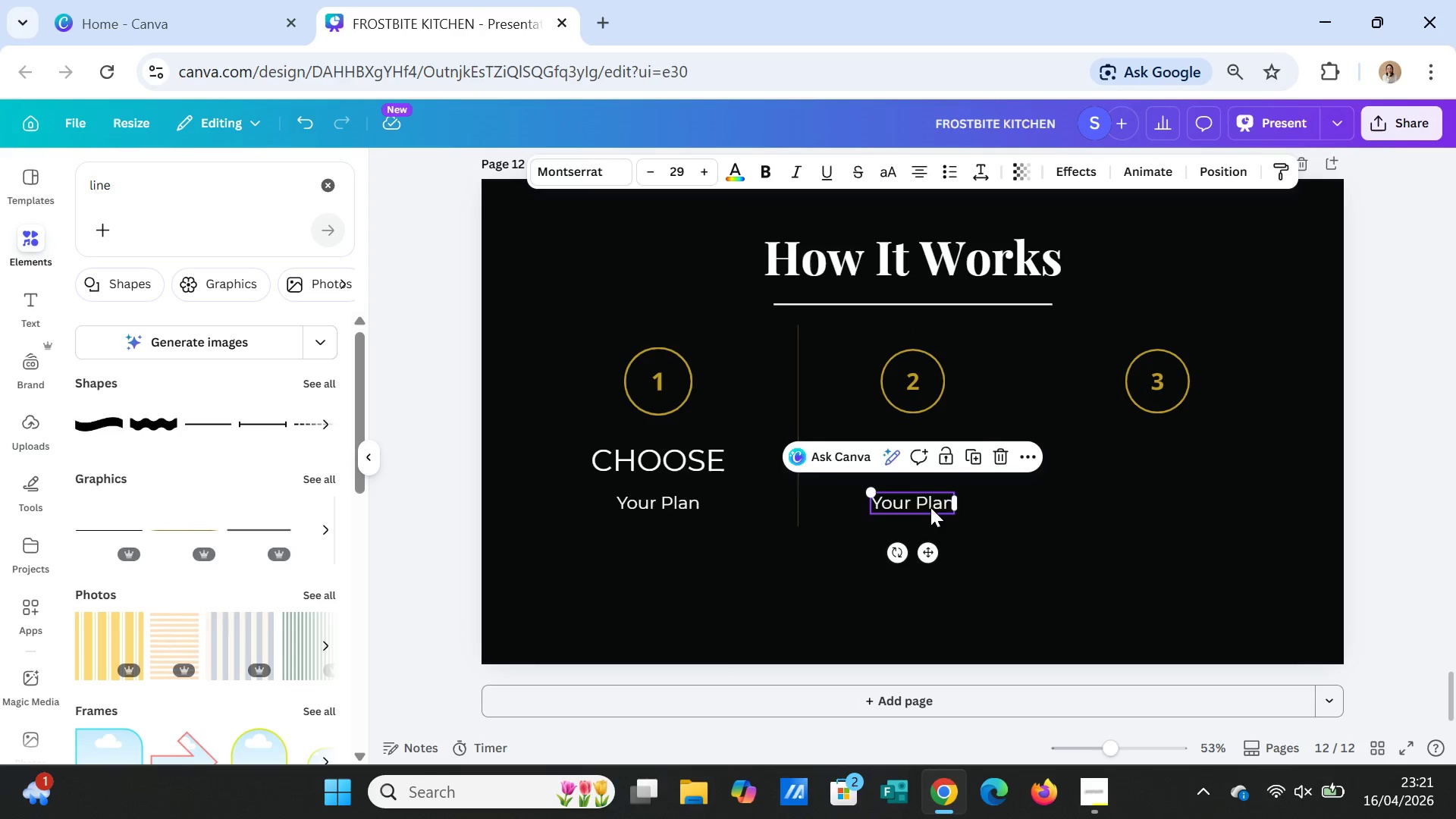 
double_click([930, 507])
 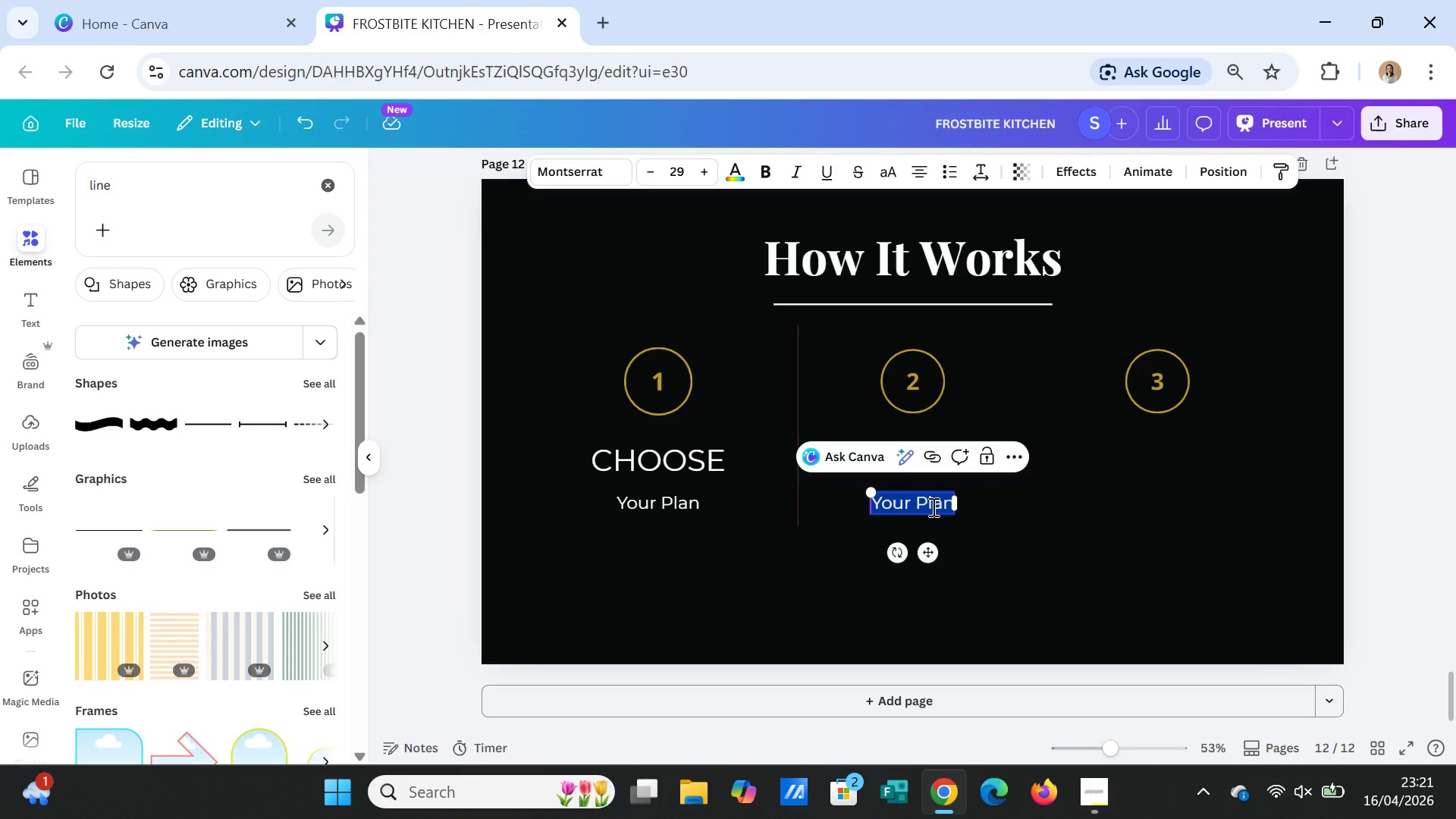 
wait(6.09)
 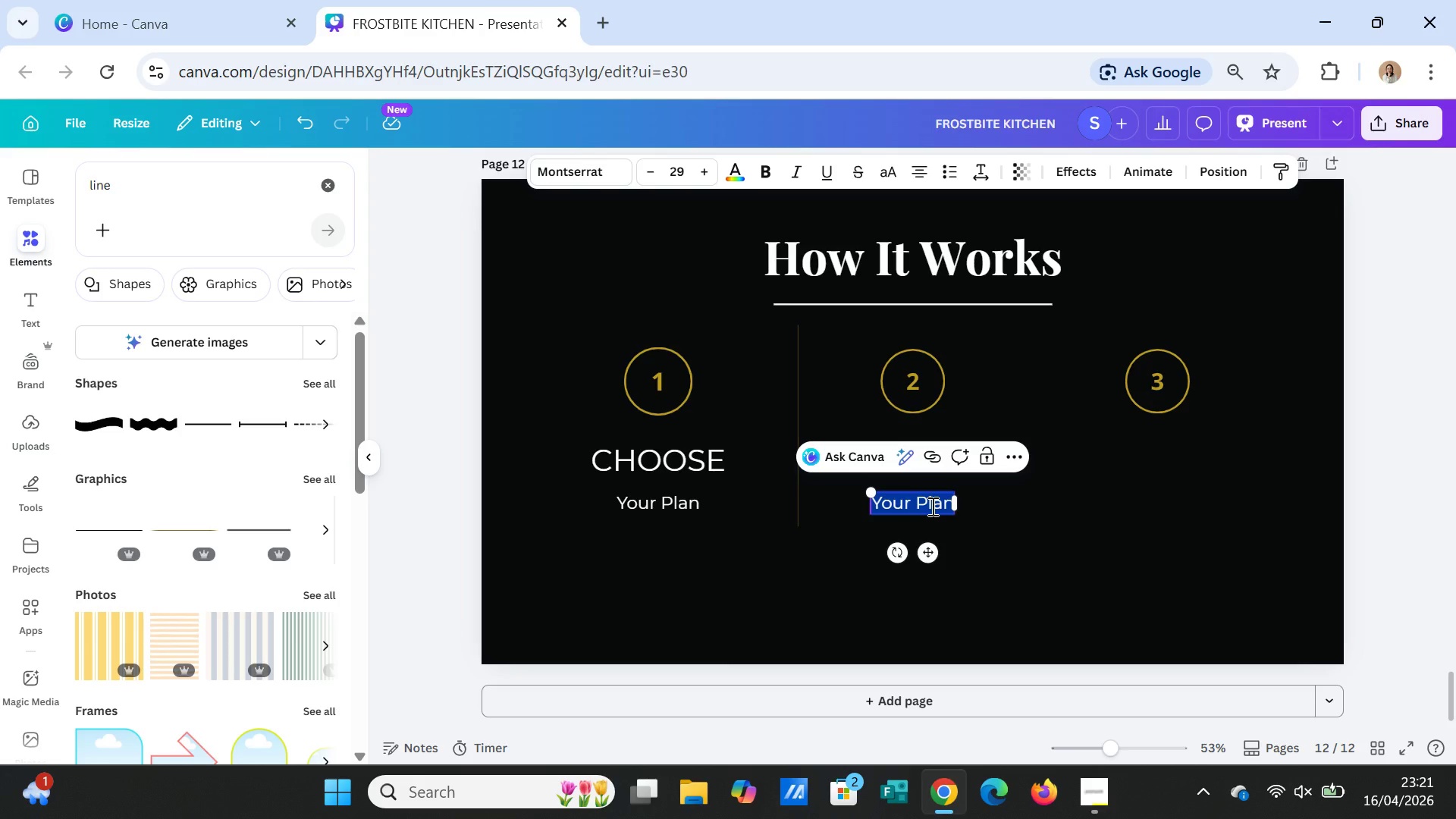 
type(Cure)
key(Backspace)
type(ated Meals)
 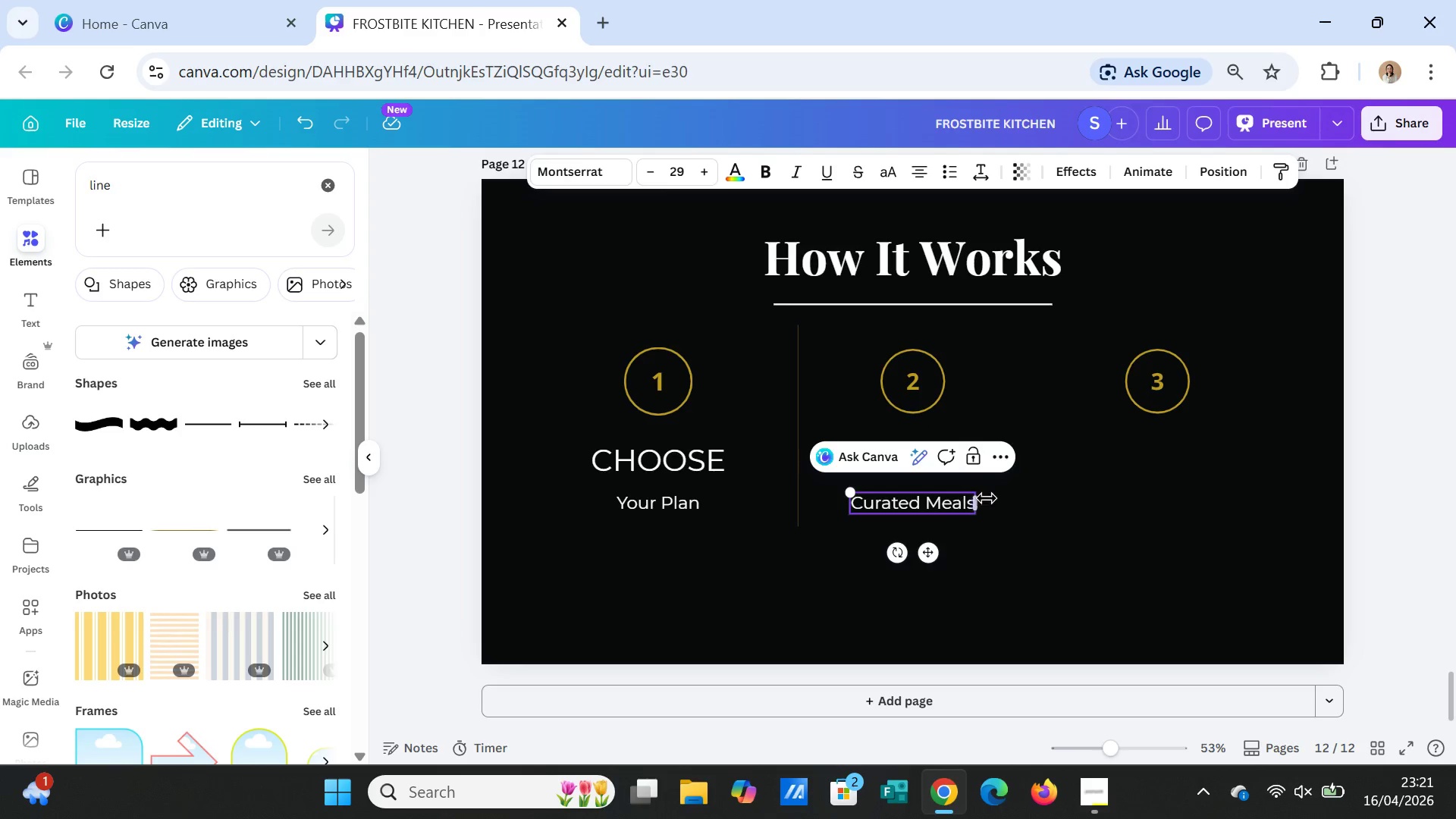 
left_click([1084, 528])
 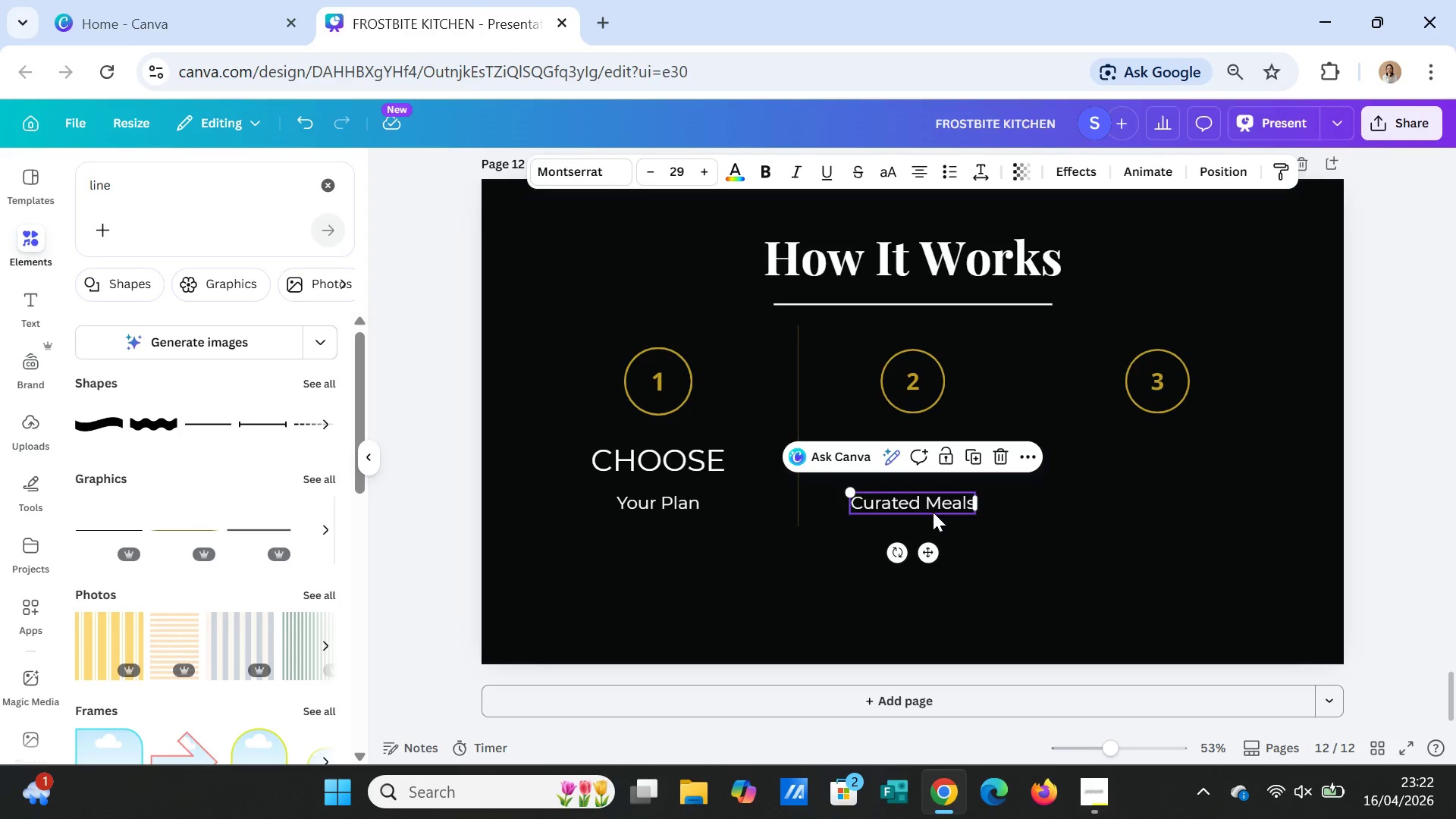 
wait(15.33)
 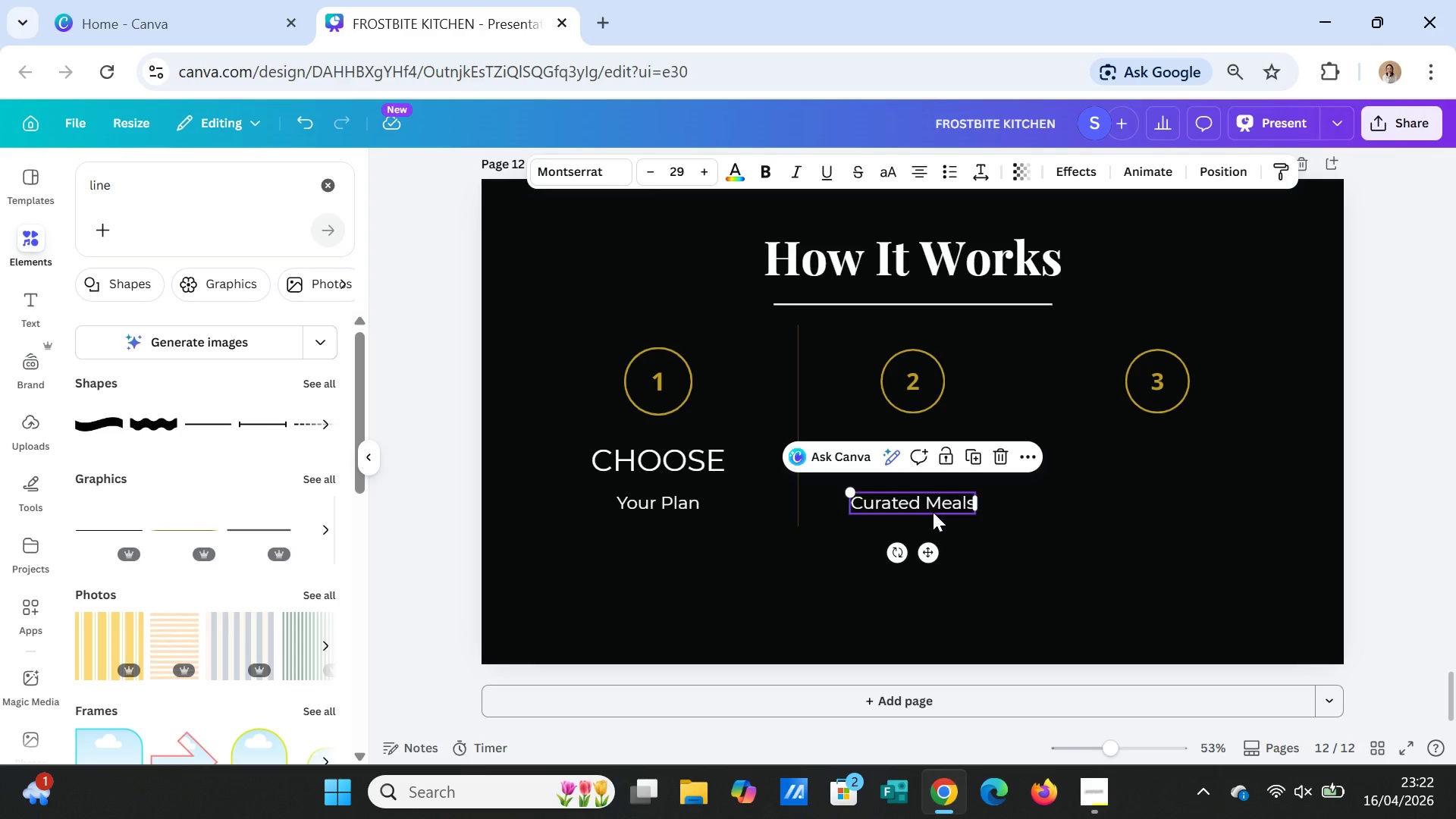 
left_click([1207, 561])
 